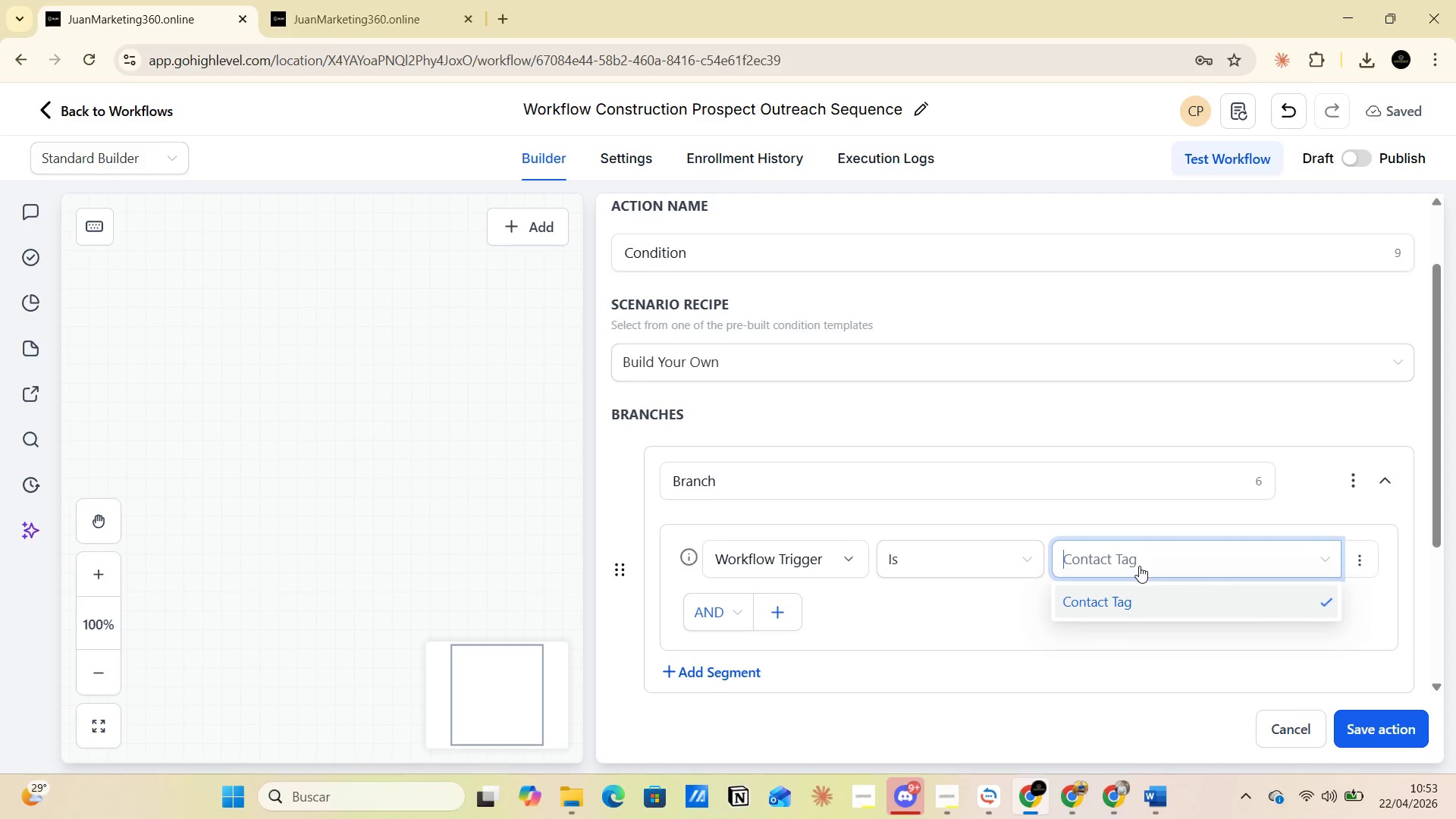 
left_click([1056, 695])
 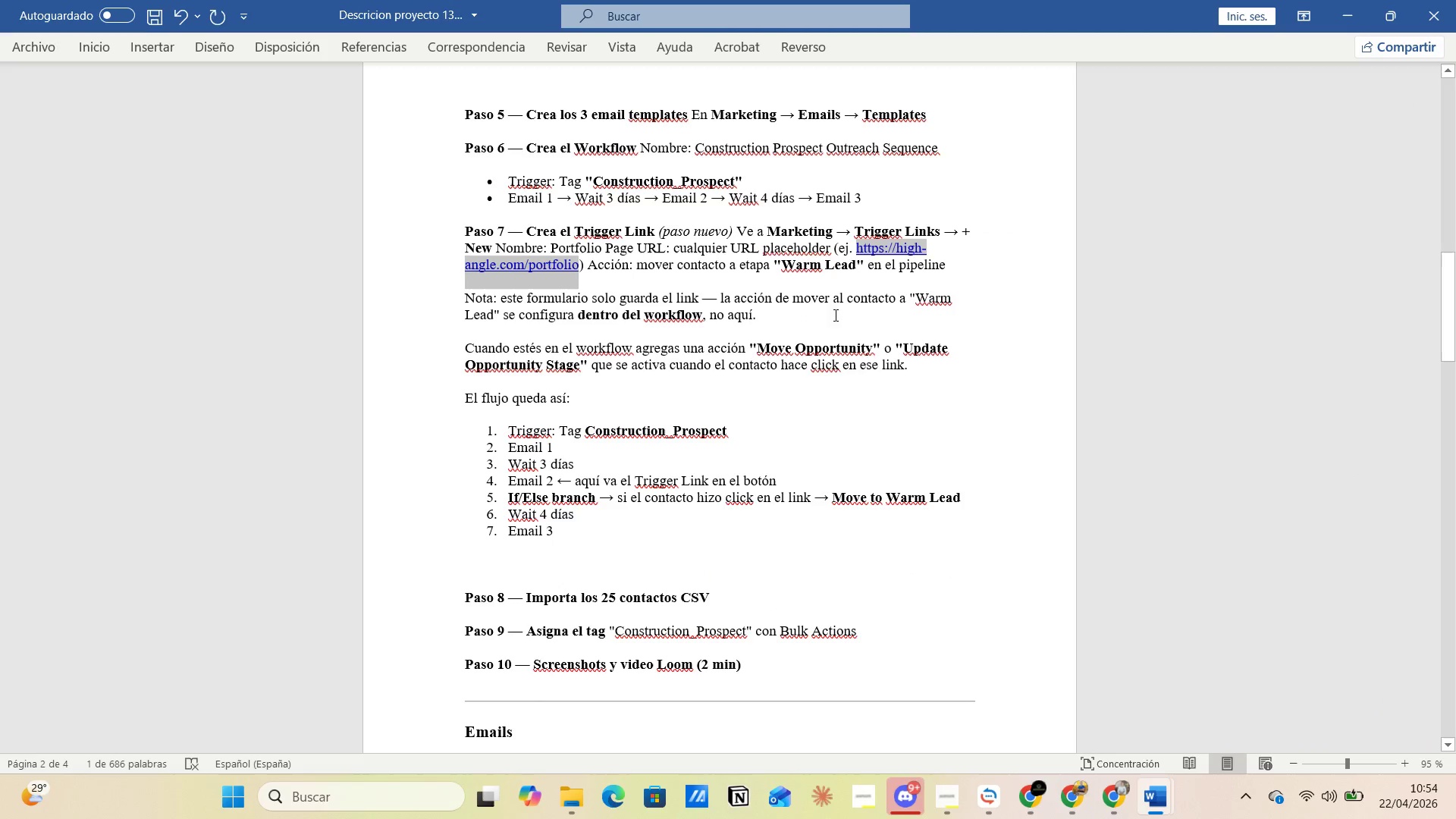 
scroll: coordinate [831, 350], scroll_direction: down, amount: 1.0
 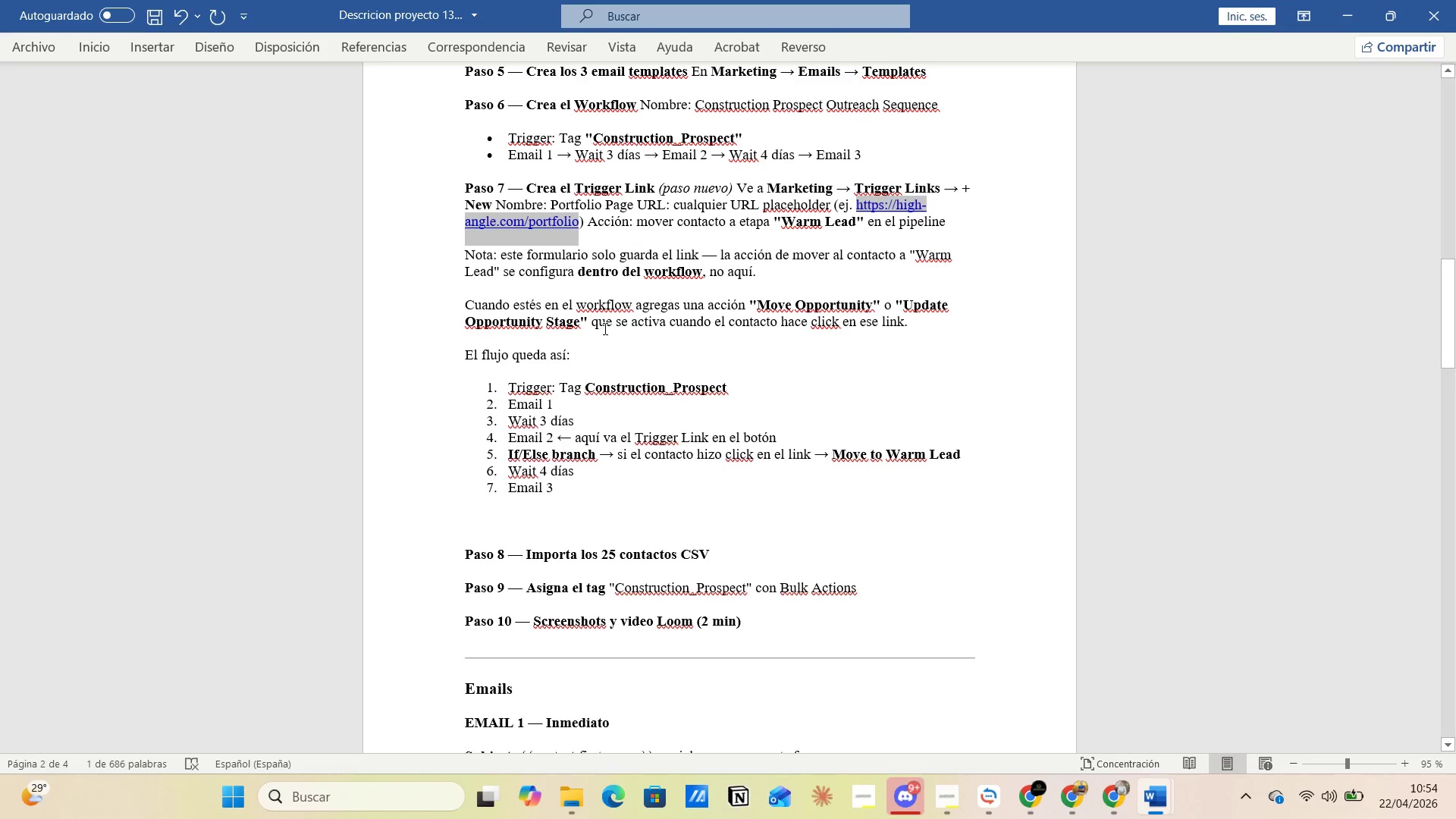 
wait(8.15)
 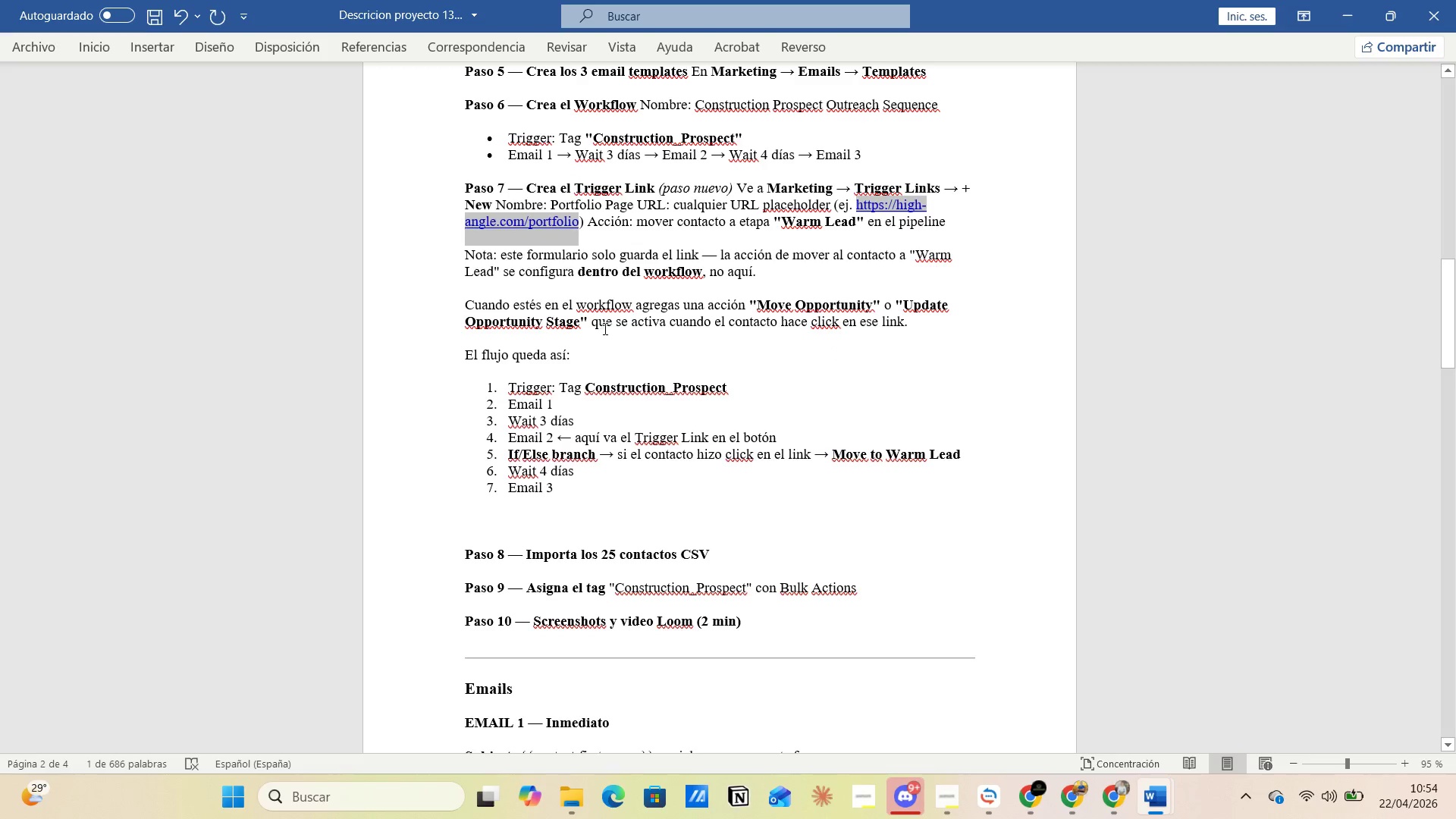 
scroll: coordinate [659, 340], scroll_direction: down, amount: 1.0
 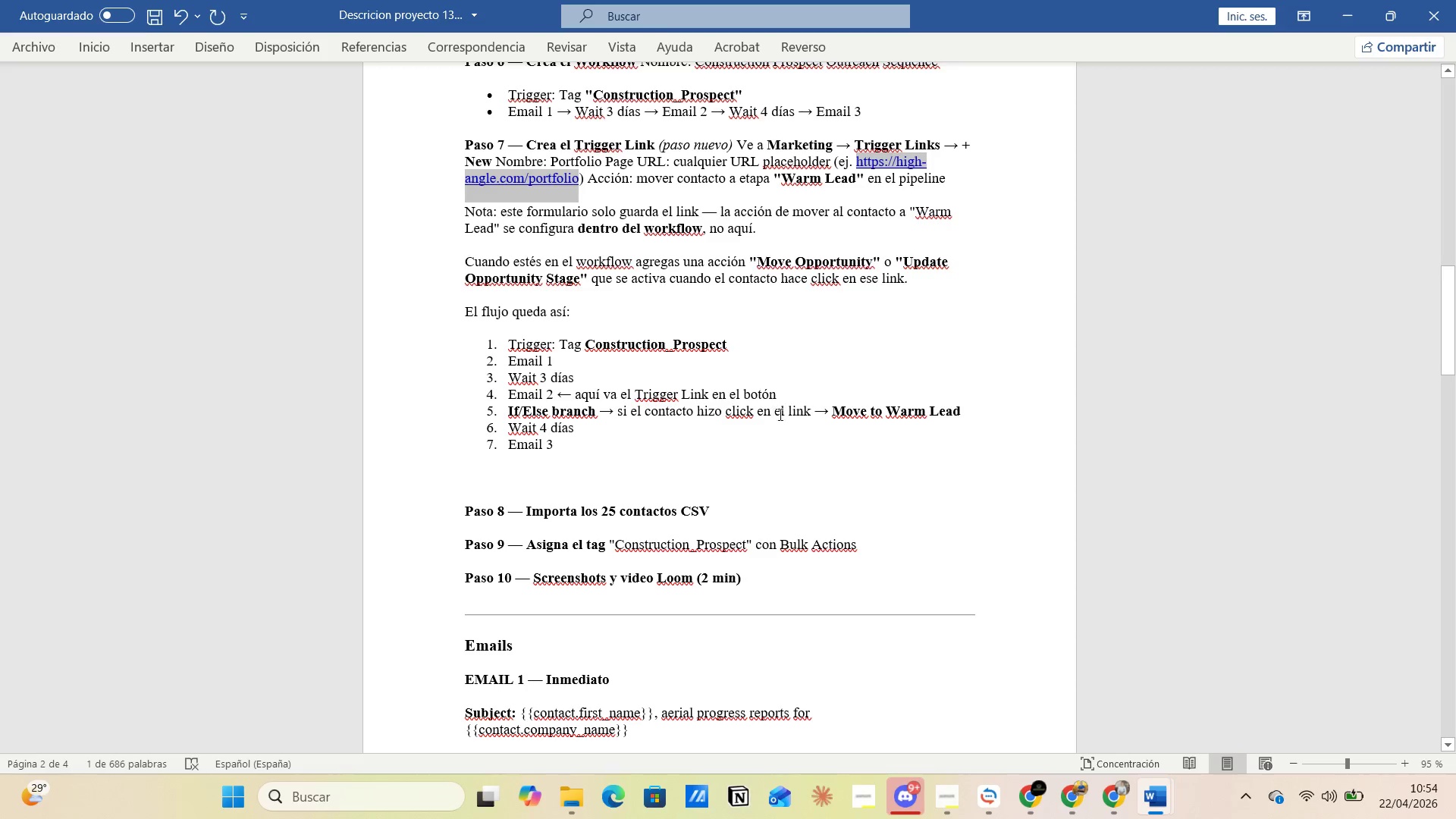 
left_click_drag(start_coordinate=[830, 416], to_coordinate=[958, 416])
 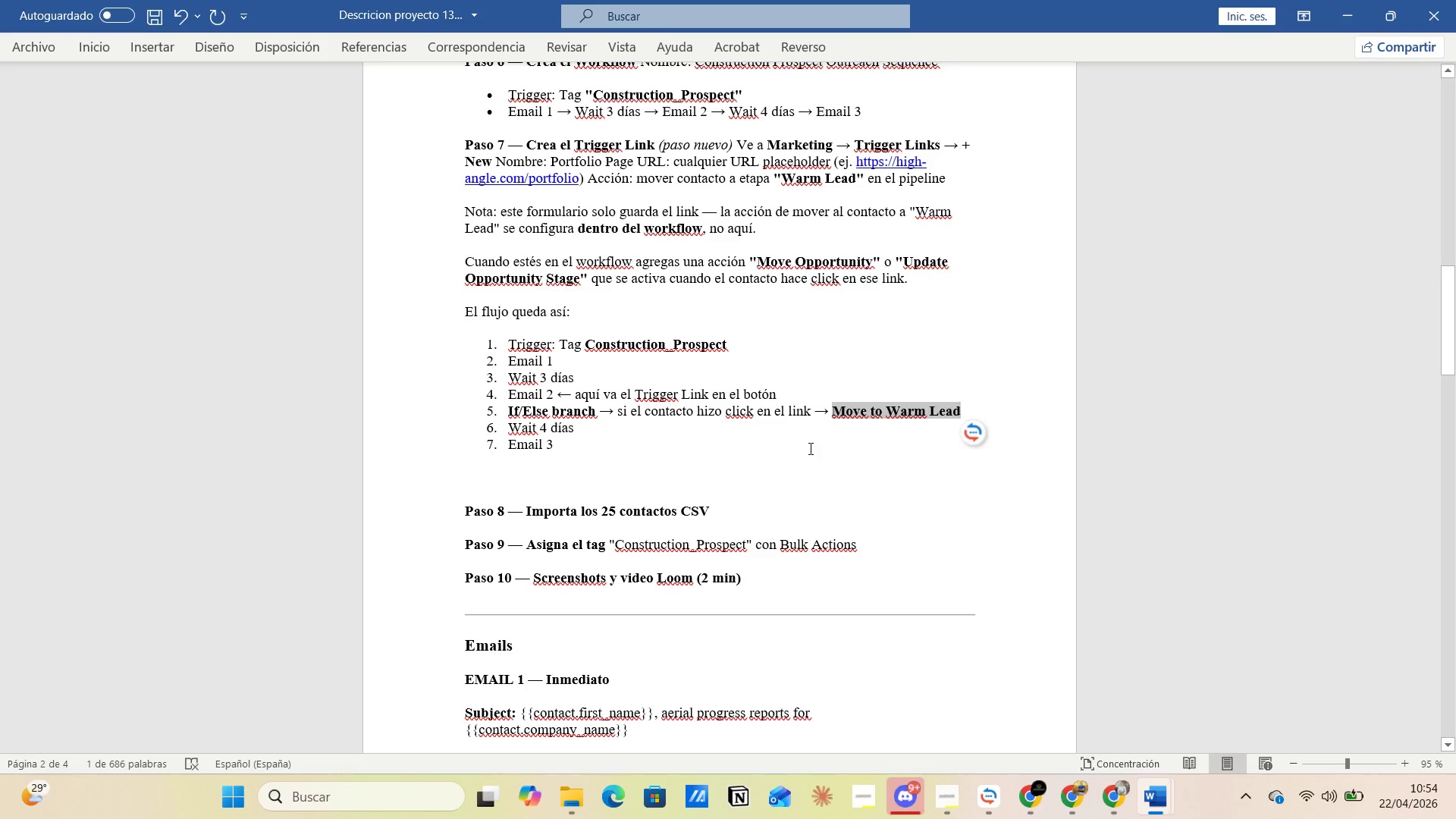 
left_click([808, 448])
 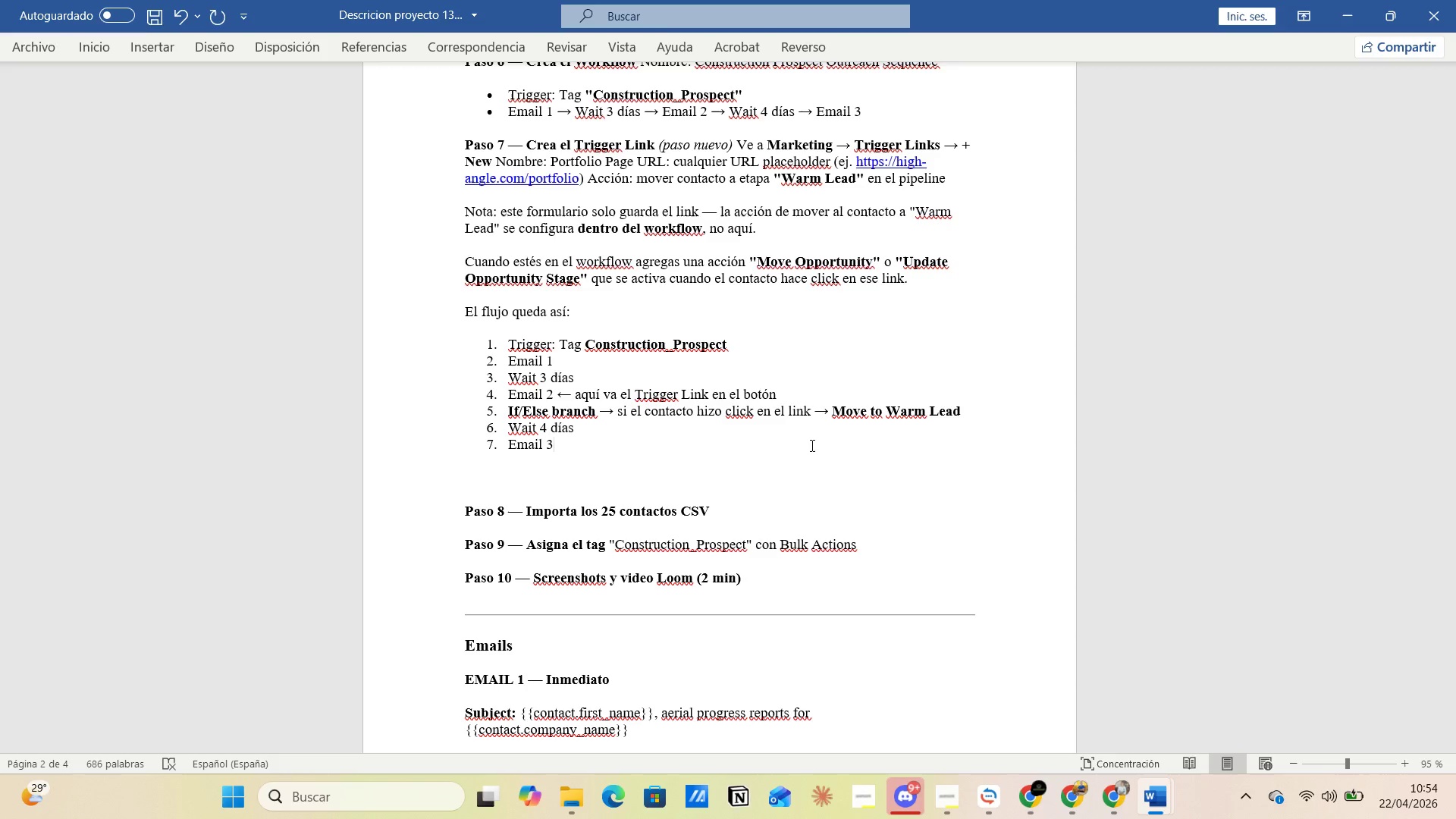 
wait(14.97)
 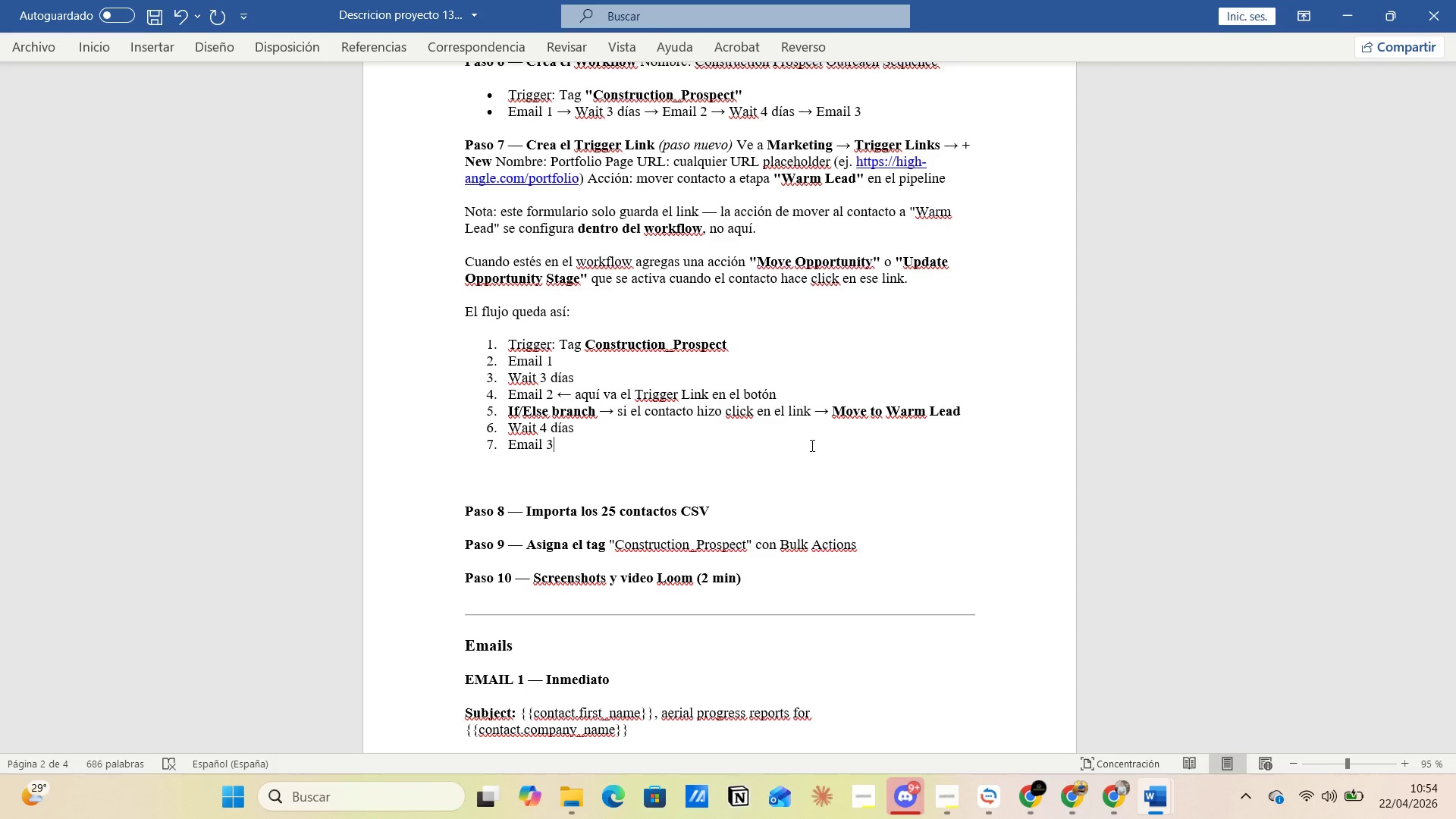 
key(Alt+Tab)
 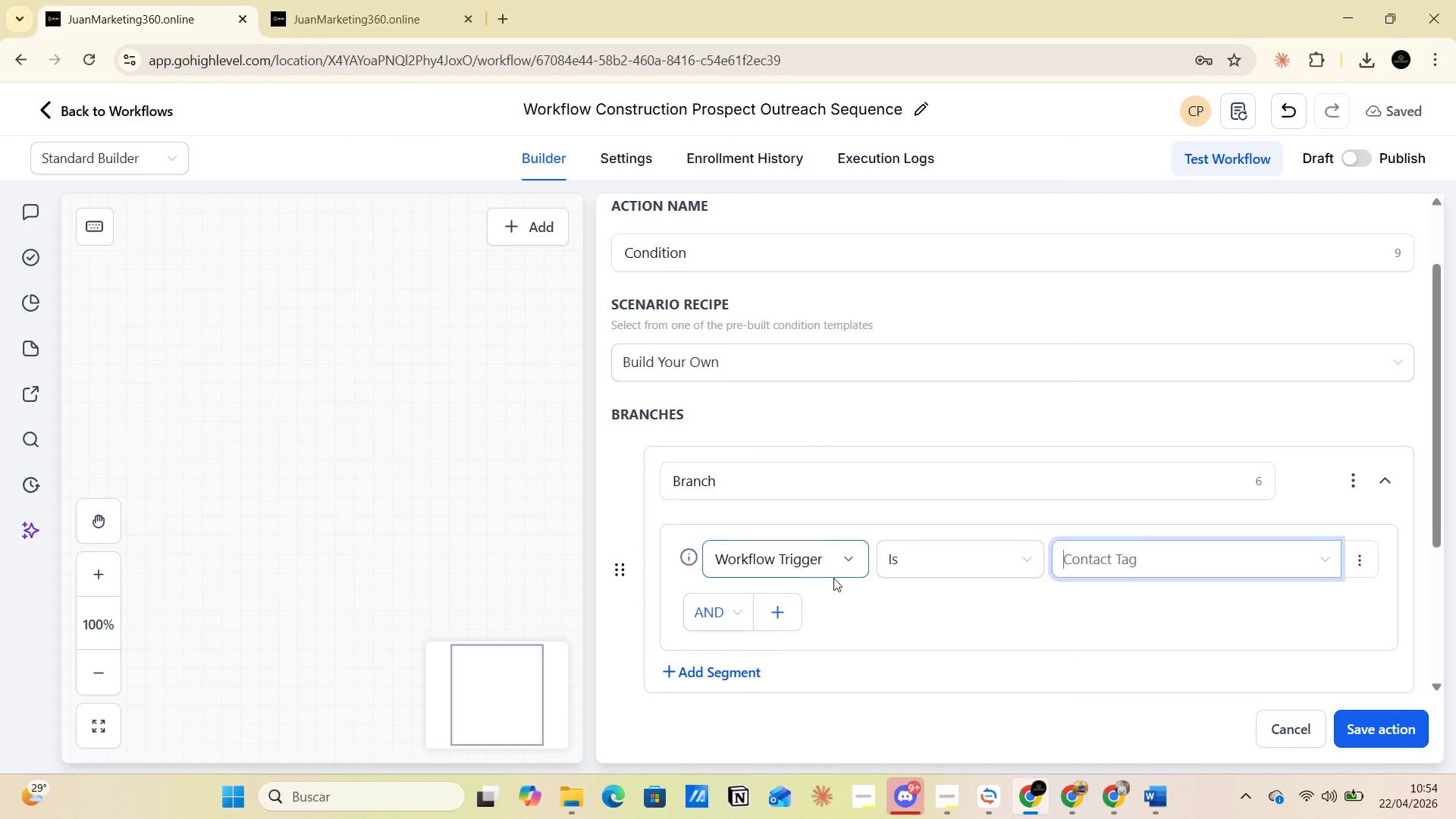 
left_click([839, 570])
 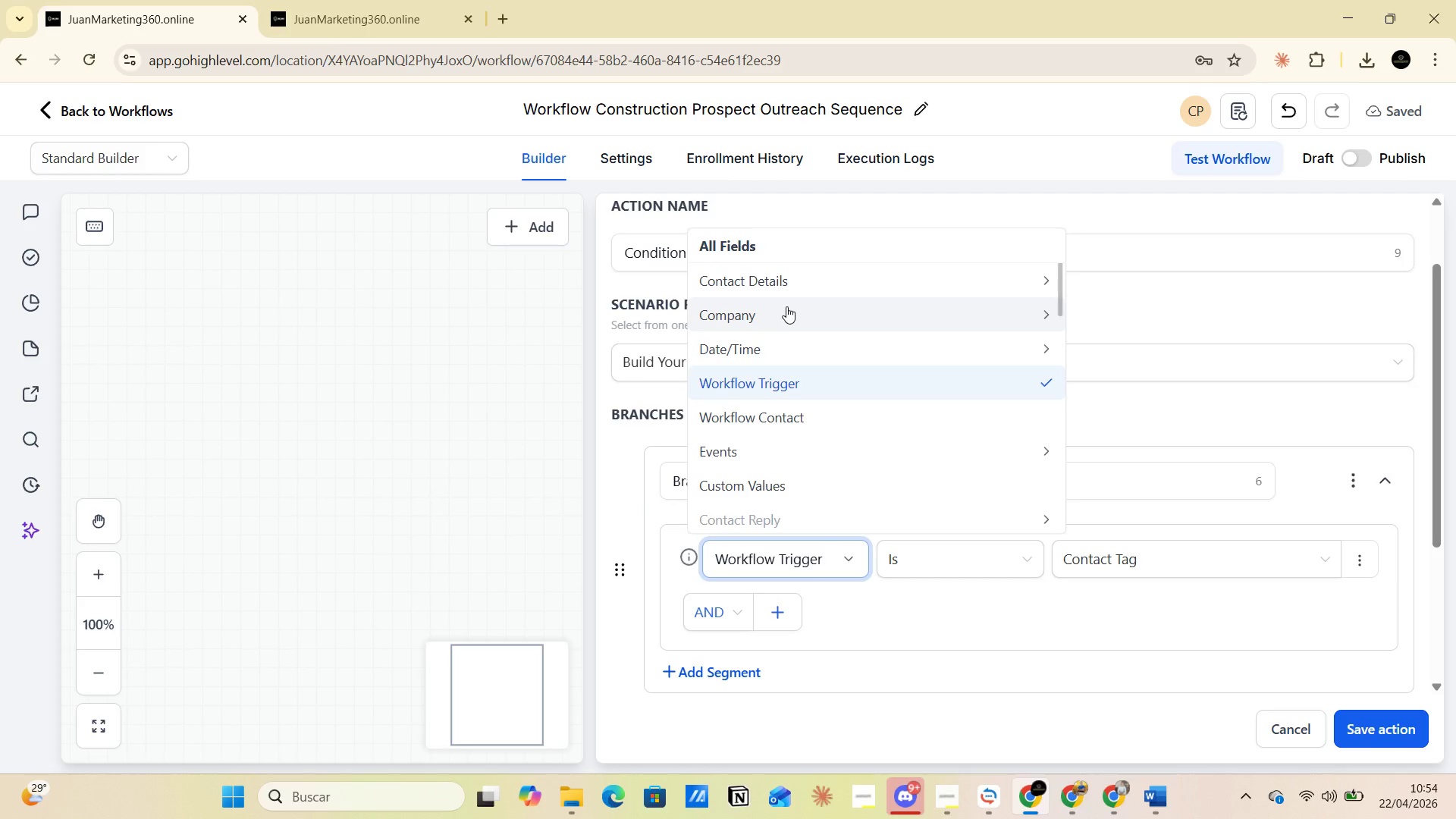 
left_click([782, 285])
 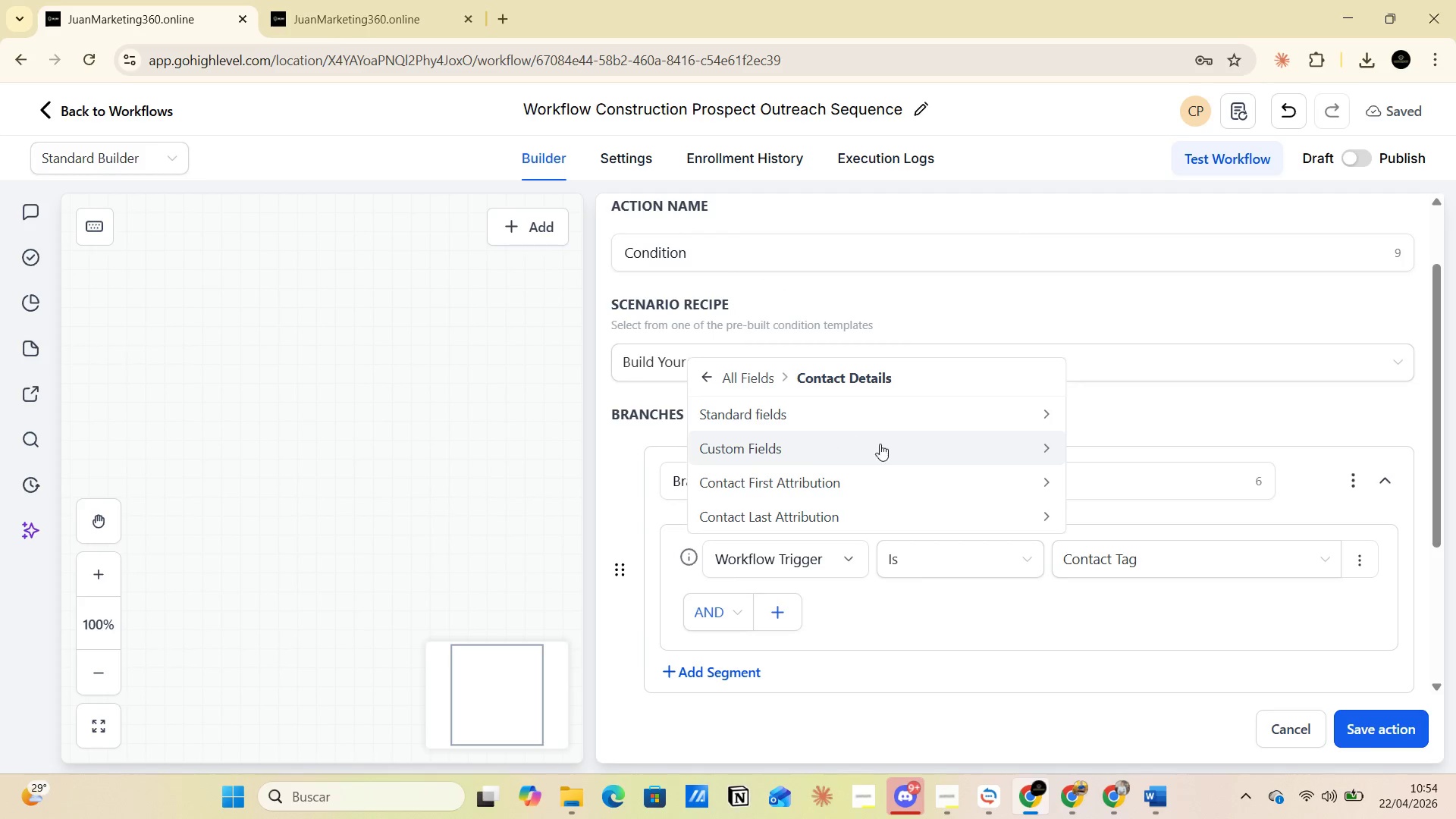 
left_click([1048, 451])
 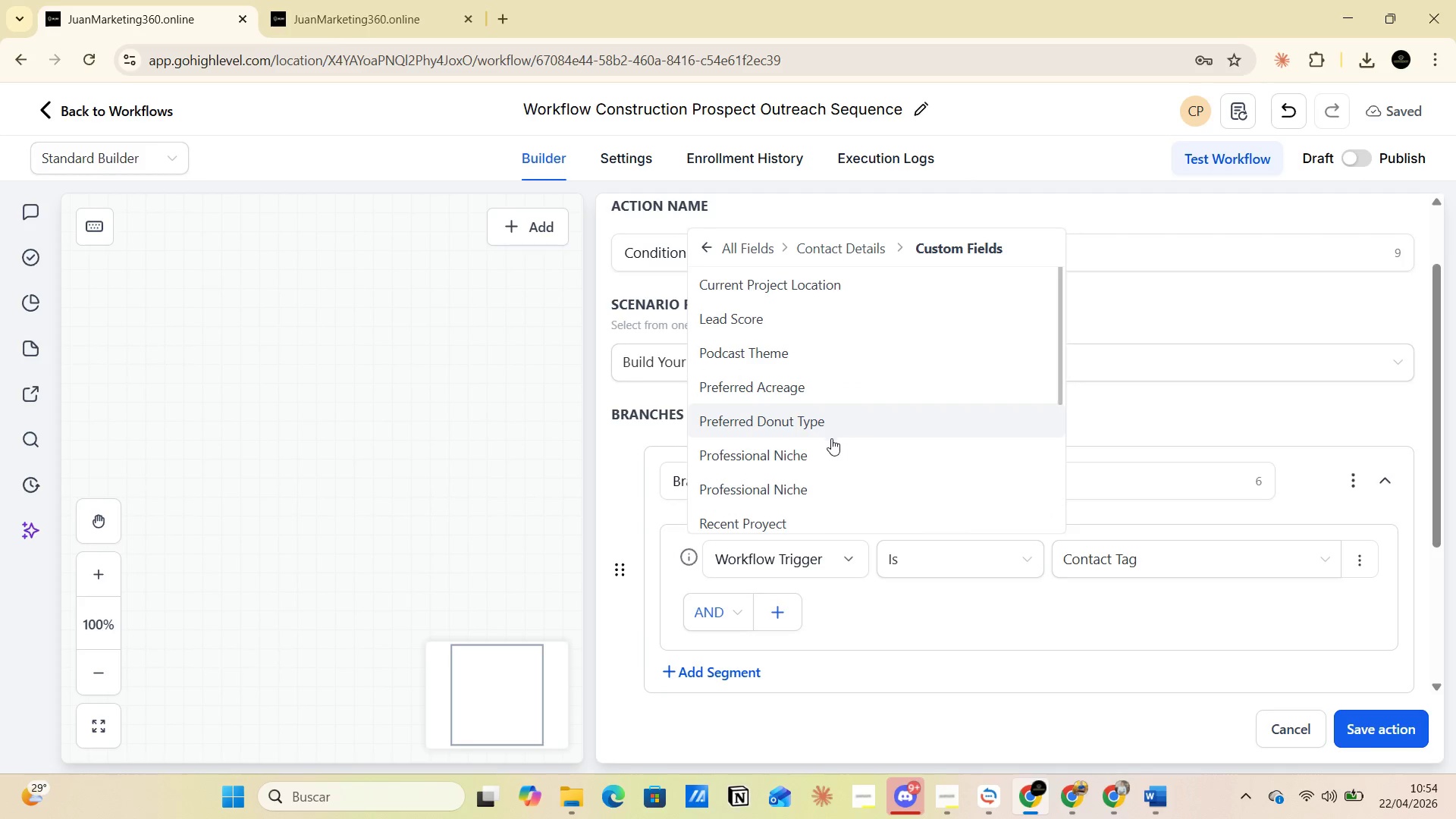 
scroll: coordinate [836, 460], scroll_direction: down, amount: 2.0
 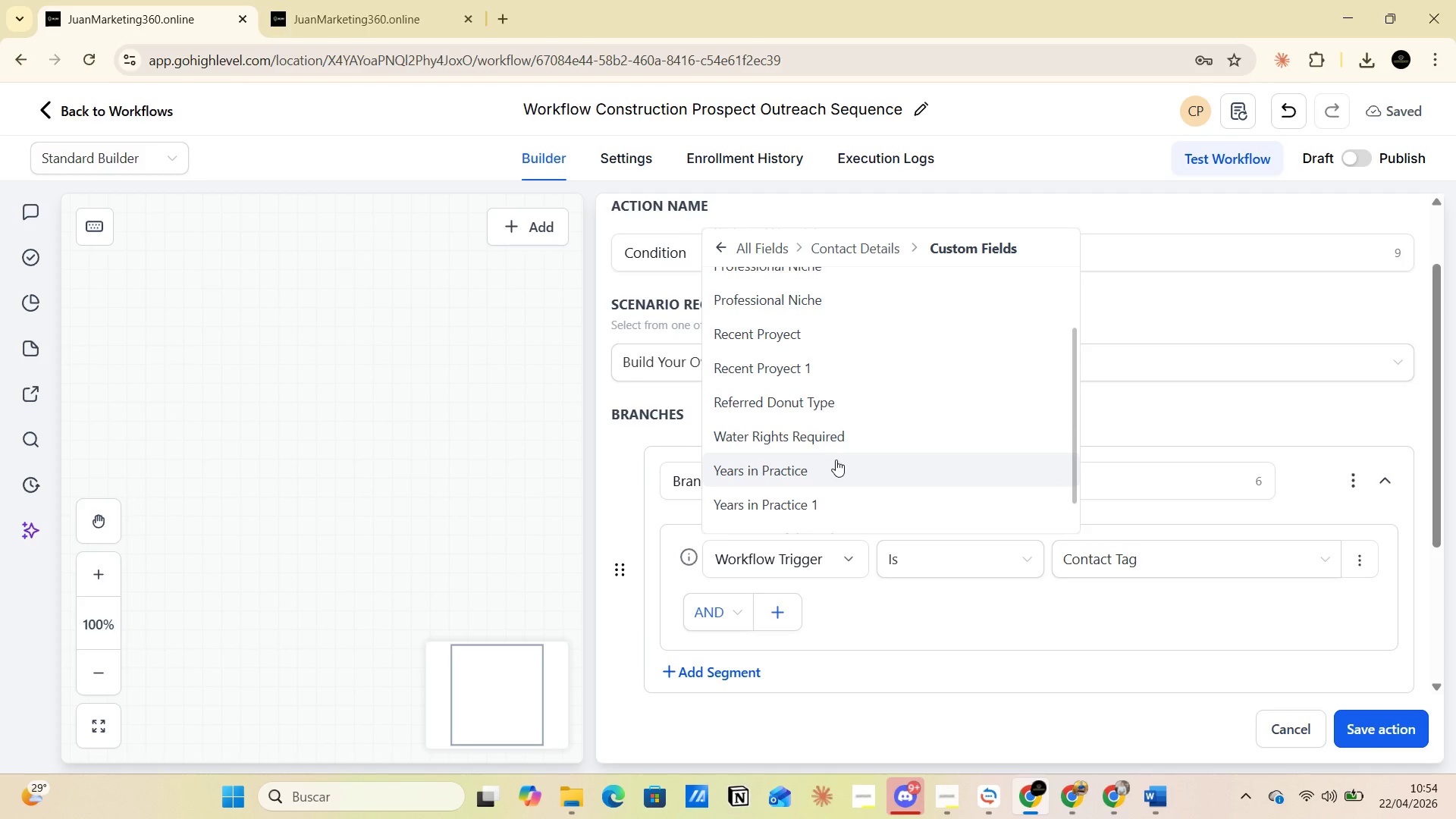 
scroll: coordinate [851, 435], scroll_direction: up, amount: 4.0
 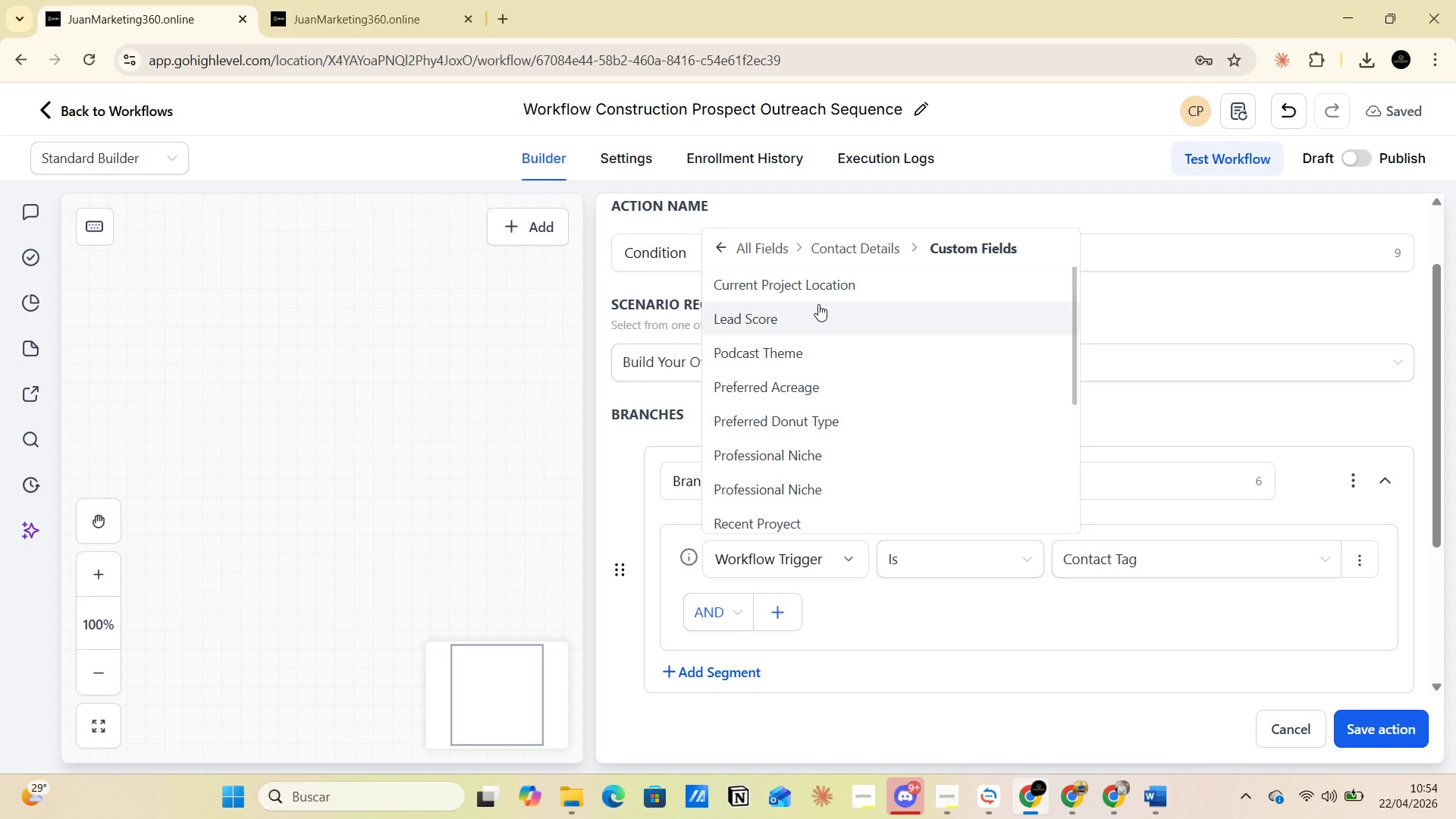 
wait(5.25)
 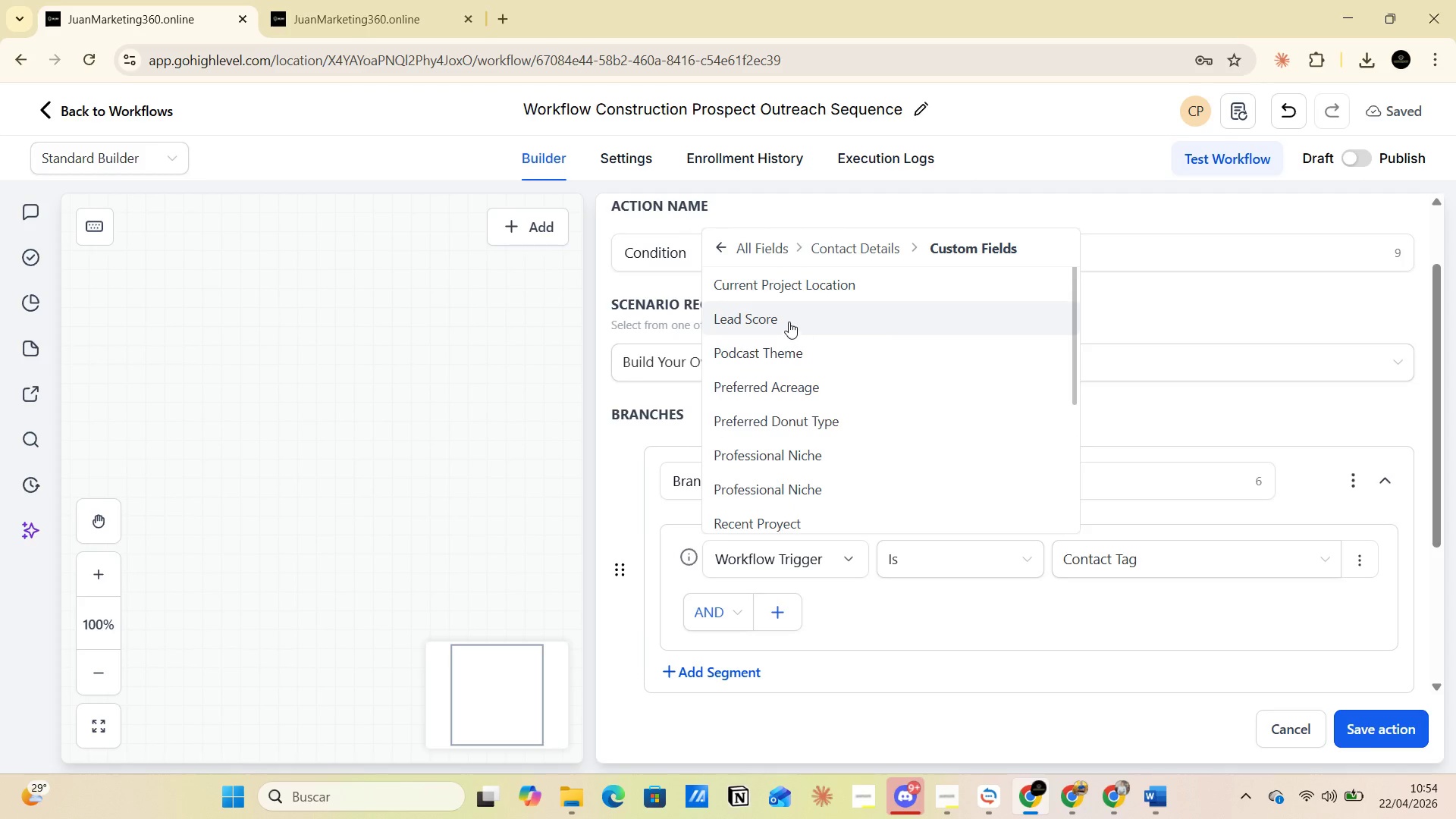 
left_click([797, 290])
 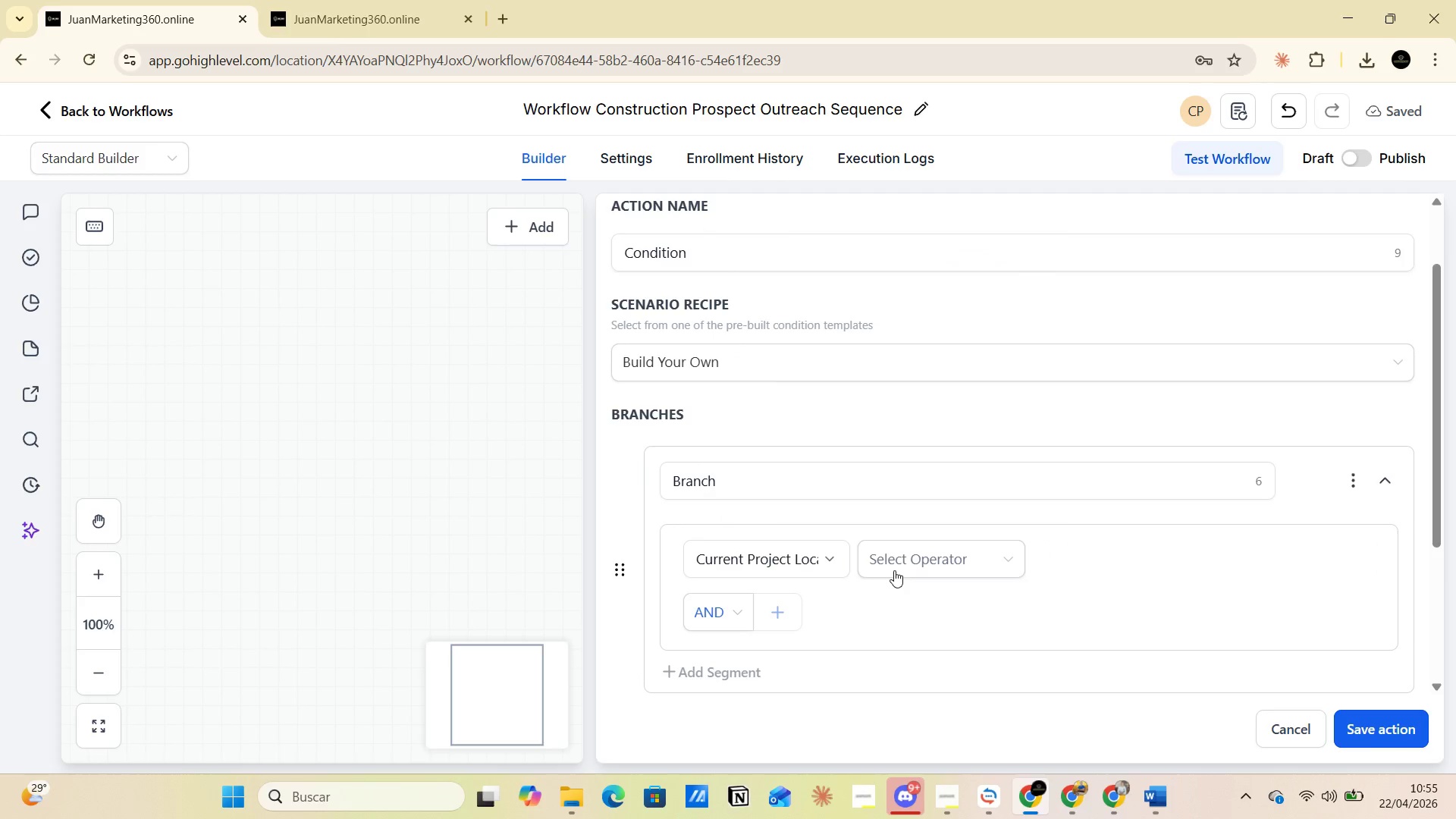 
left_click([962, 567])
 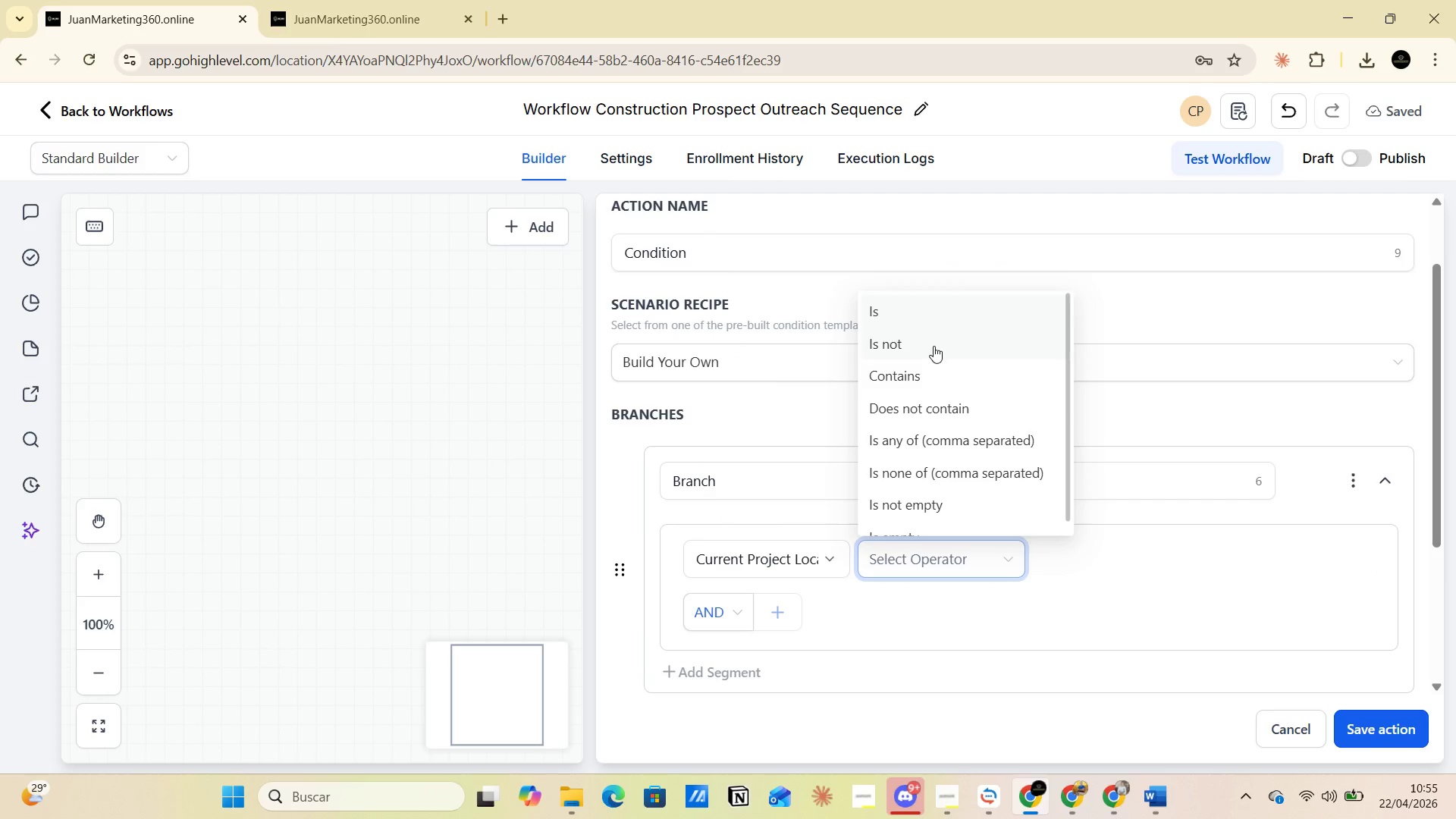 
scroll: coordinate [967, 442], scroll_direction: down, amount: 2.0
 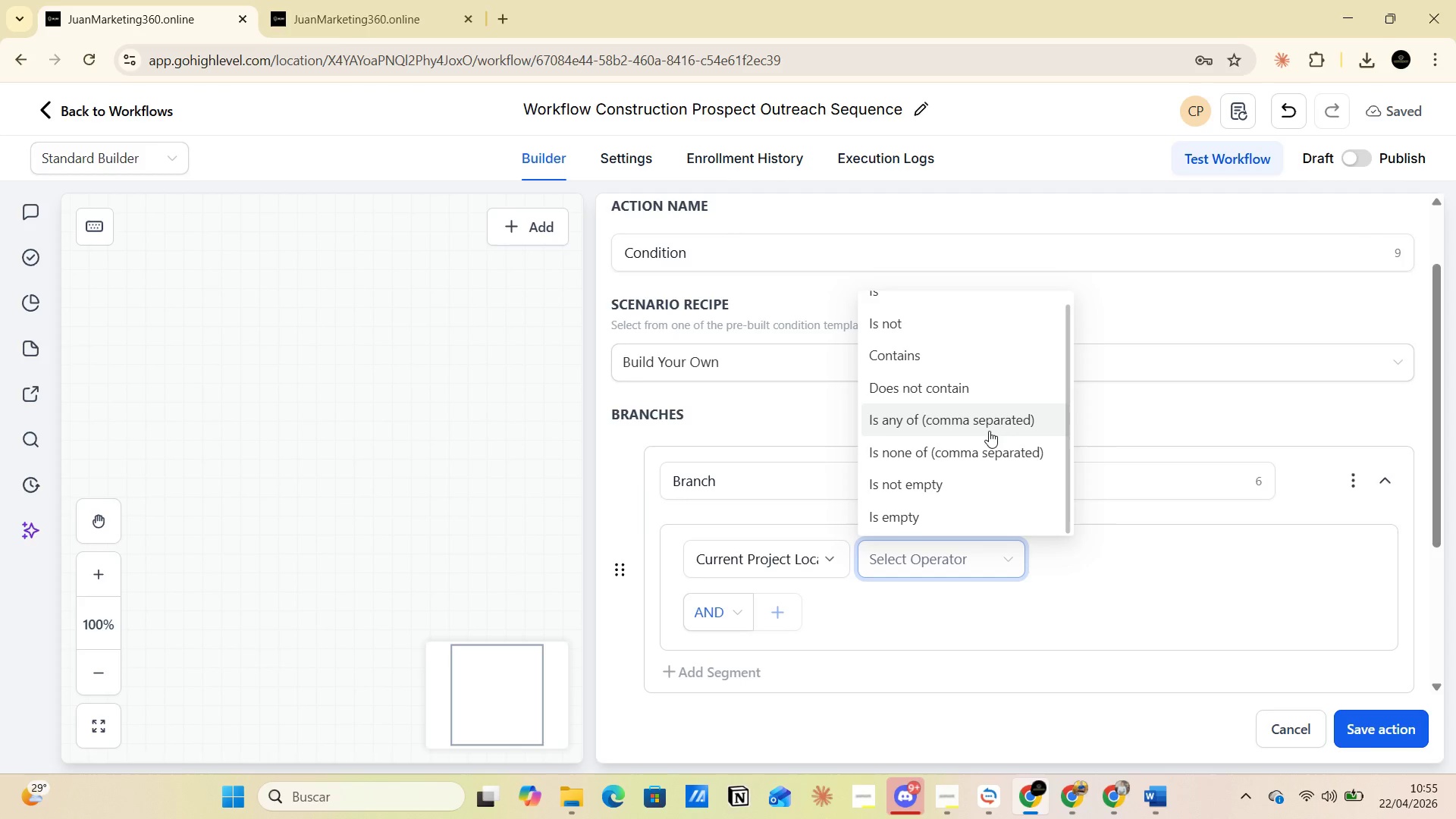 
wait(8.52)
 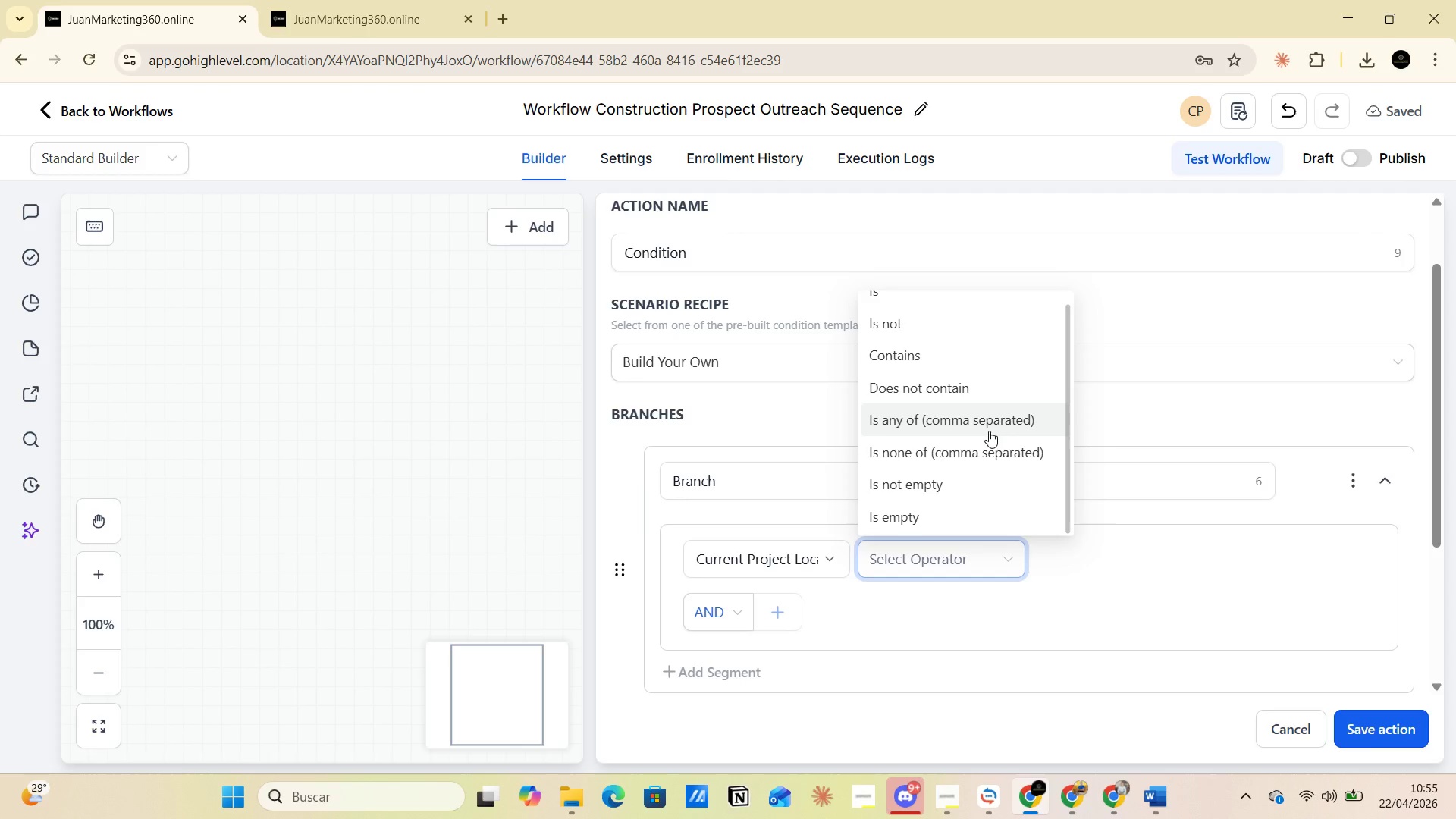 
left_click([921, 514])
 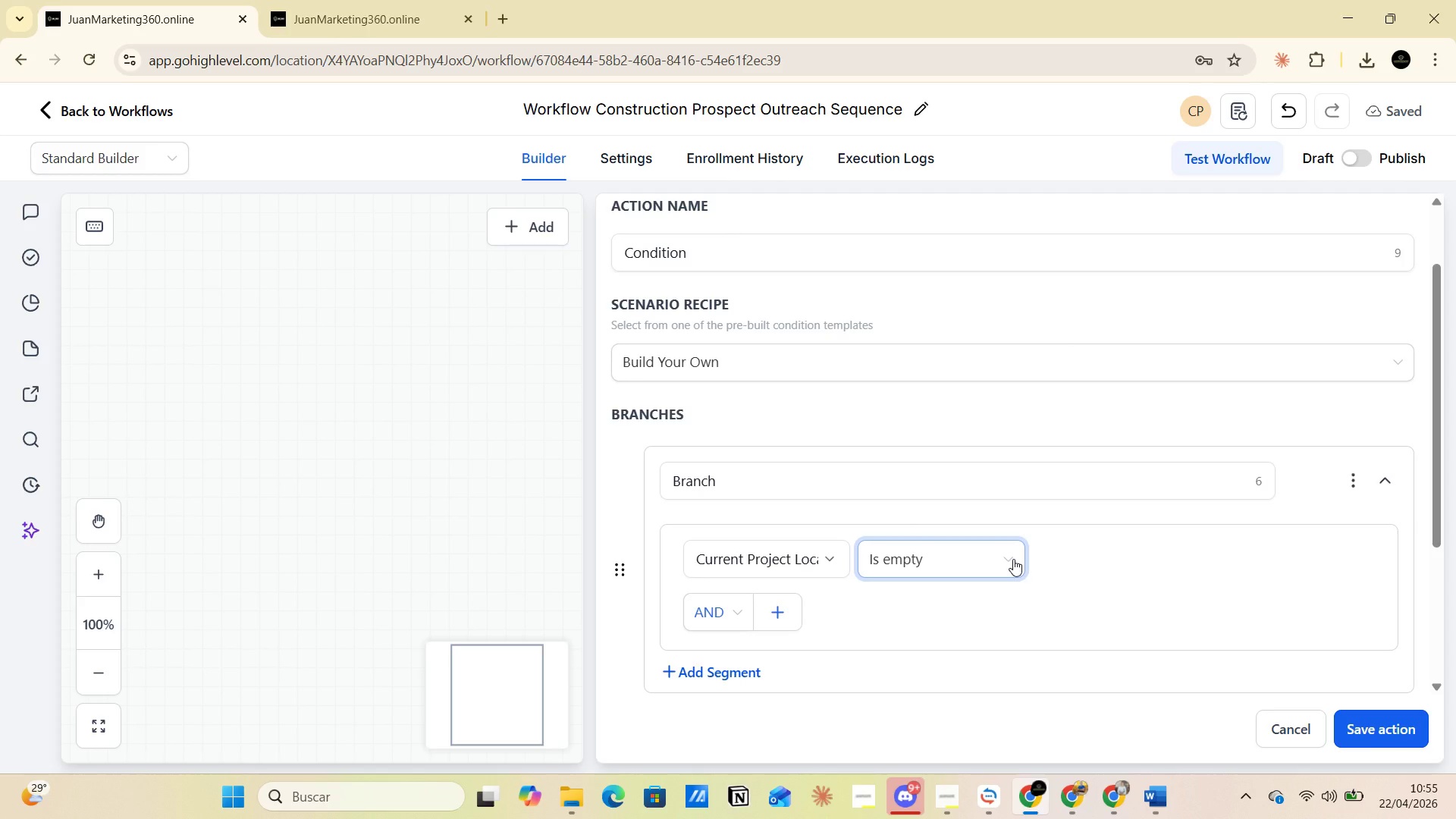 
left_click([1013, 559])
 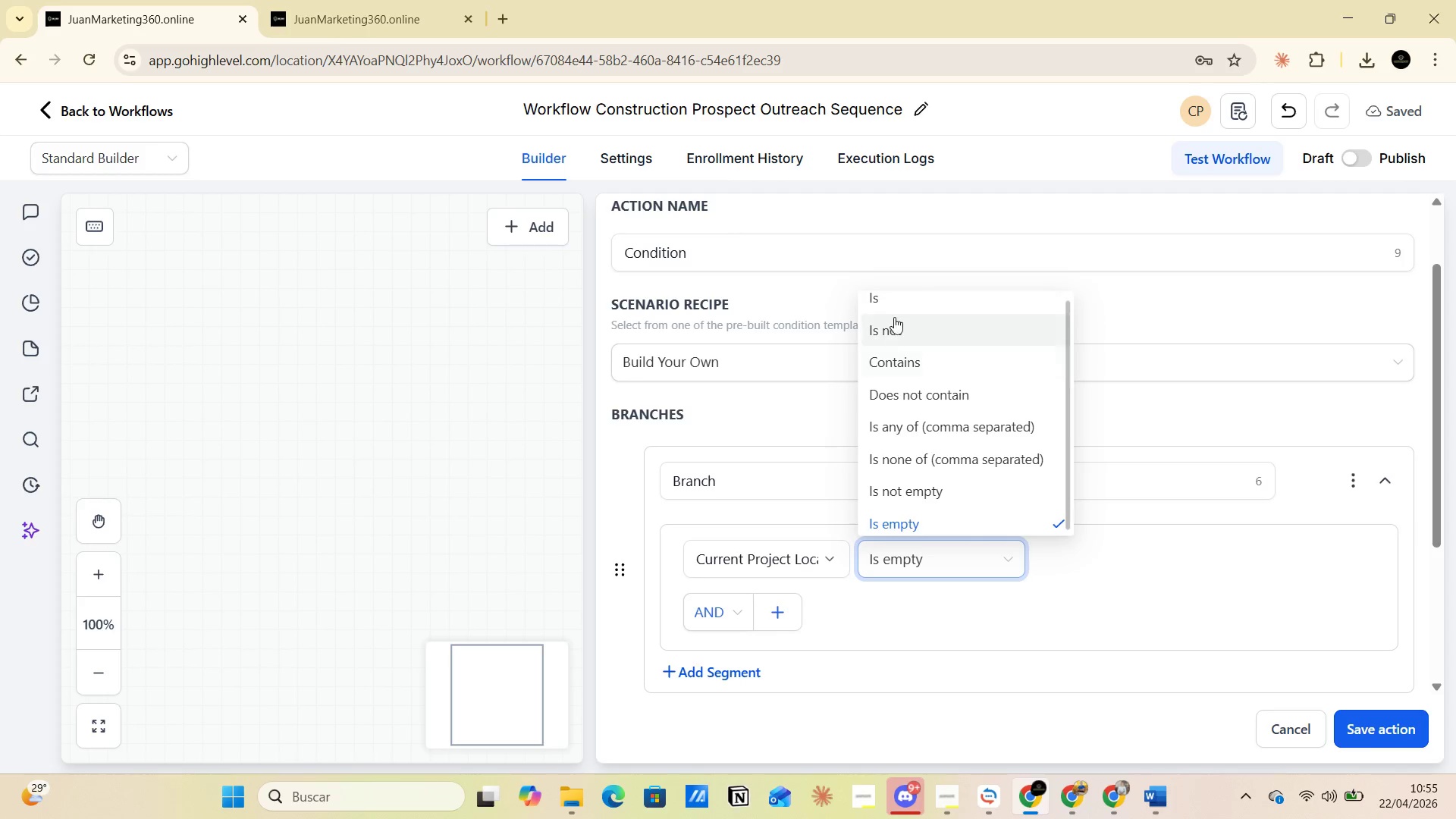 
left_click([893, 310])
 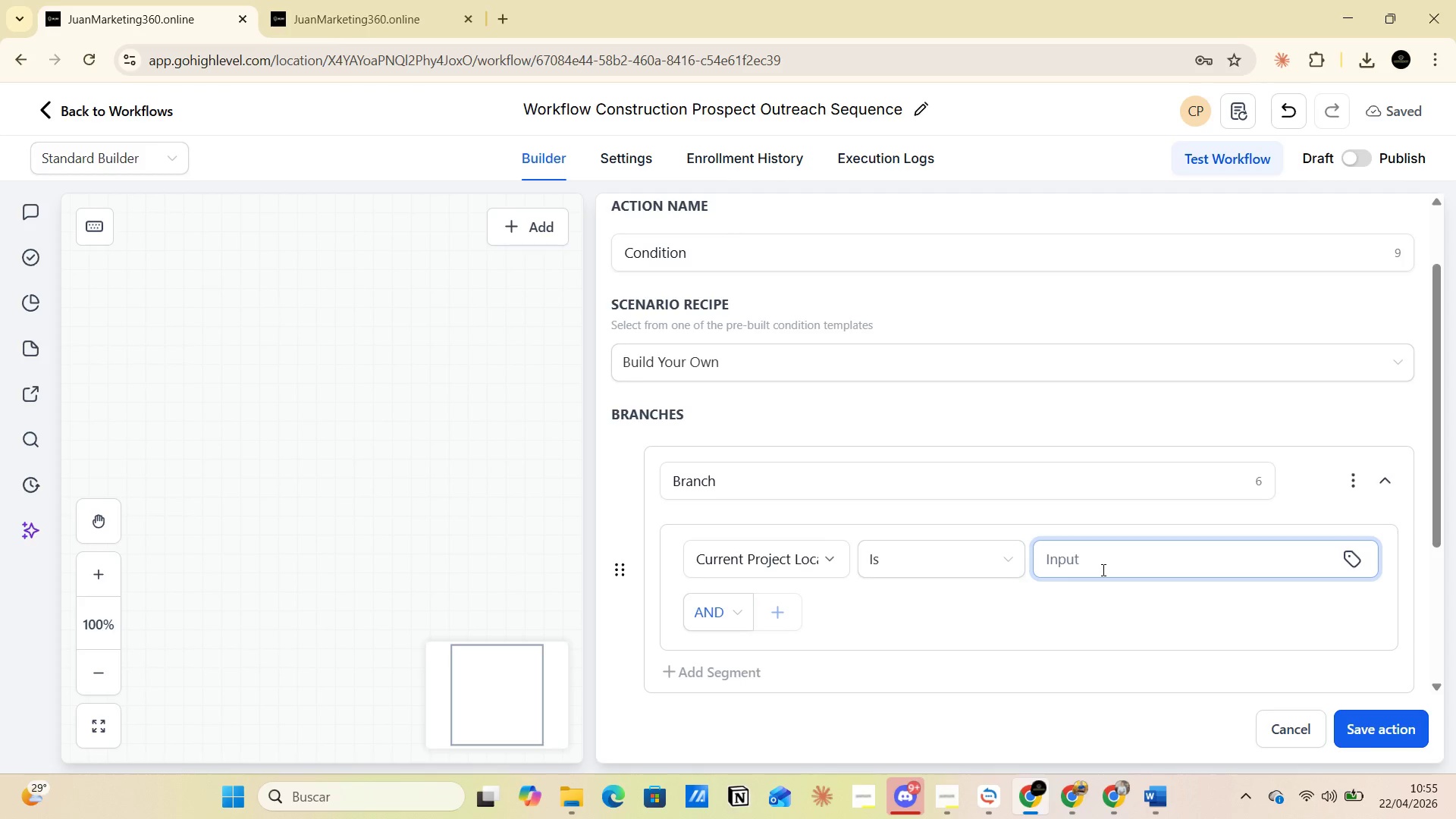 
wait(7.75)
 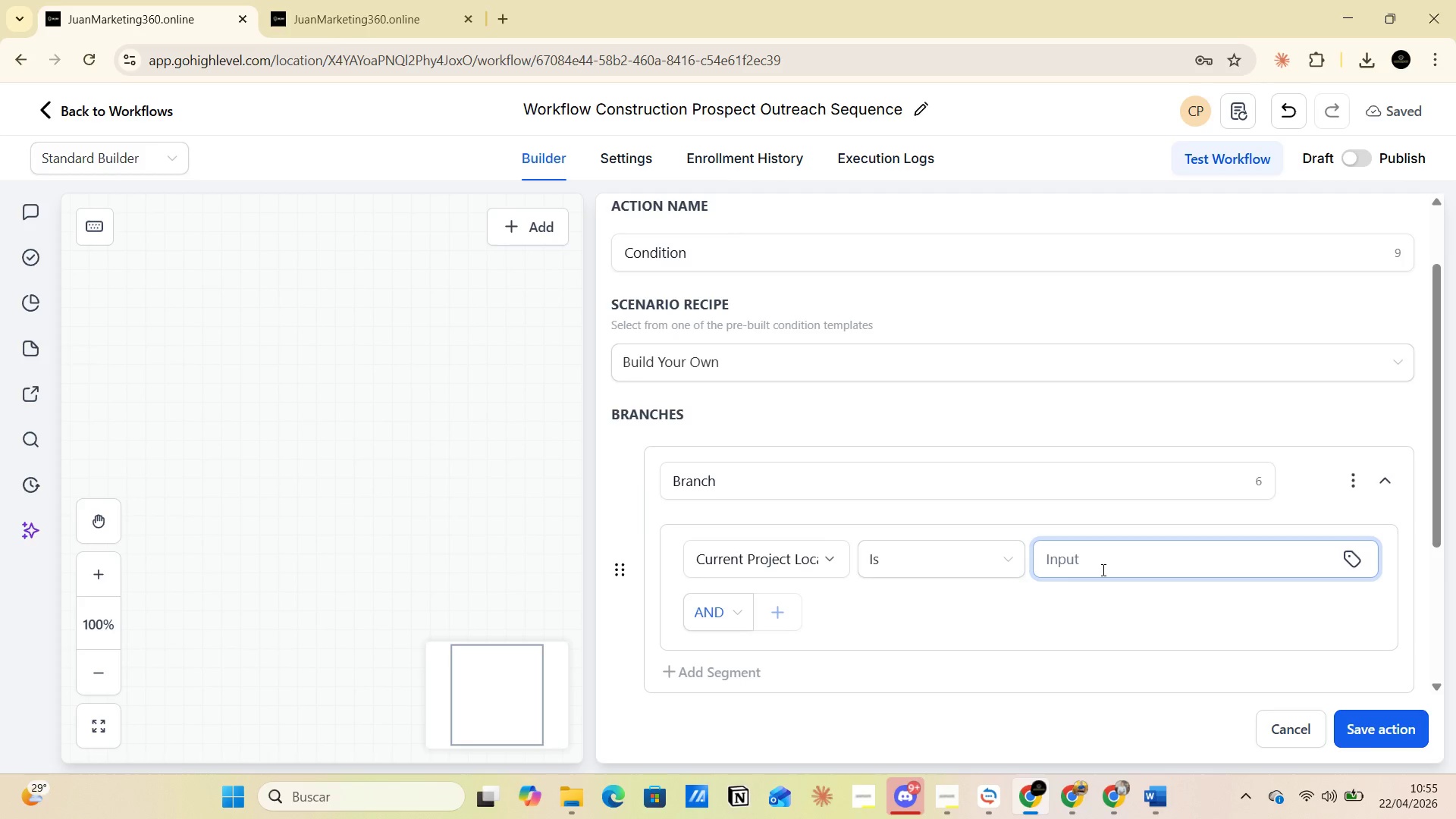 
left_click([997, 561])
 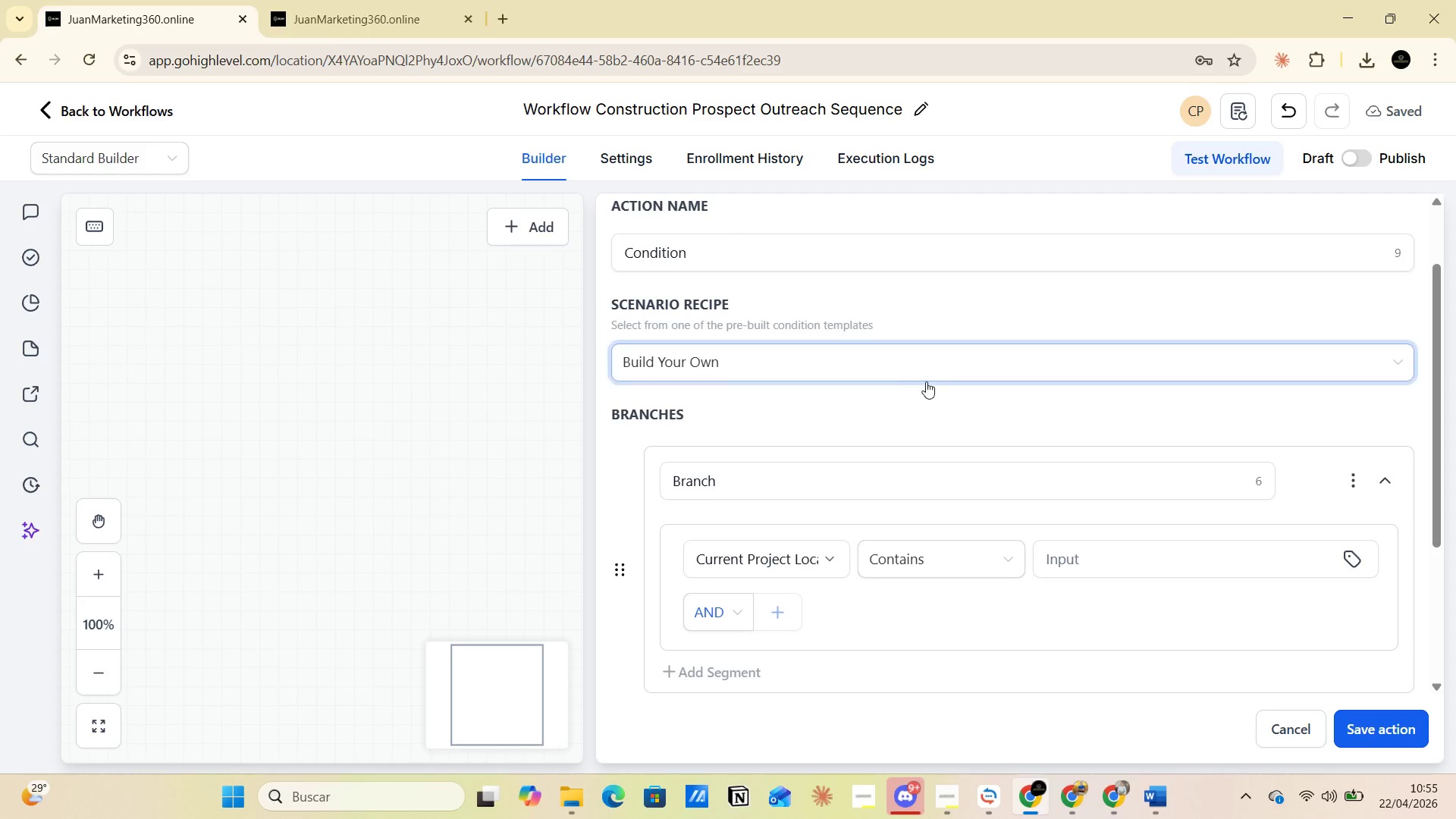 
left_click([1090, 560])
 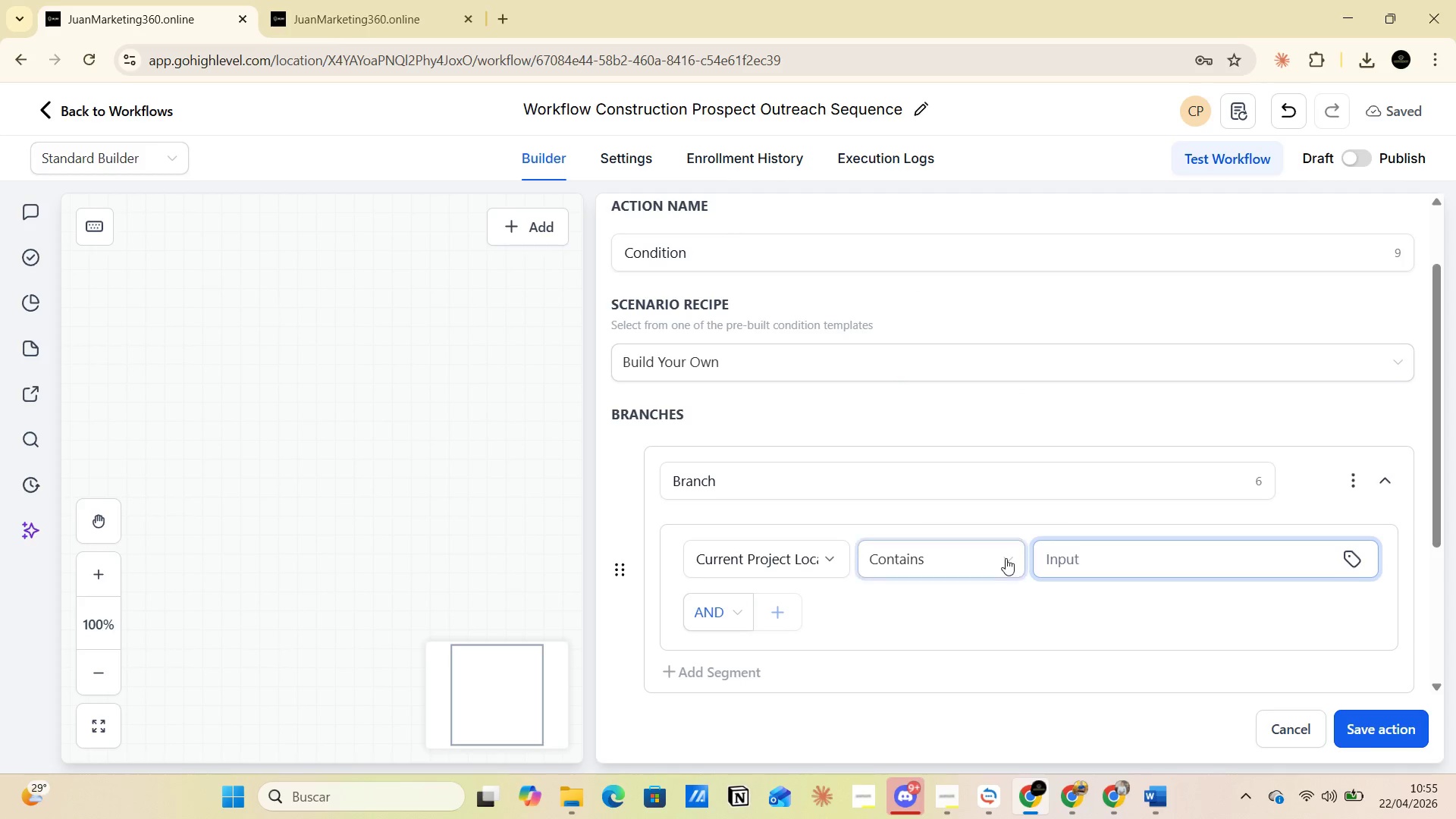 
left_click([1006, 558])
 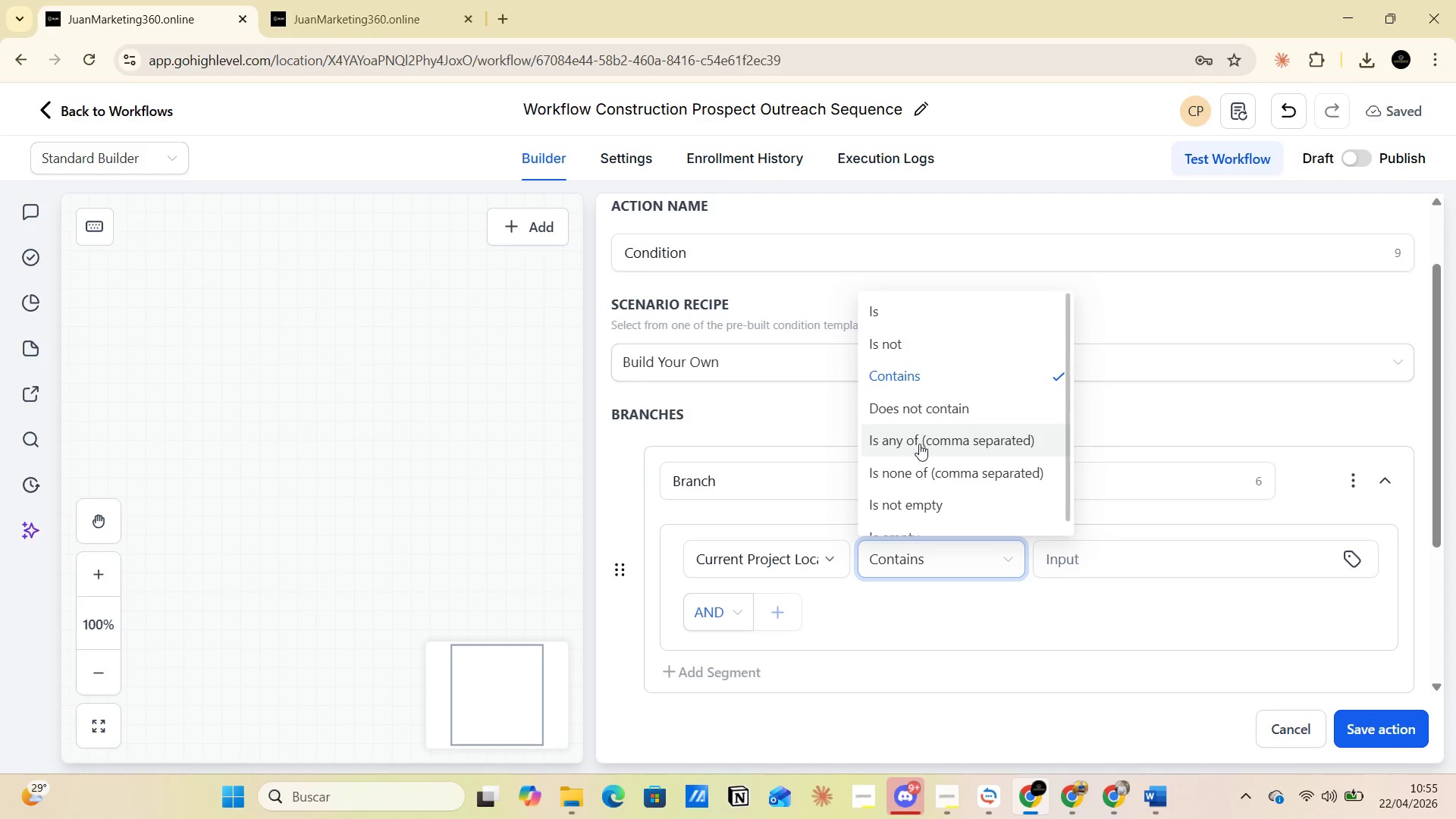 
left_click([918, 444])
 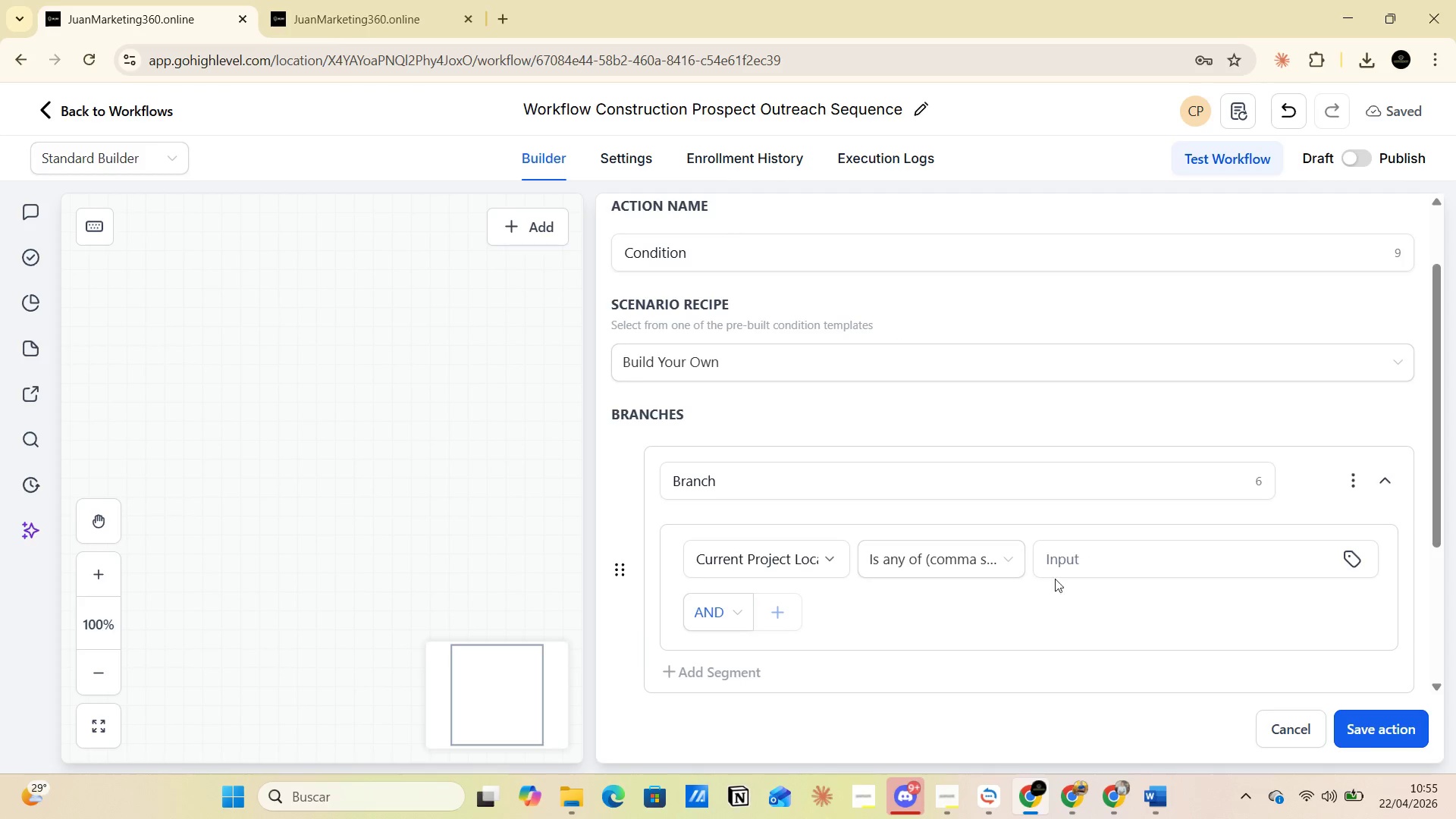 
left_click([1066, 563])
 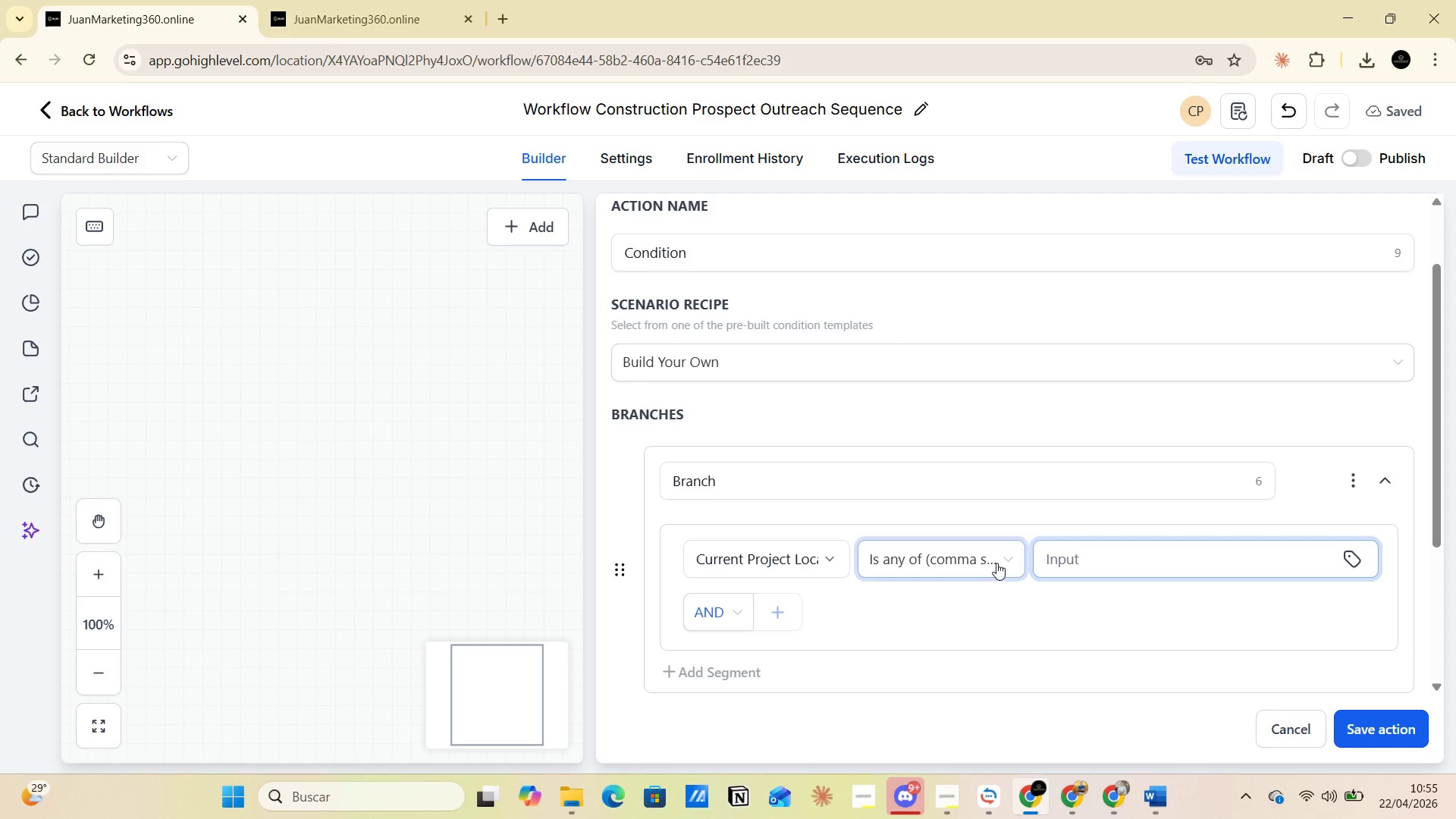 
left_click([1012, 561])
 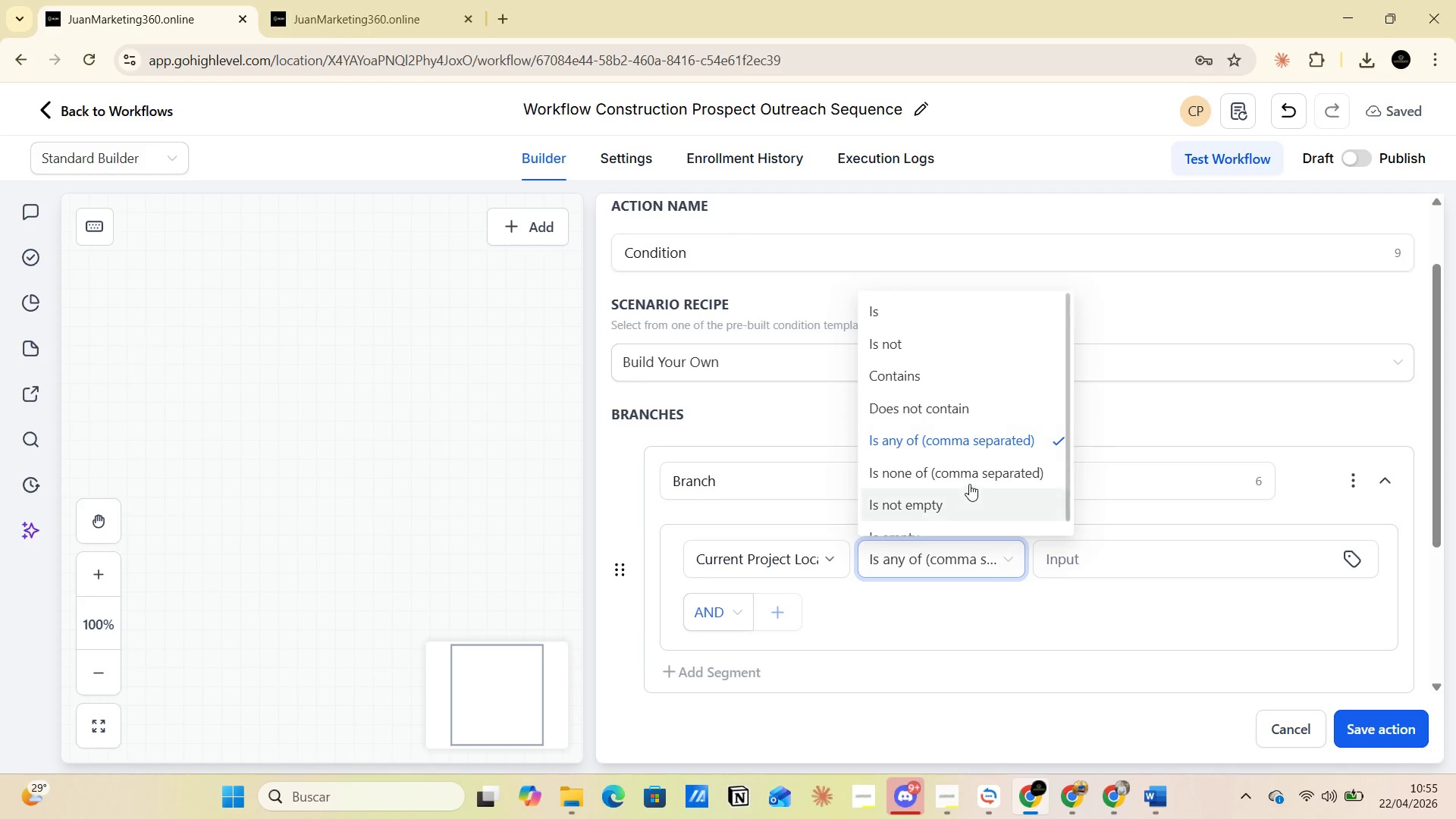 
left_click([968, 476])
 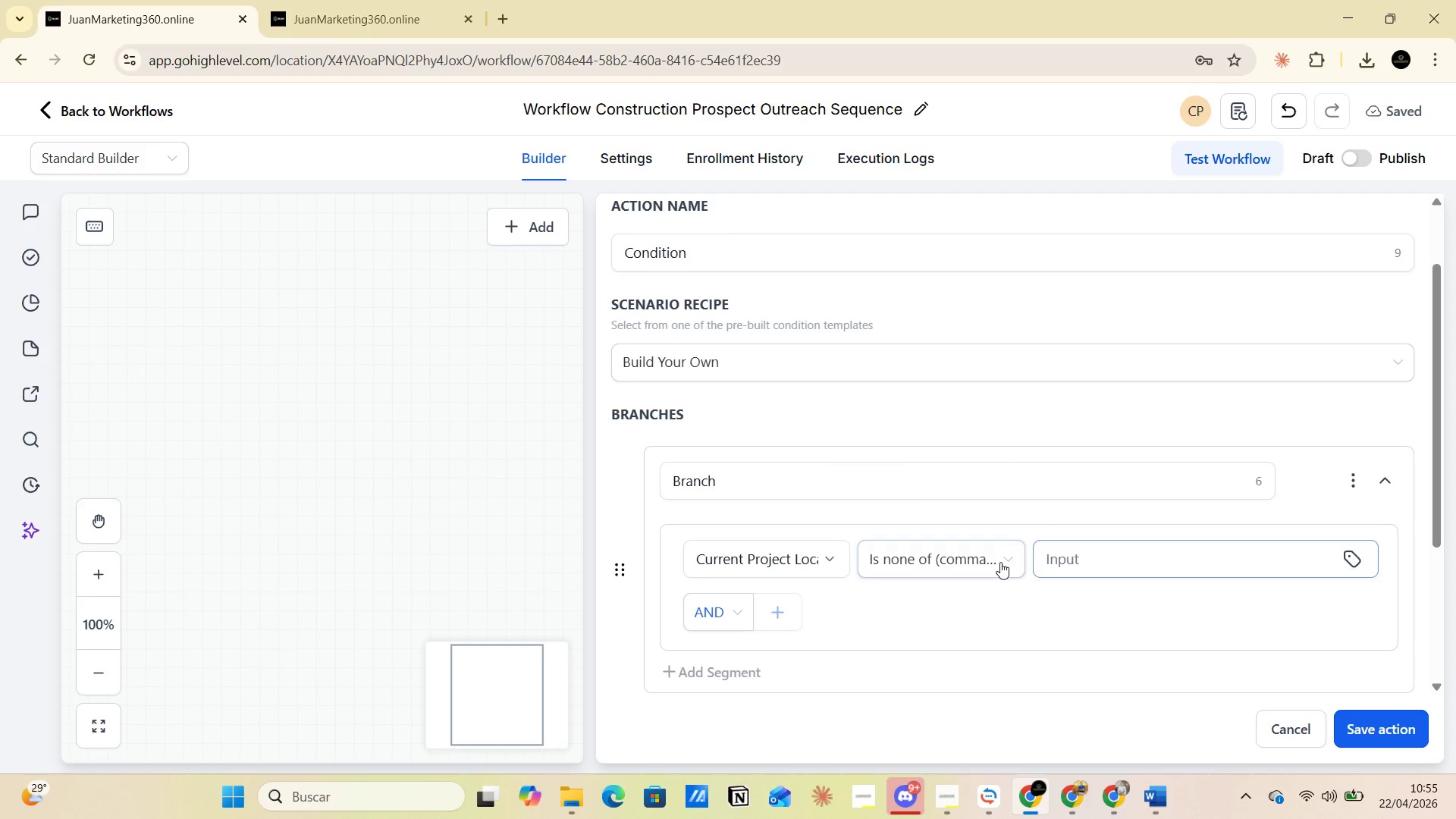 
left_click([1007, 560])
 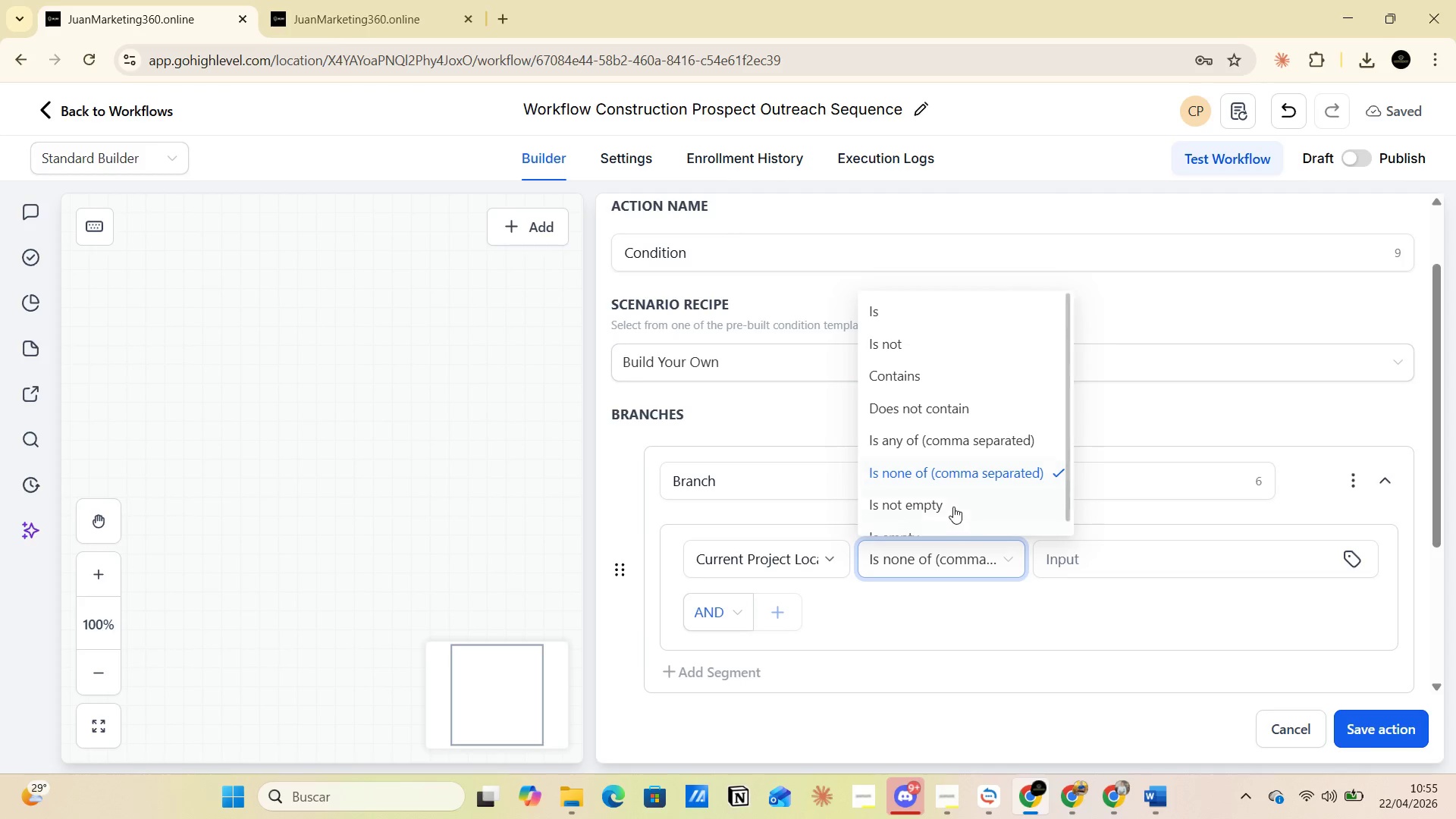 
left_click([952, 506])
 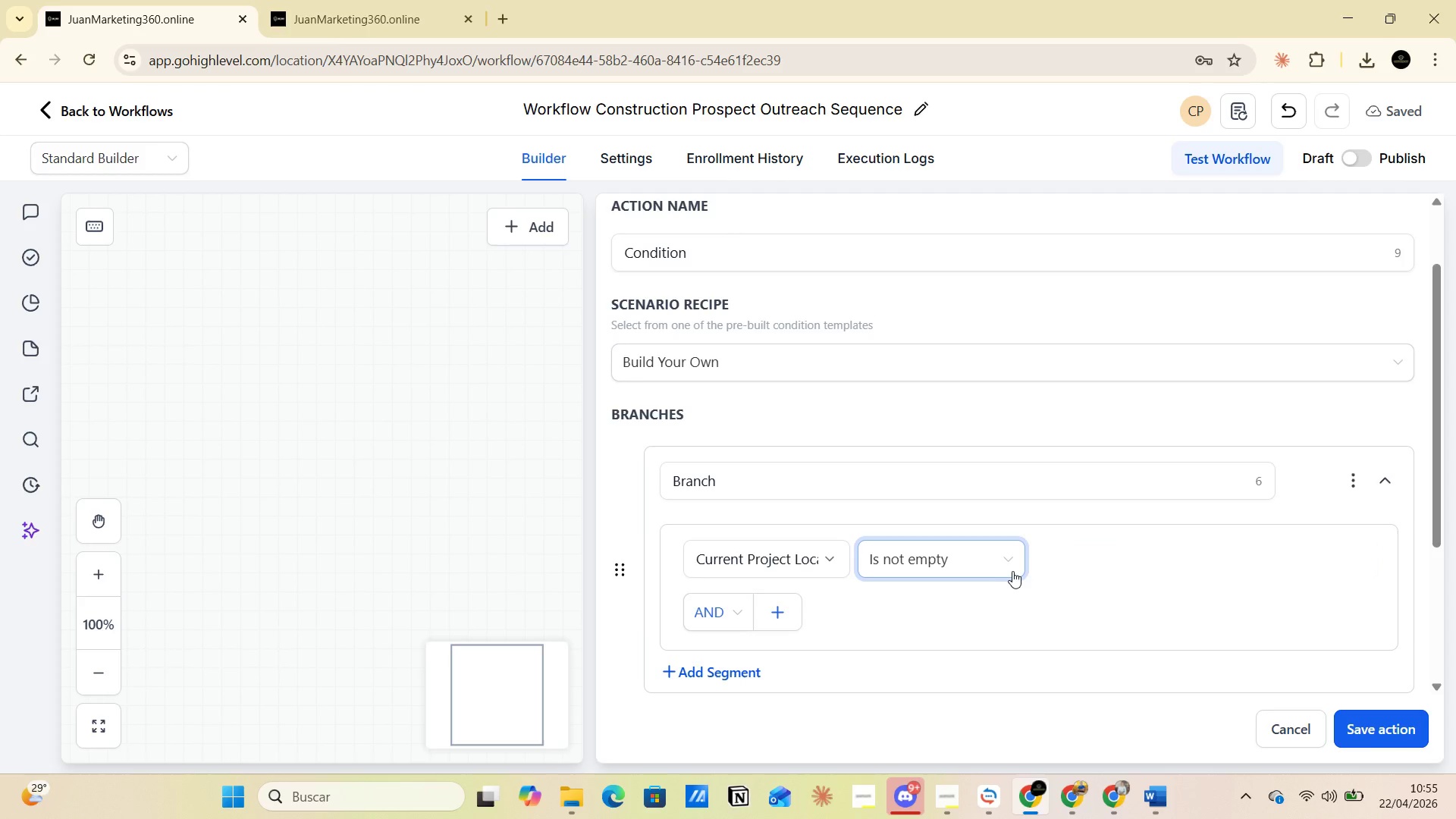 
left_click([1015, 561])
 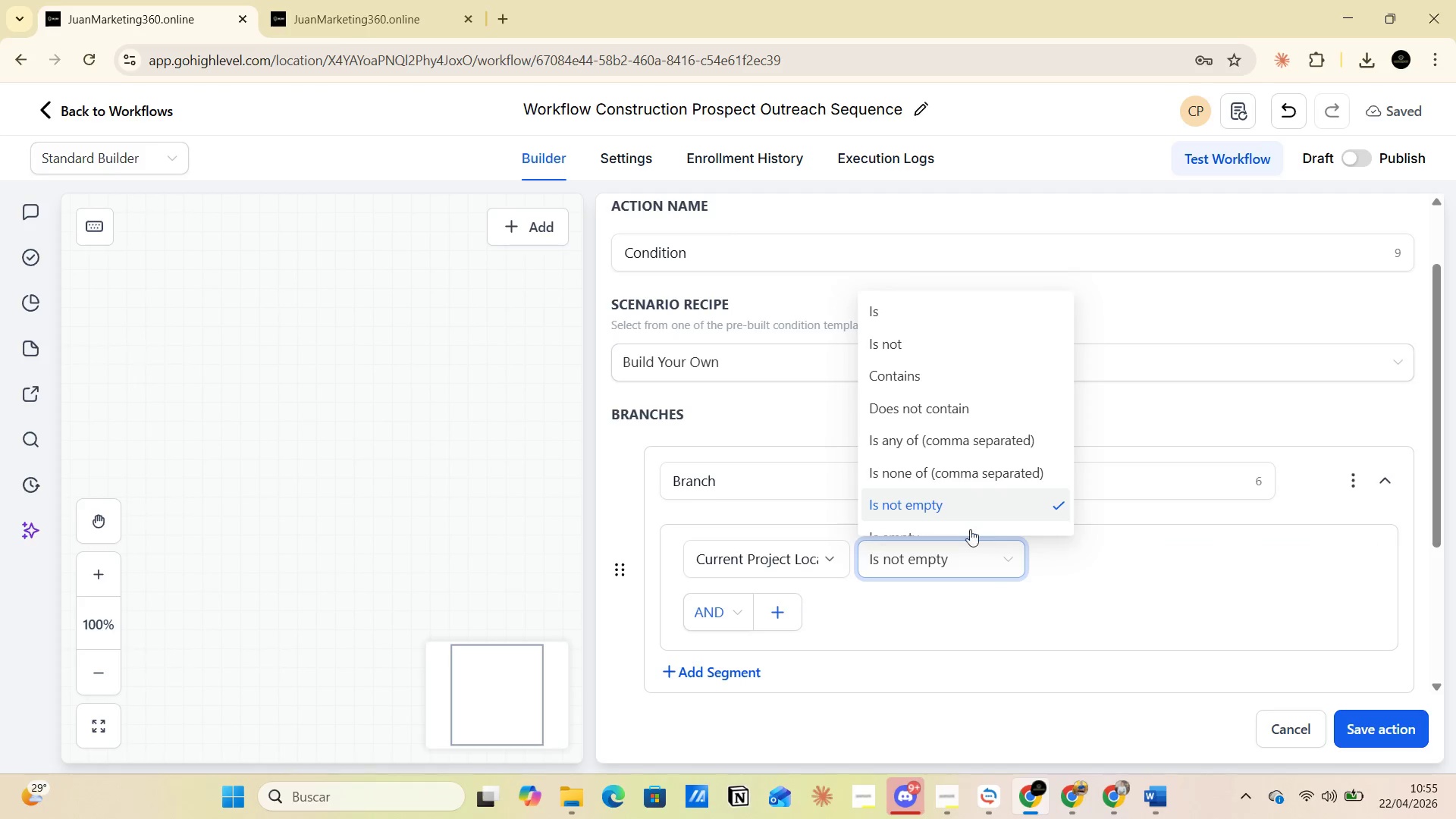 
scroll: coordinate [956, 511], scroll_direction: down, amount: 3.0
 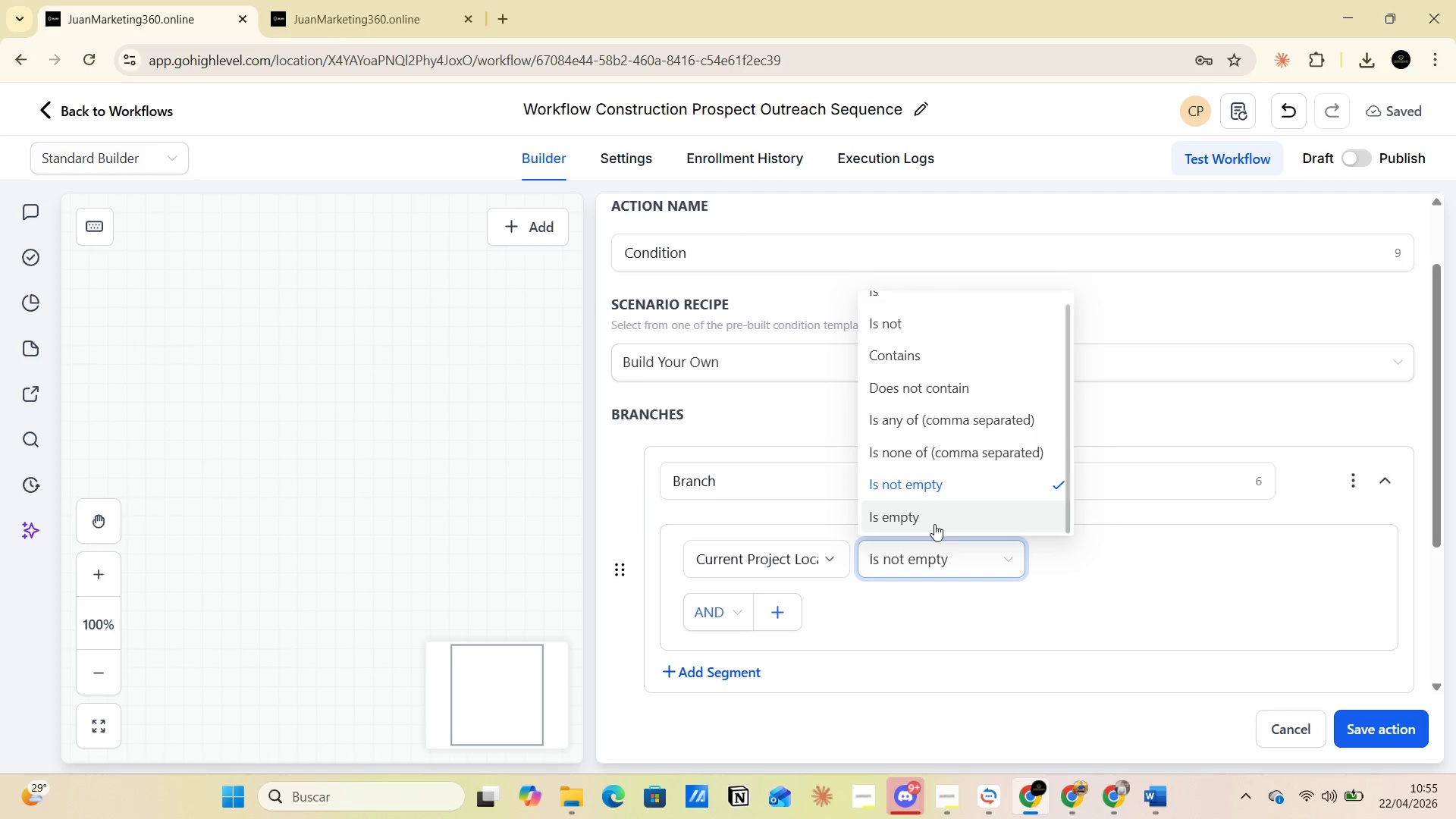 
left_click([934, 524])
 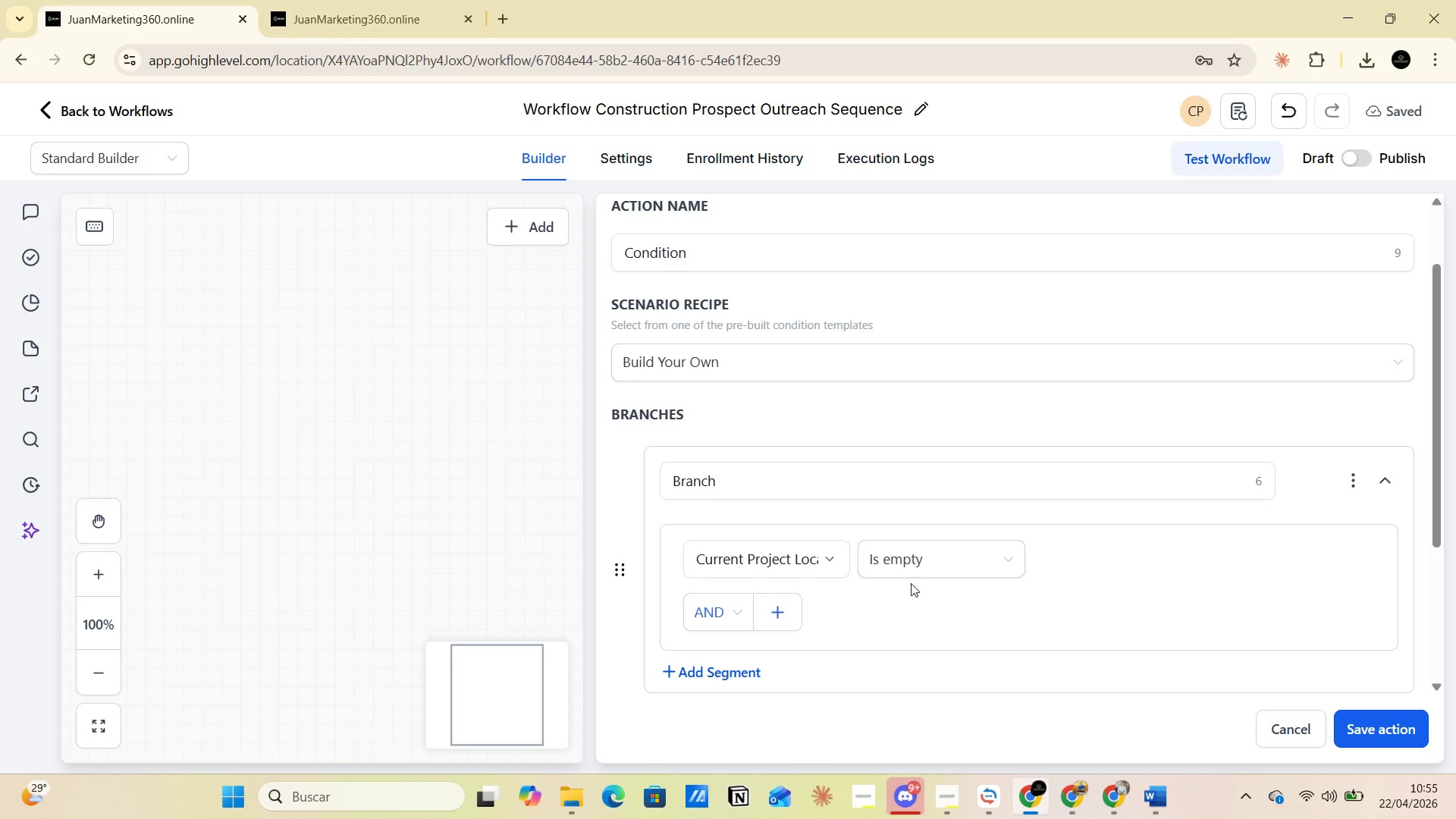 
wait(18.48)
 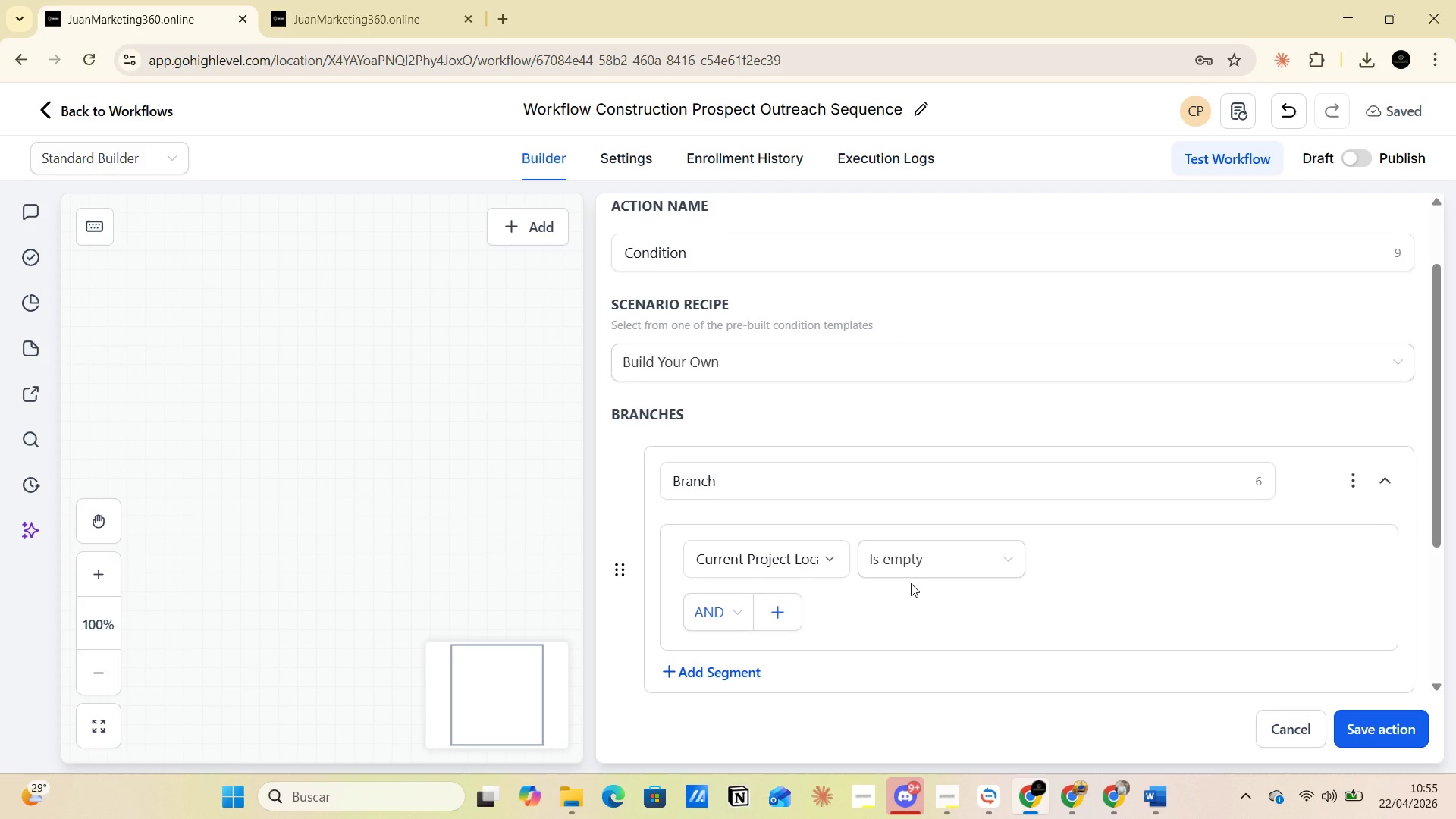 
left_click([828, 565])
 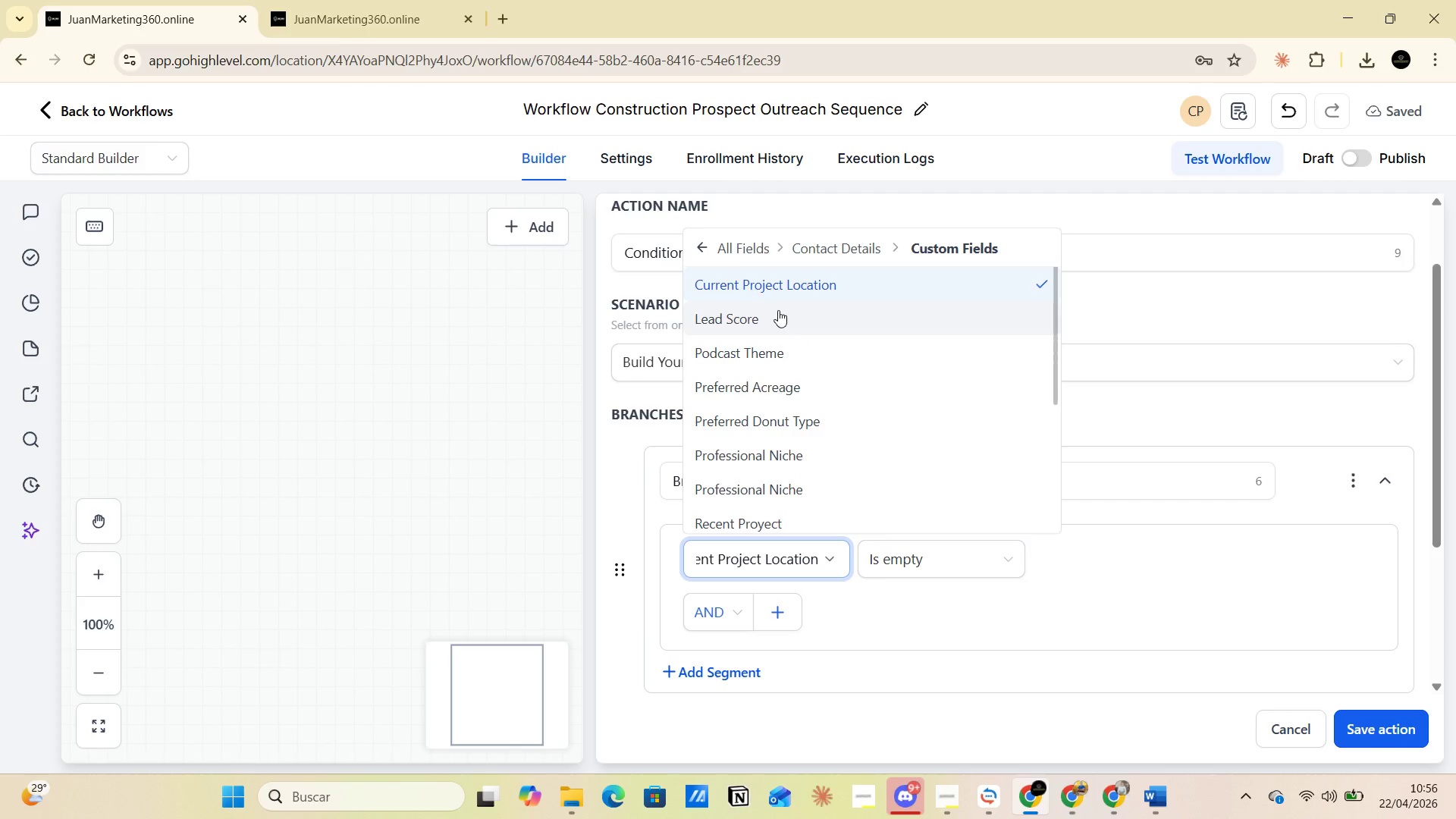 
left_click([703, 246])
 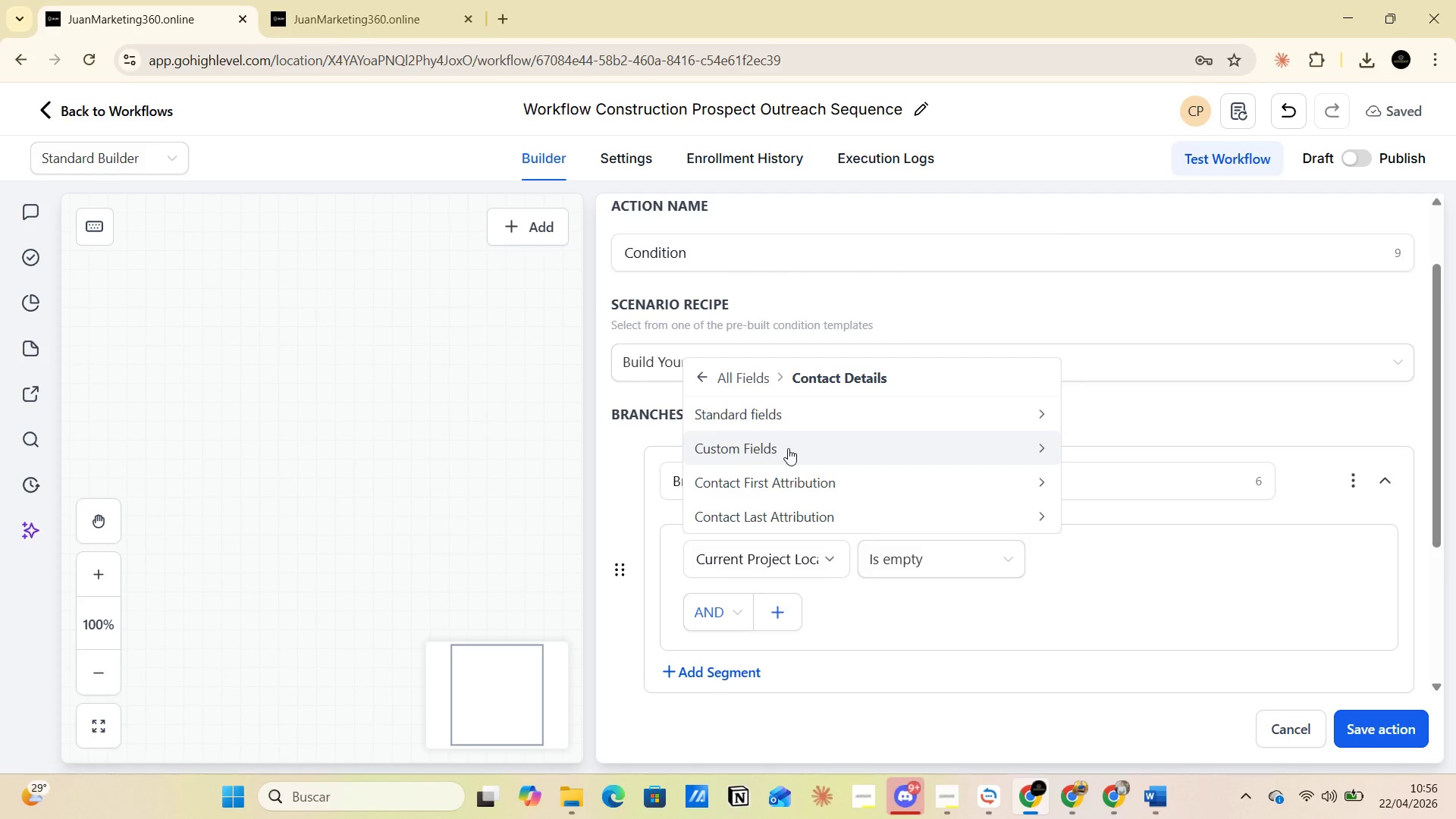 
scroll: coordinate [795, 479], scroll_direction: down, amount: 3.0
 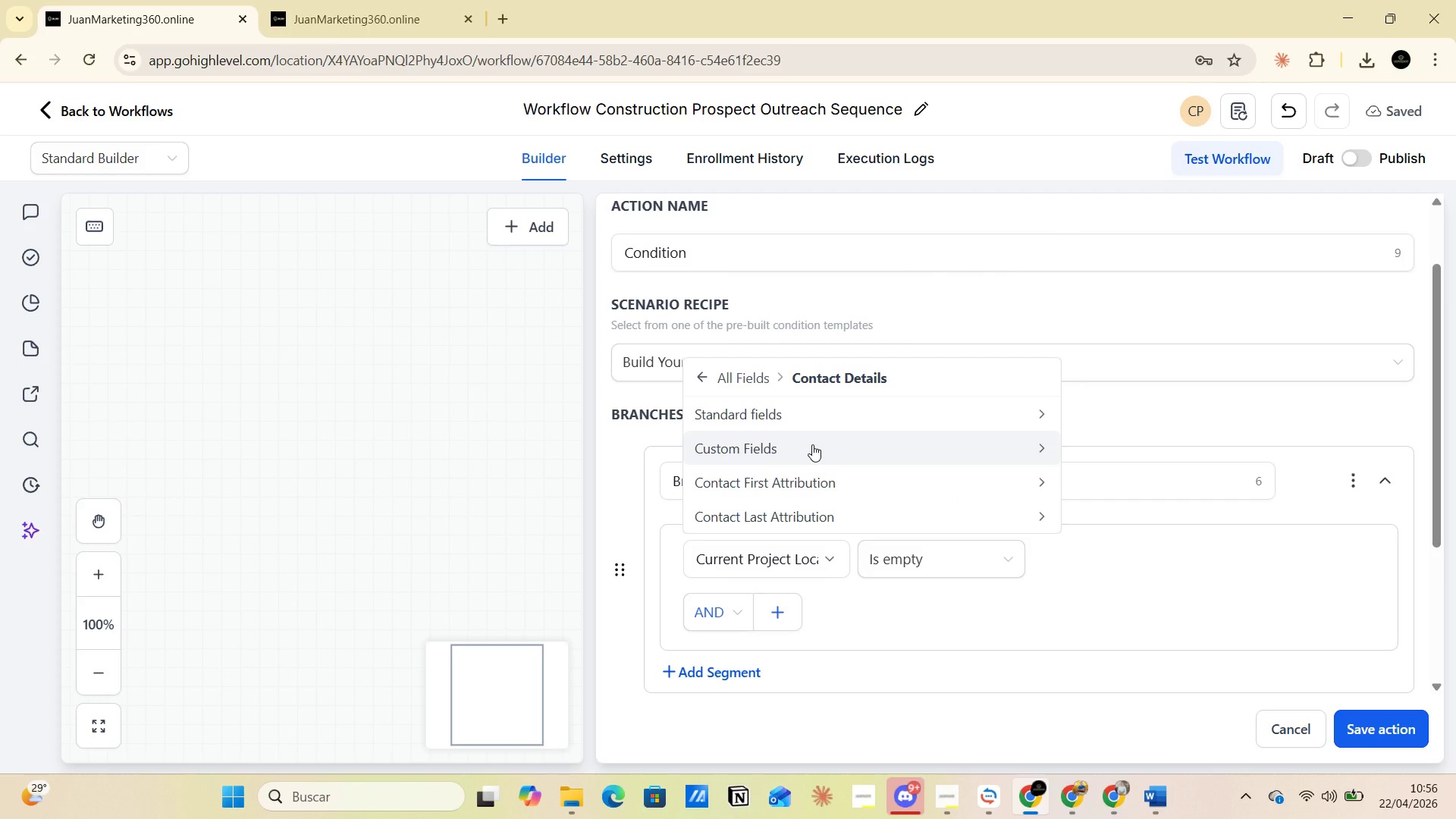 
left_click([703, 372])
 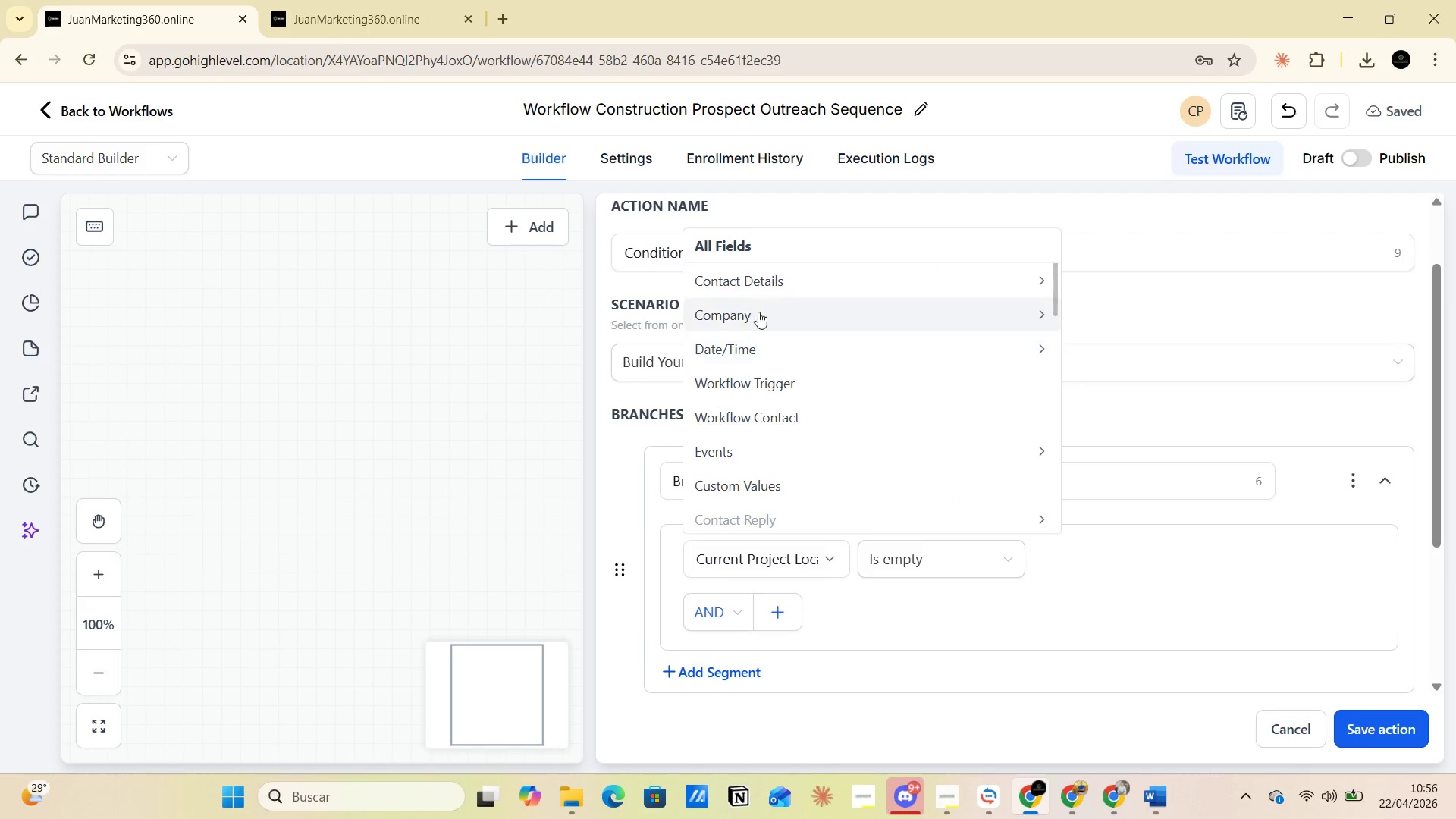 
scroll: coordinate [774, 341], scroll_direction: down, amount: 1.0
 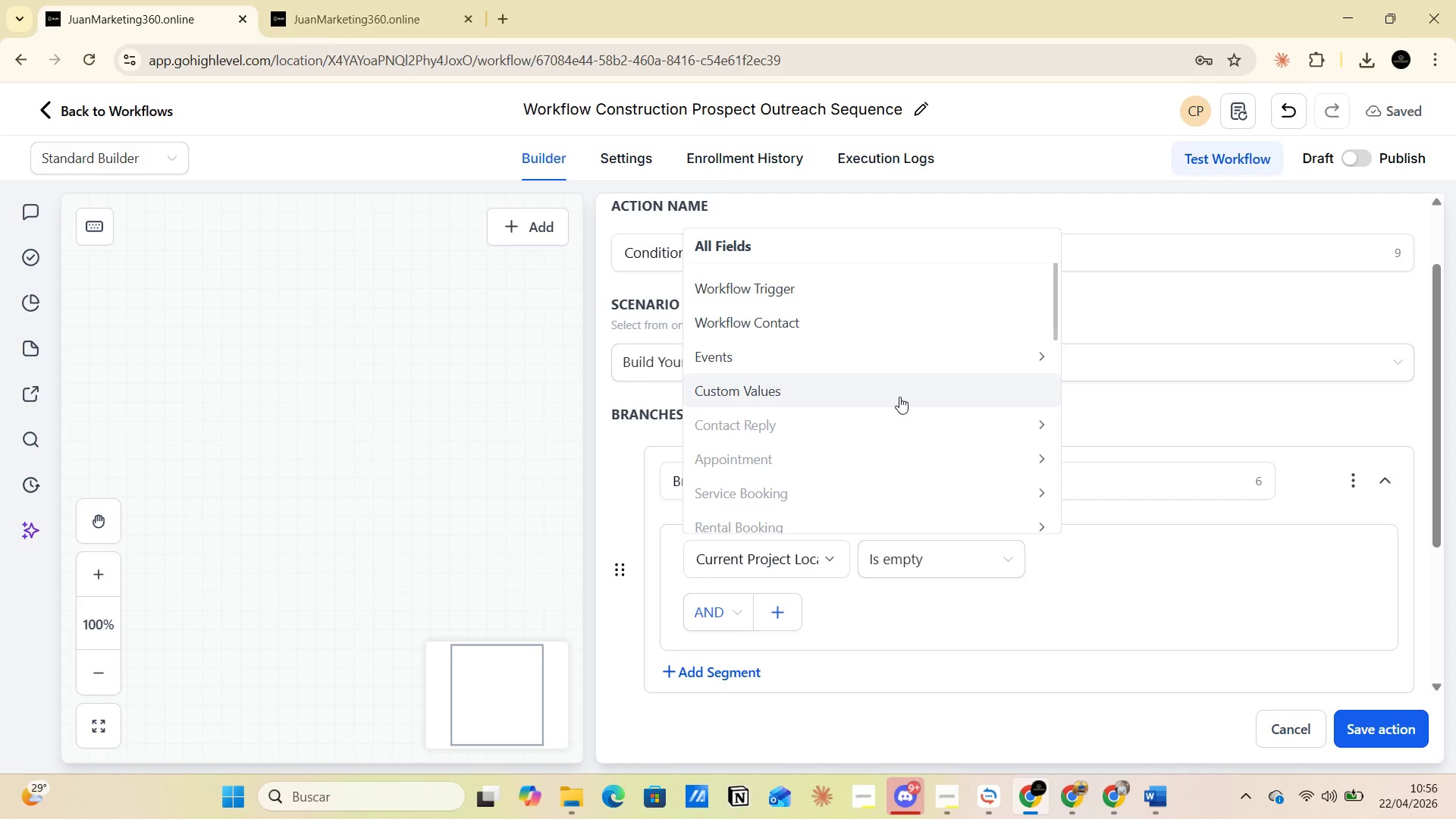 
scroll: coordinate [899, 397], scroll_direction: up, amount: 3.0
 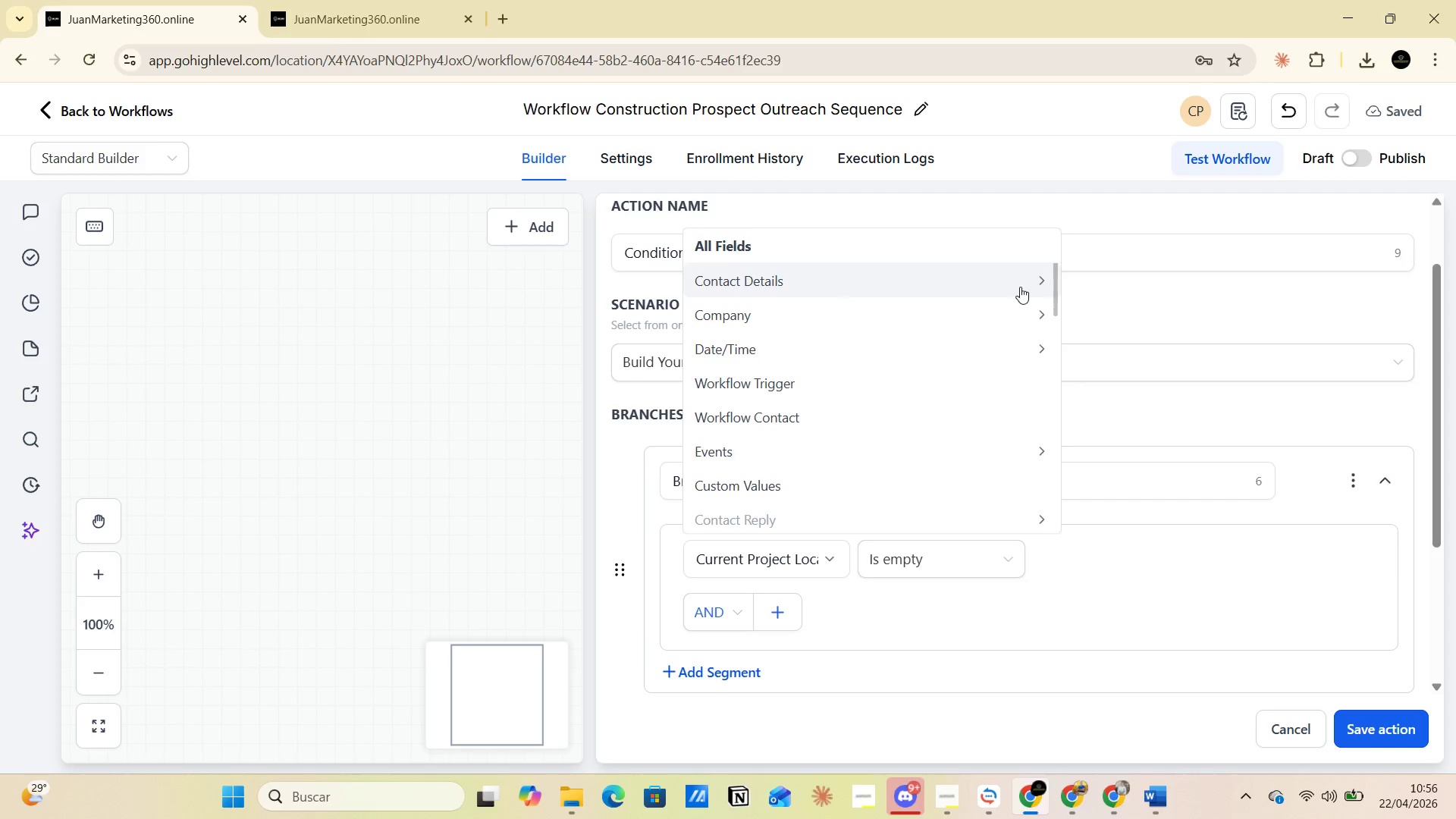 
left_click([1033, 281])
 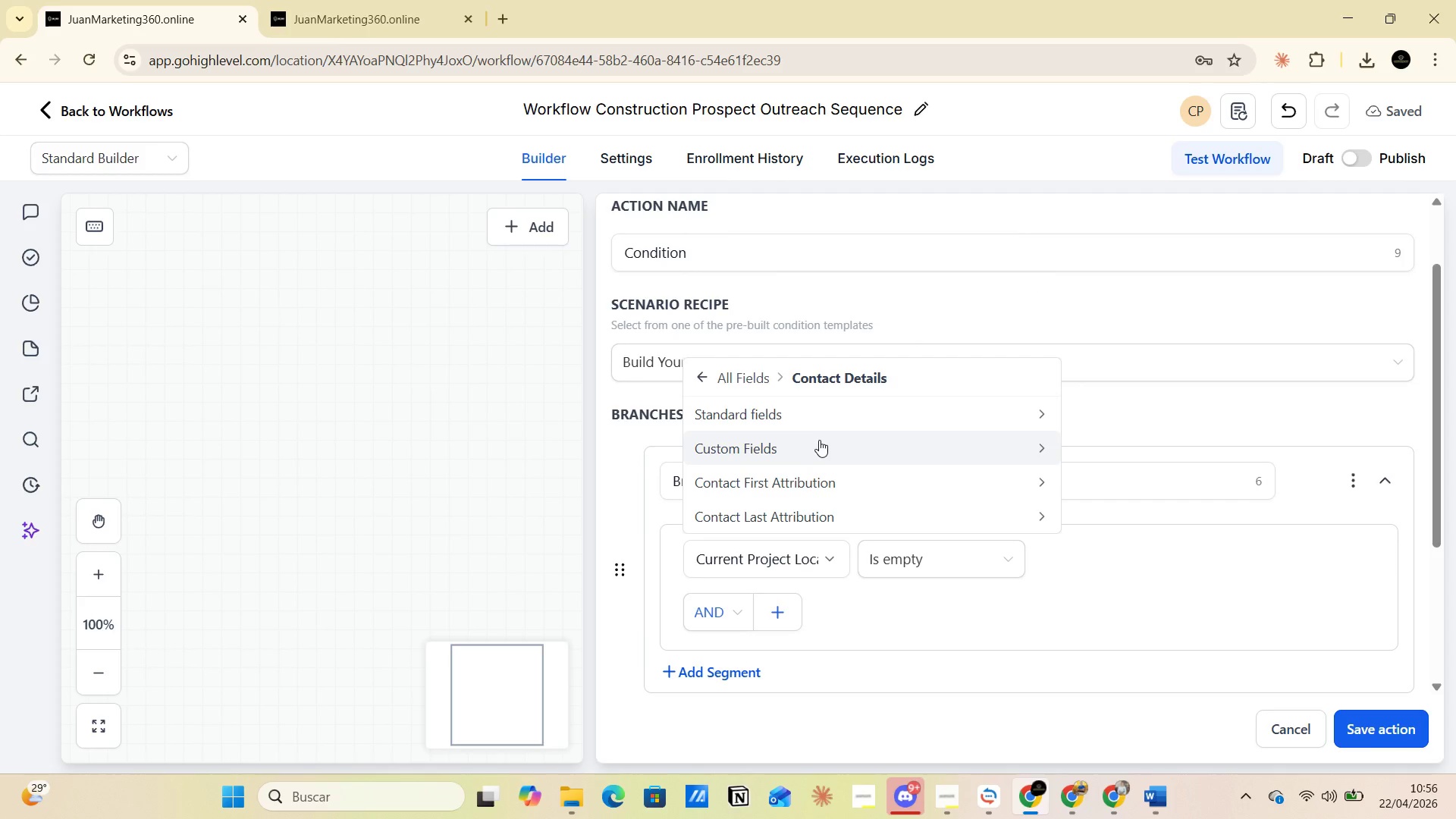 
scroll: coordinate [833, 473], scroll_direction: down, amount: 1.0
 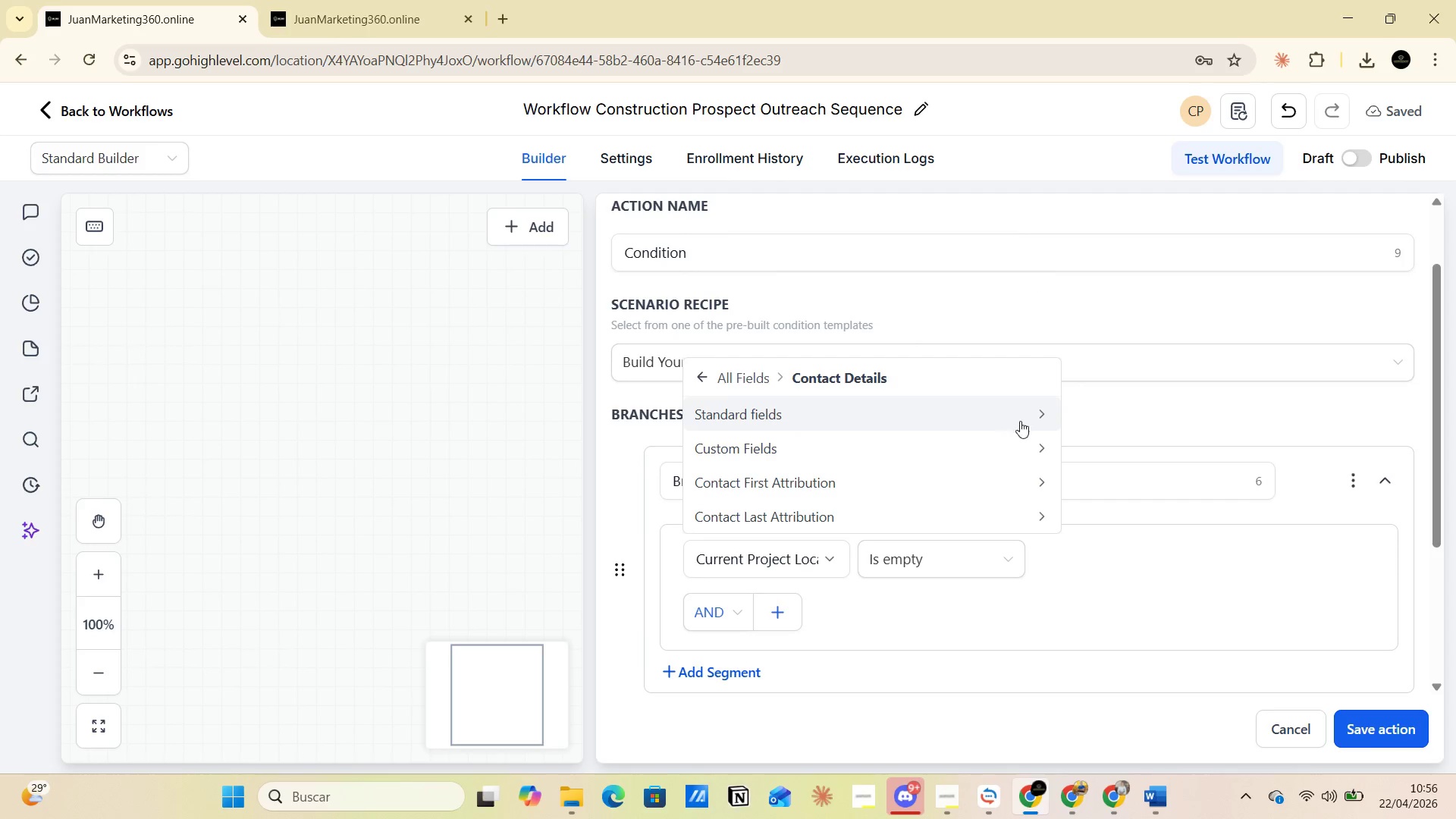 
left_click([1034, 419])
 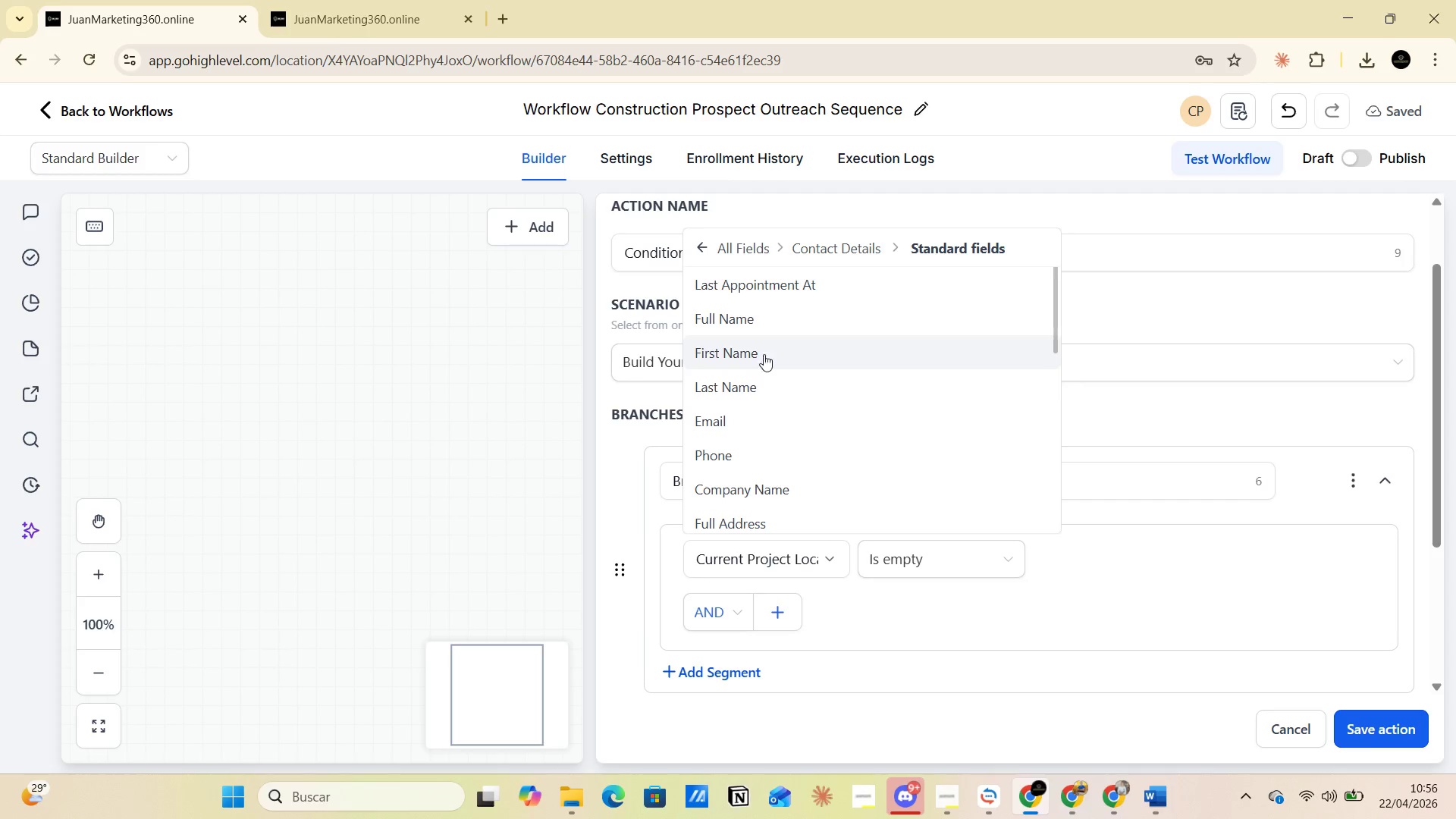 
left_click([730, 419])
 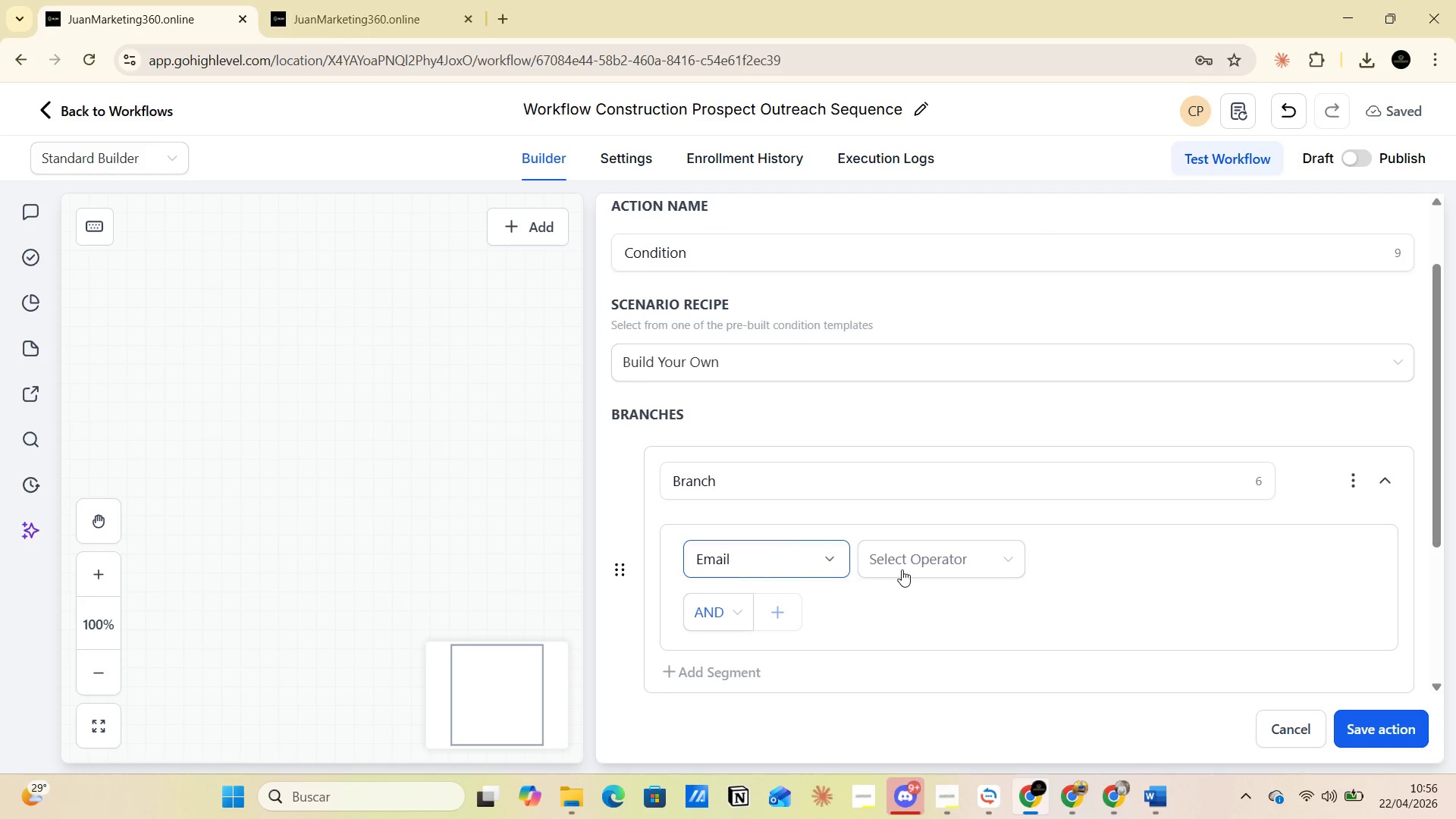 
left_click([930, 566])
 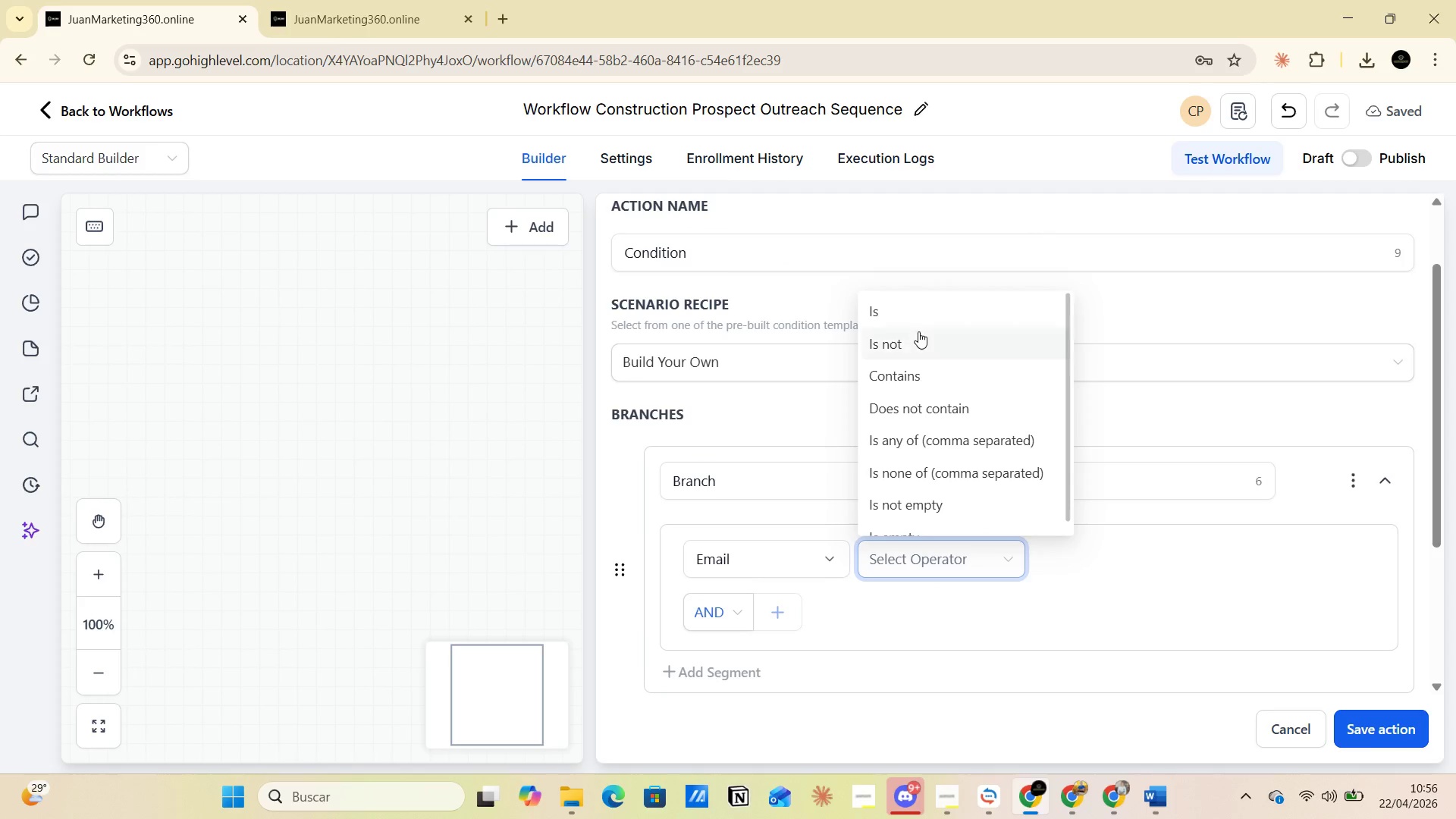 
left_click([915, 321])
 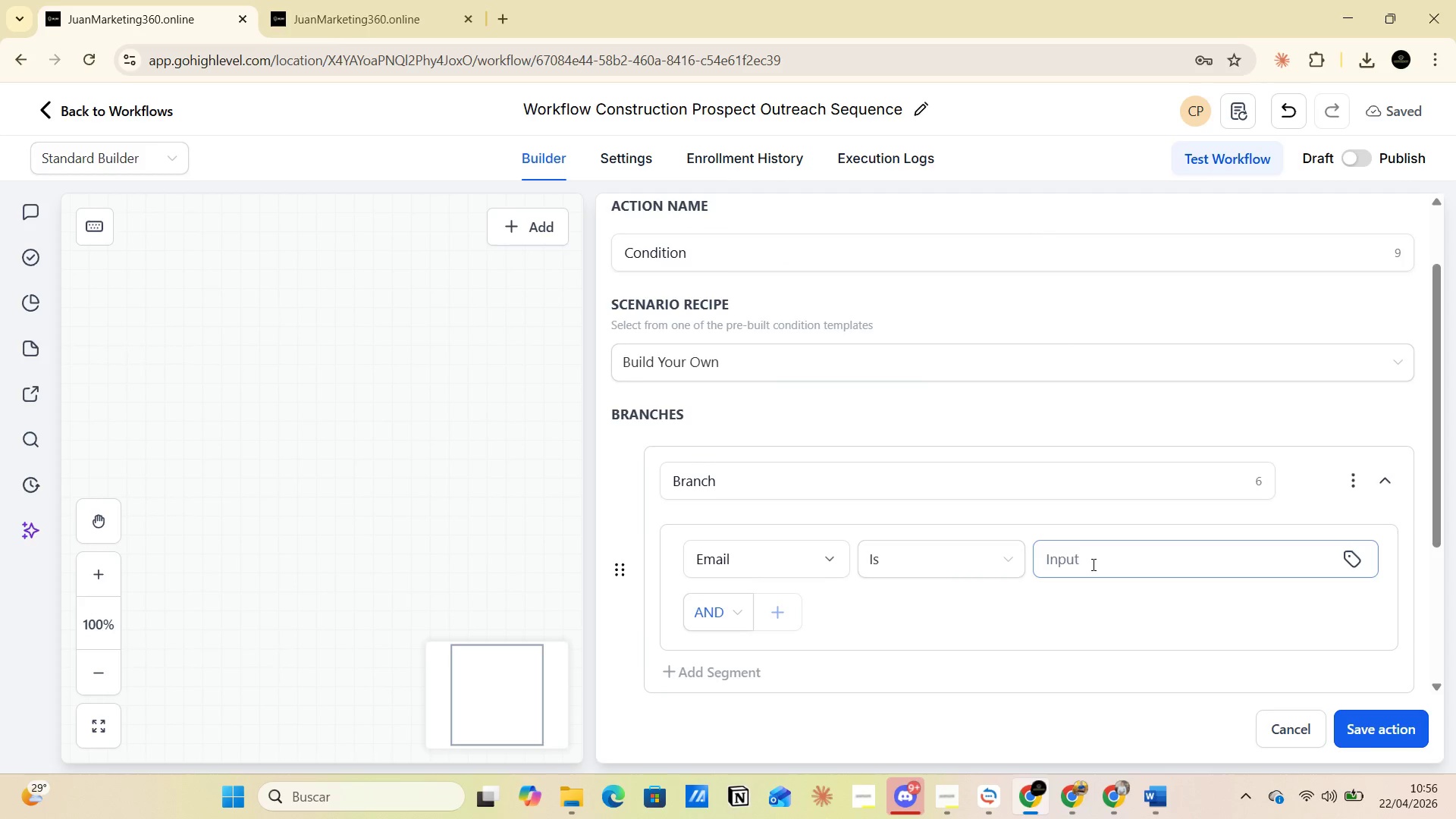 
left_click([1096, 563])
 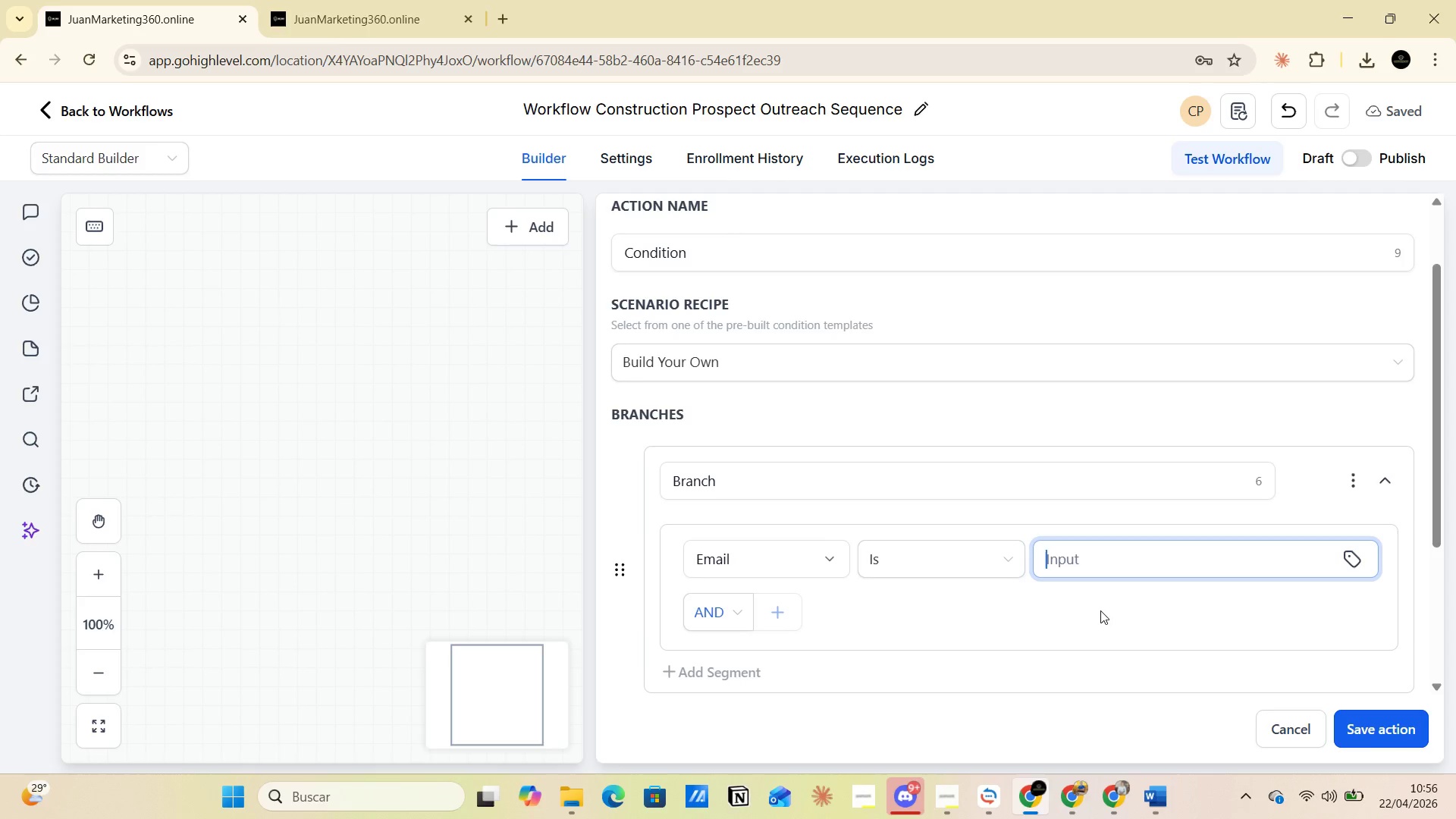 
wait(11.36)
 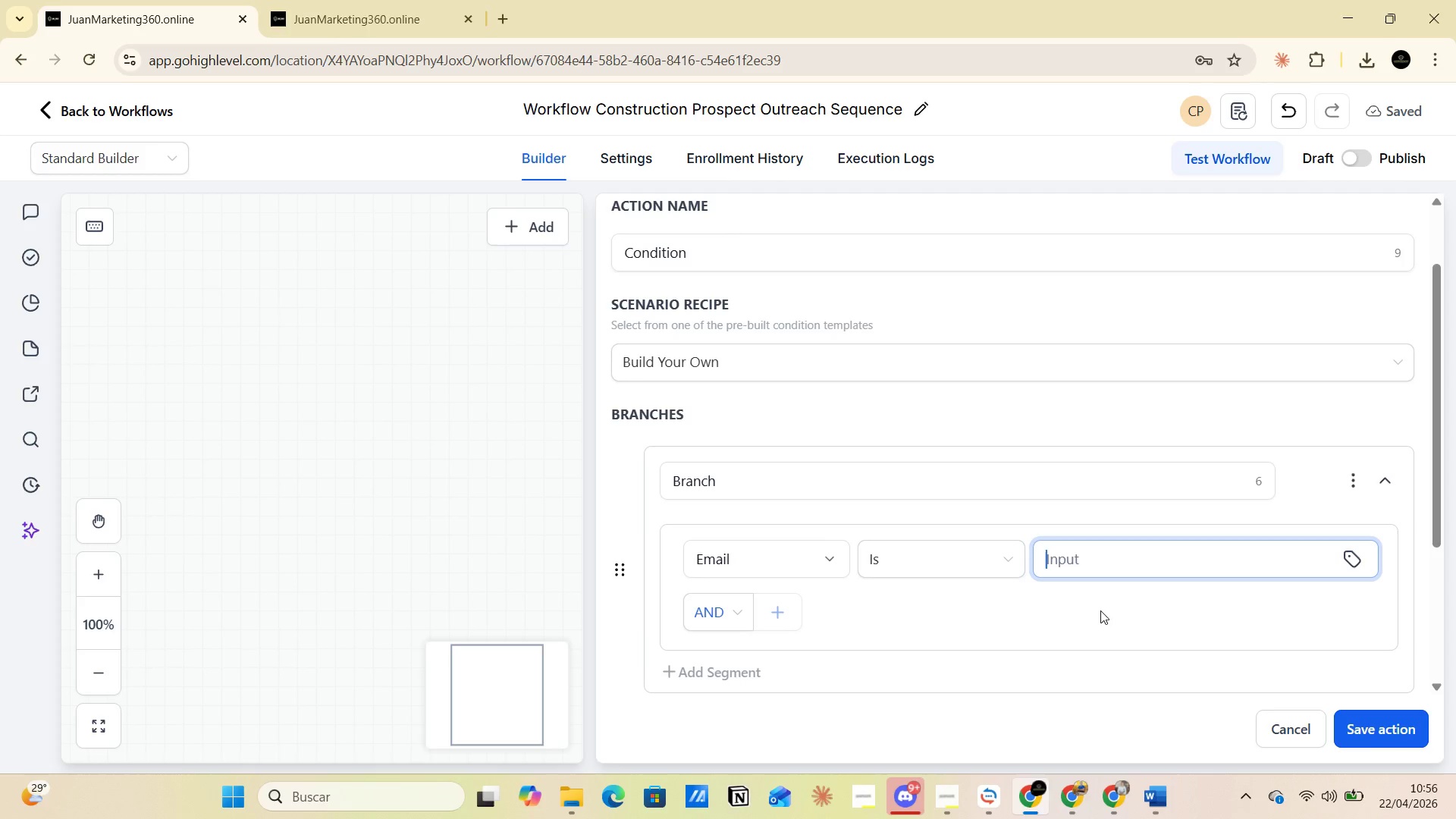 
left_click([1068, 563])
 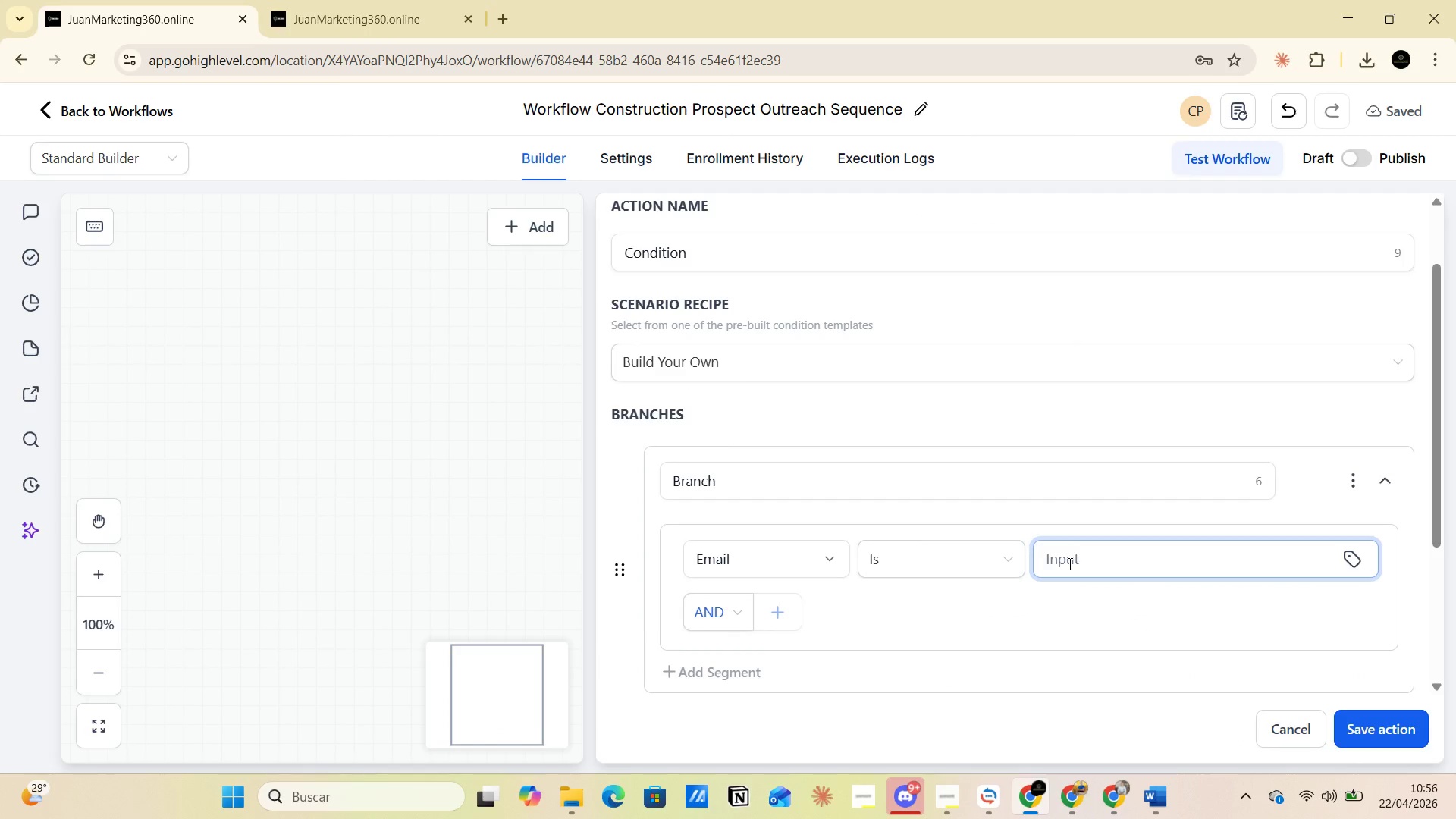 
key(Control+V)
 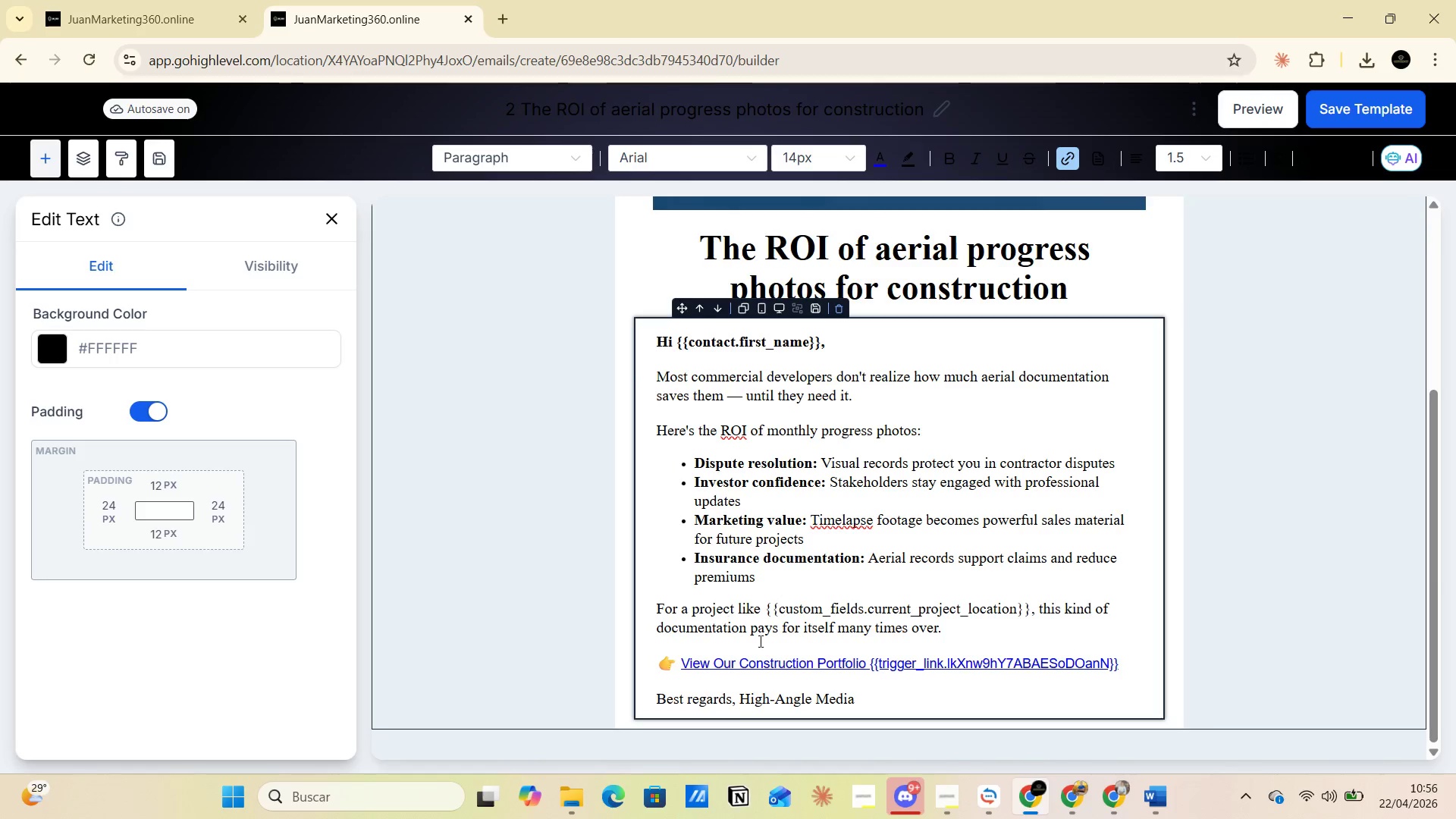 
wait(6.81)
 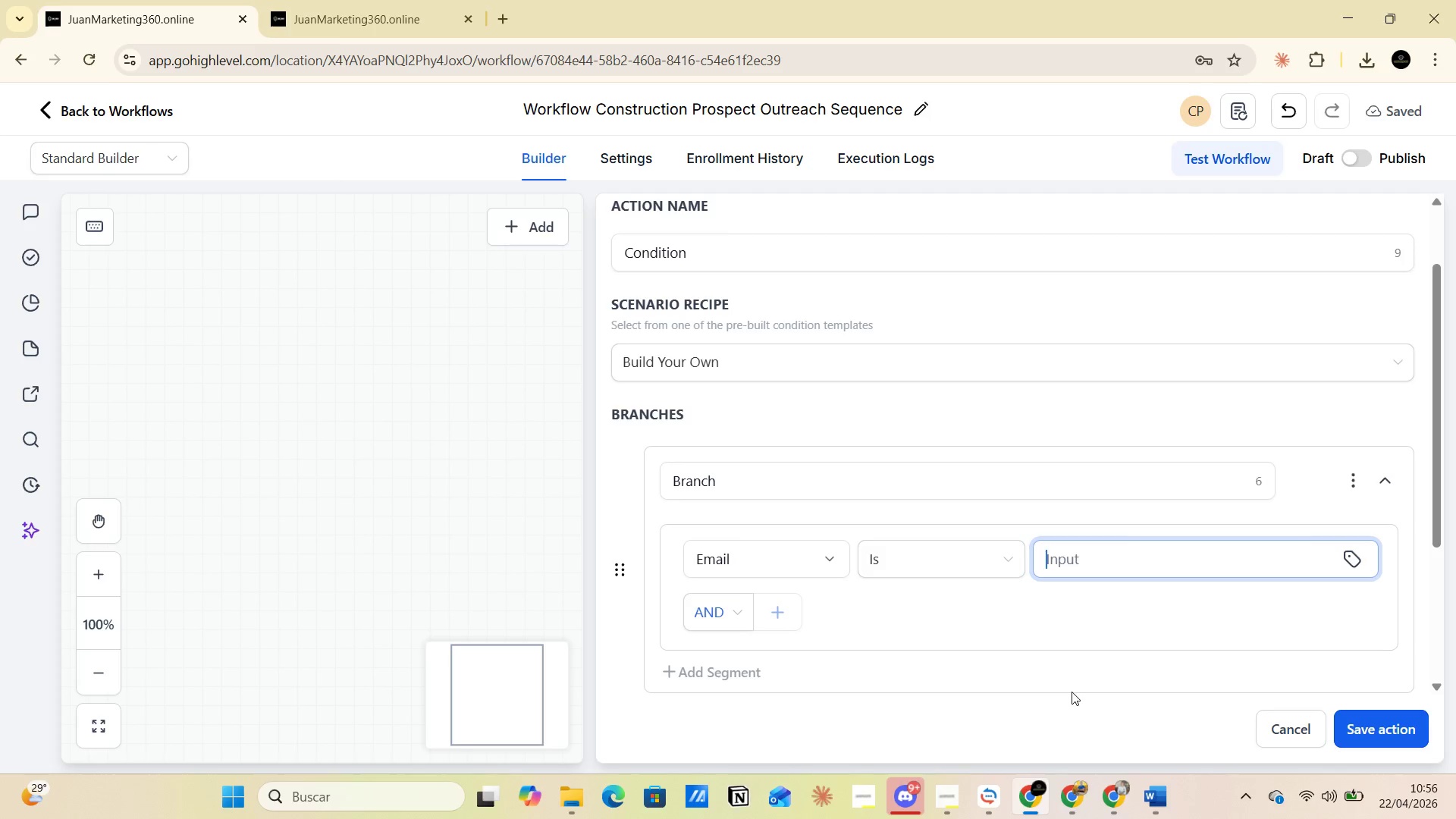 
left_click_drag(start_coordinate=[870, 661], to_coordinate=[1122, 662])
 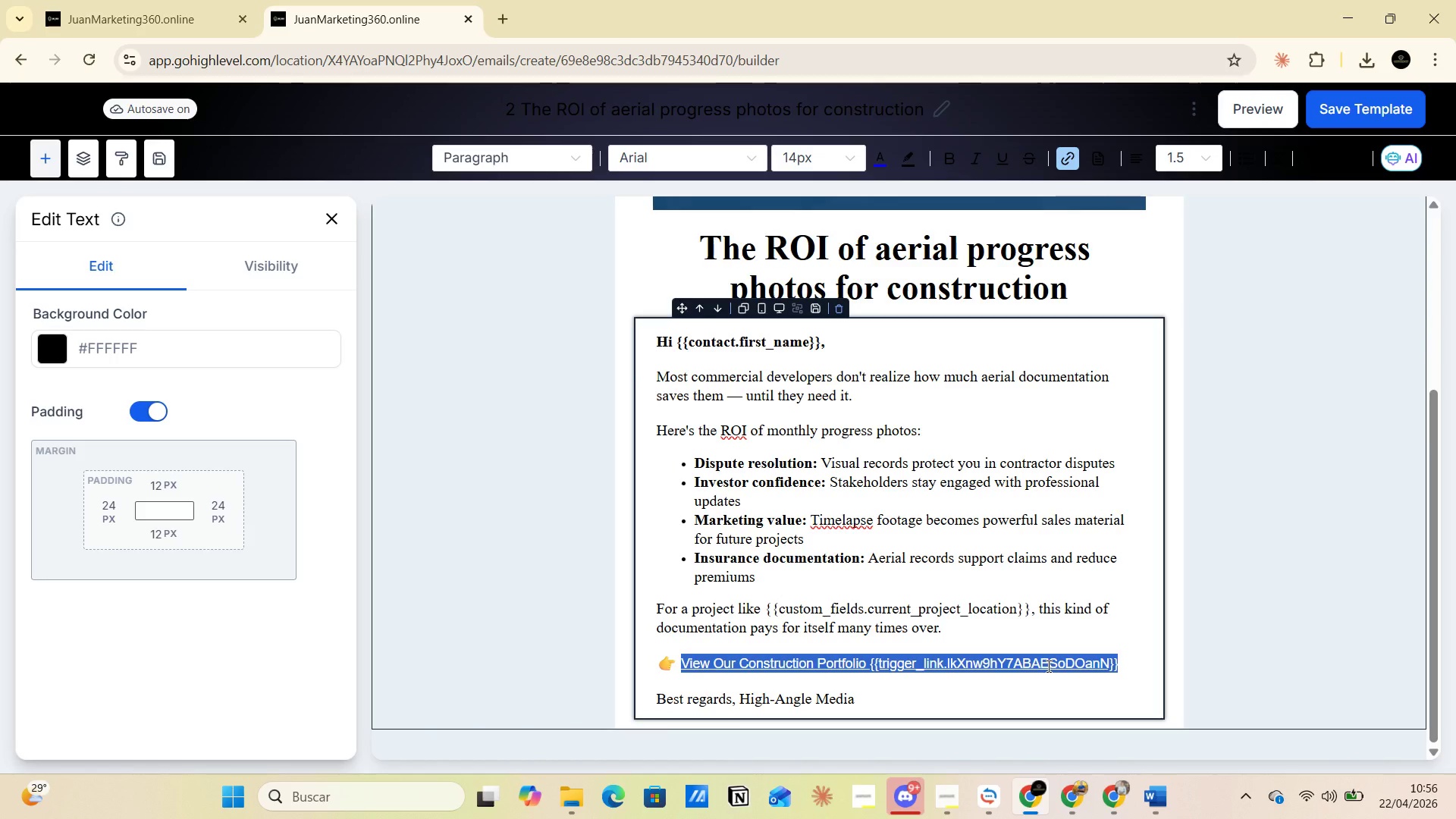 
left_click([1047, 664])
 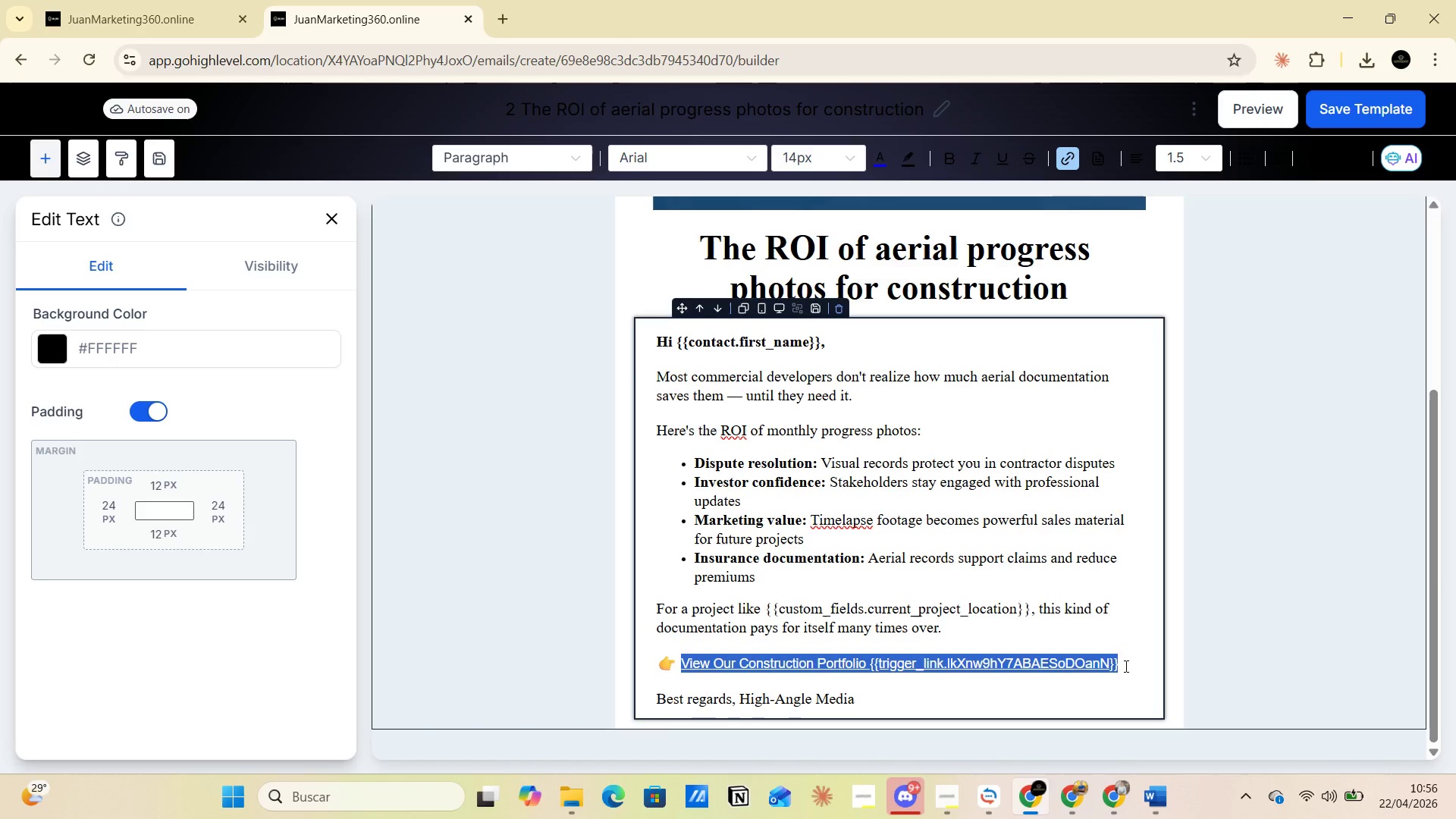 
left_click([1125, 666])
 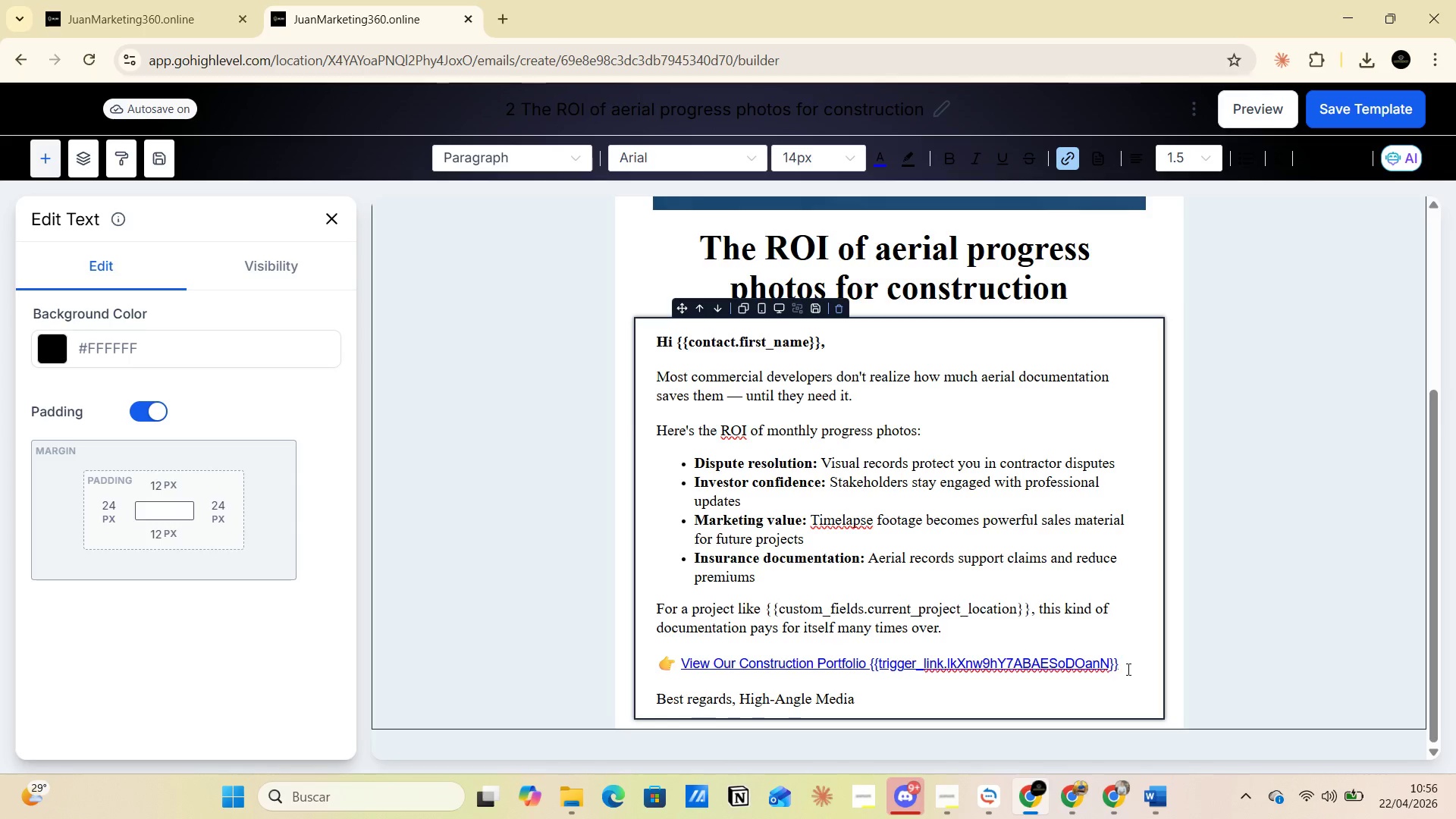 
left_click_drag(start_coordinate=[1127, 667], to_coordinate=[868, 669])
 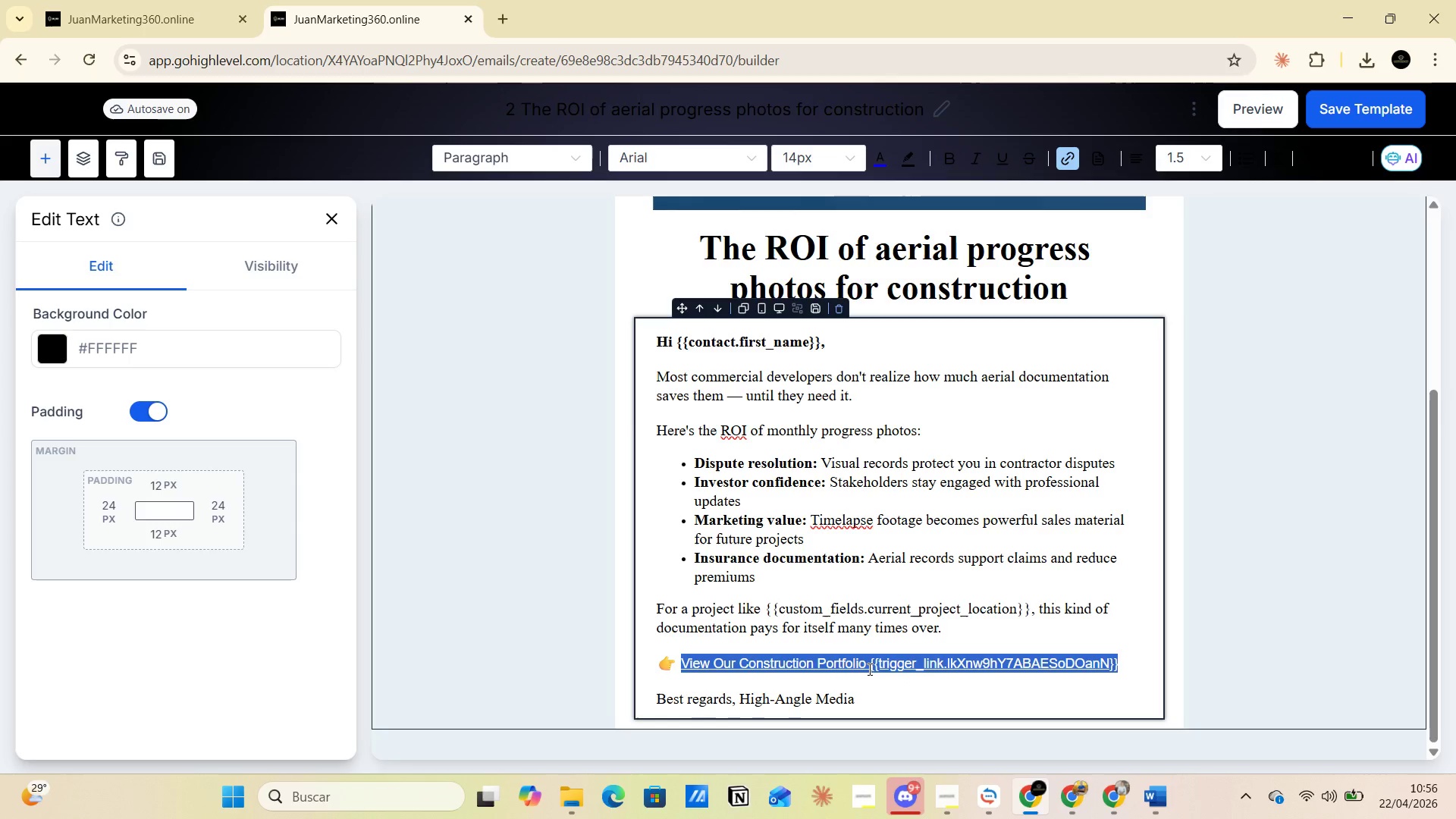 
left_click([868, 669])
 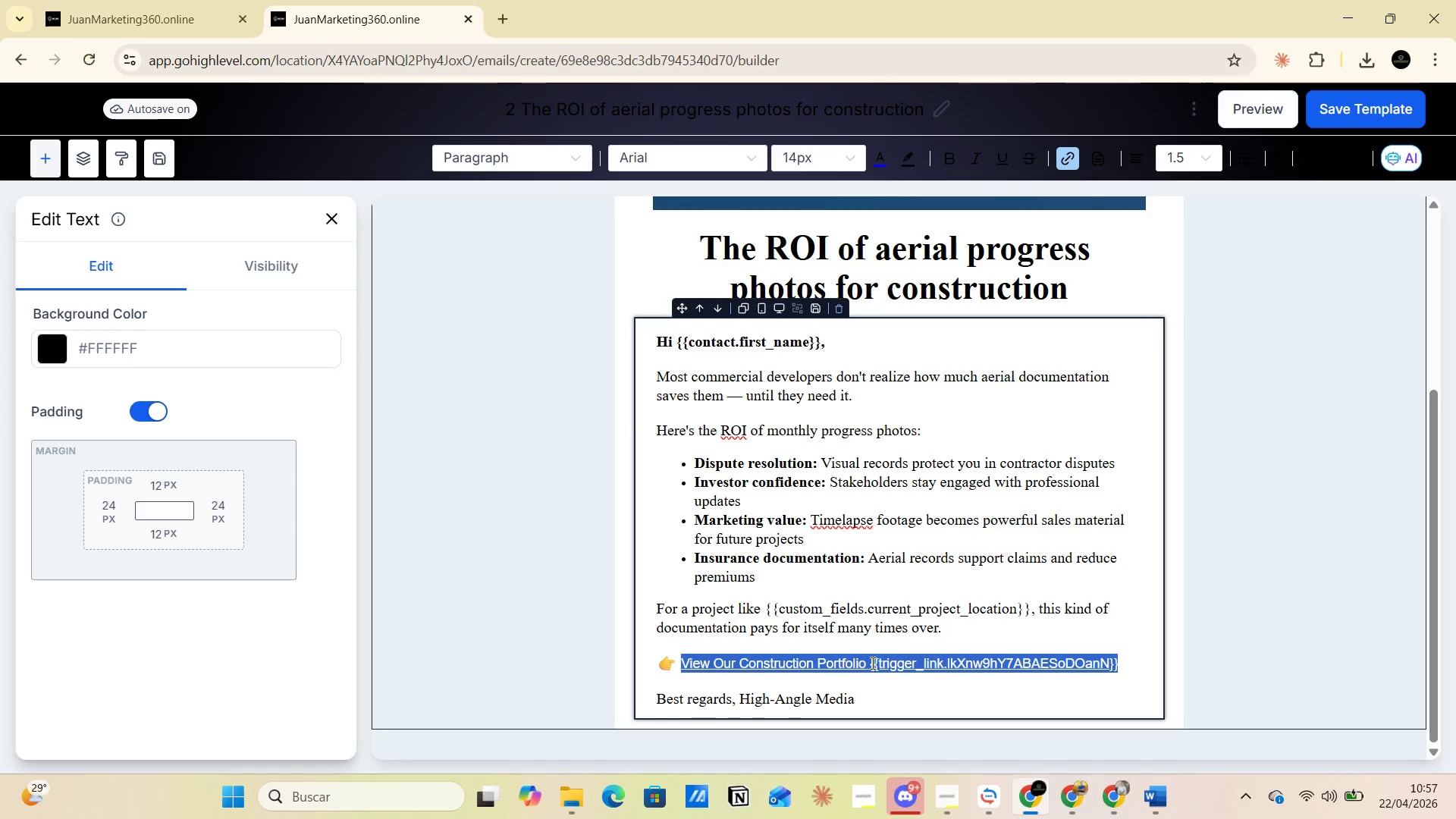 
left_click([871, 663])
 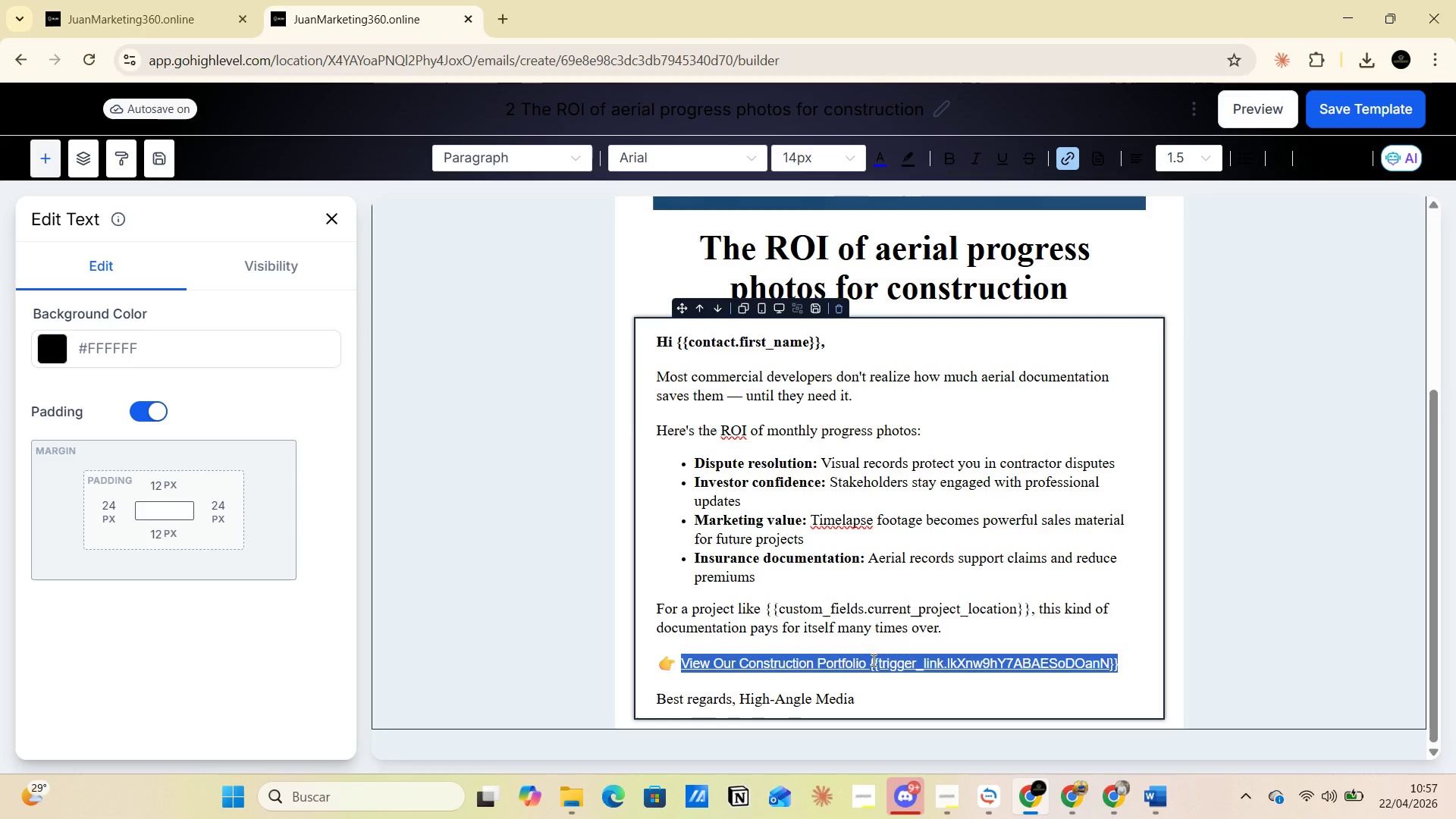 
left_click([872, 660])
 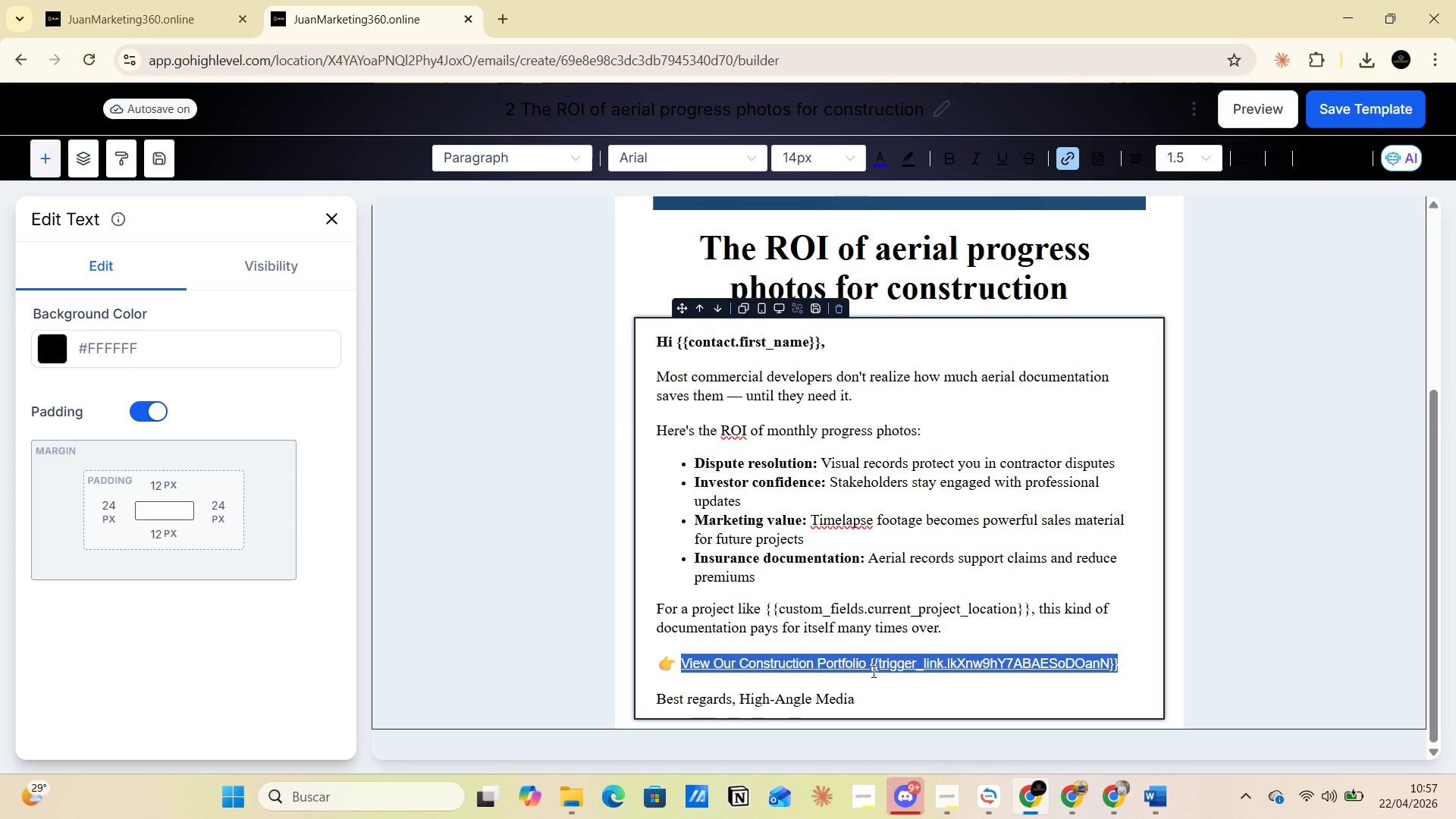 
left_click([872, 671])
 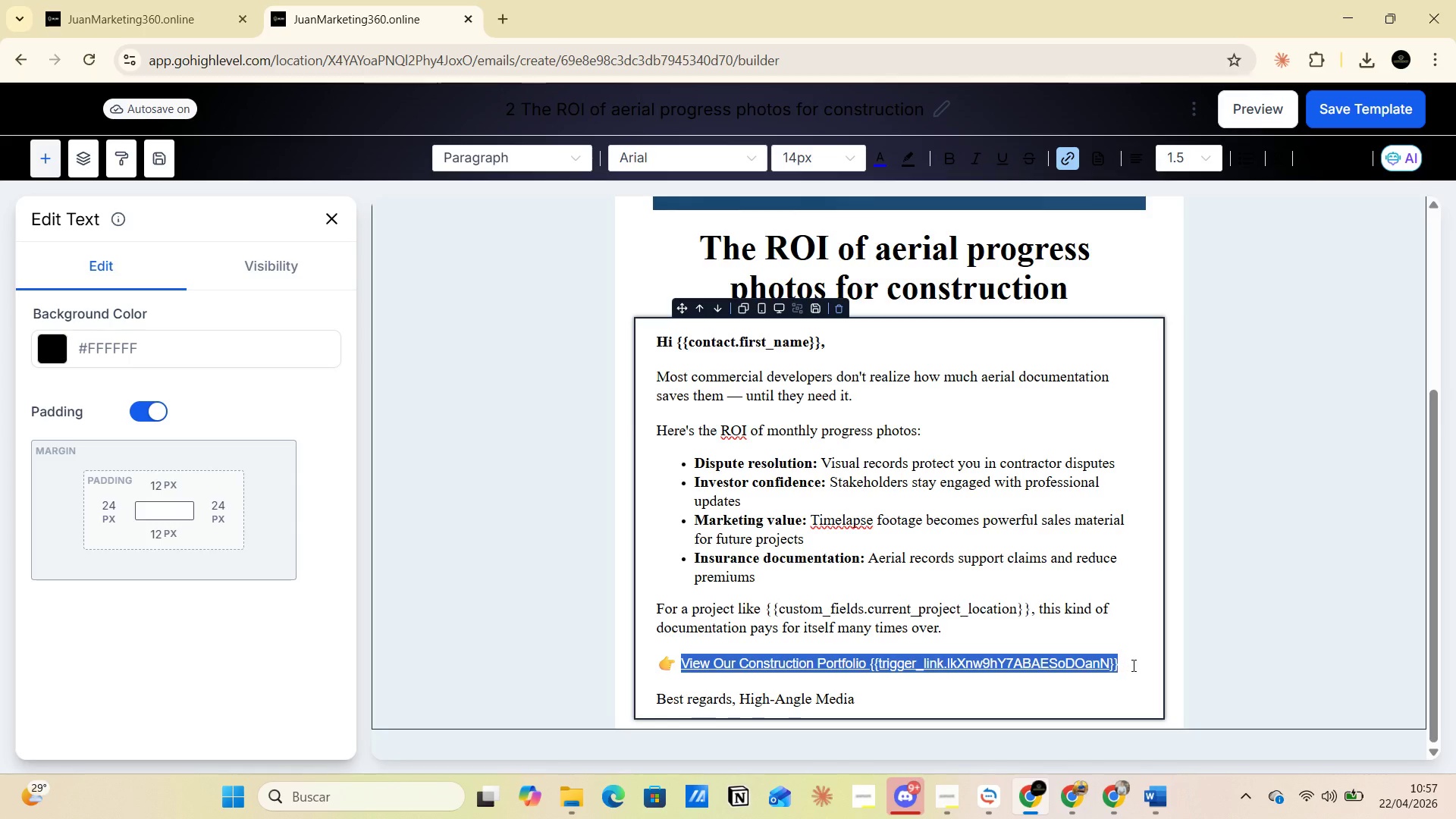 
left_click([1122, 667])
 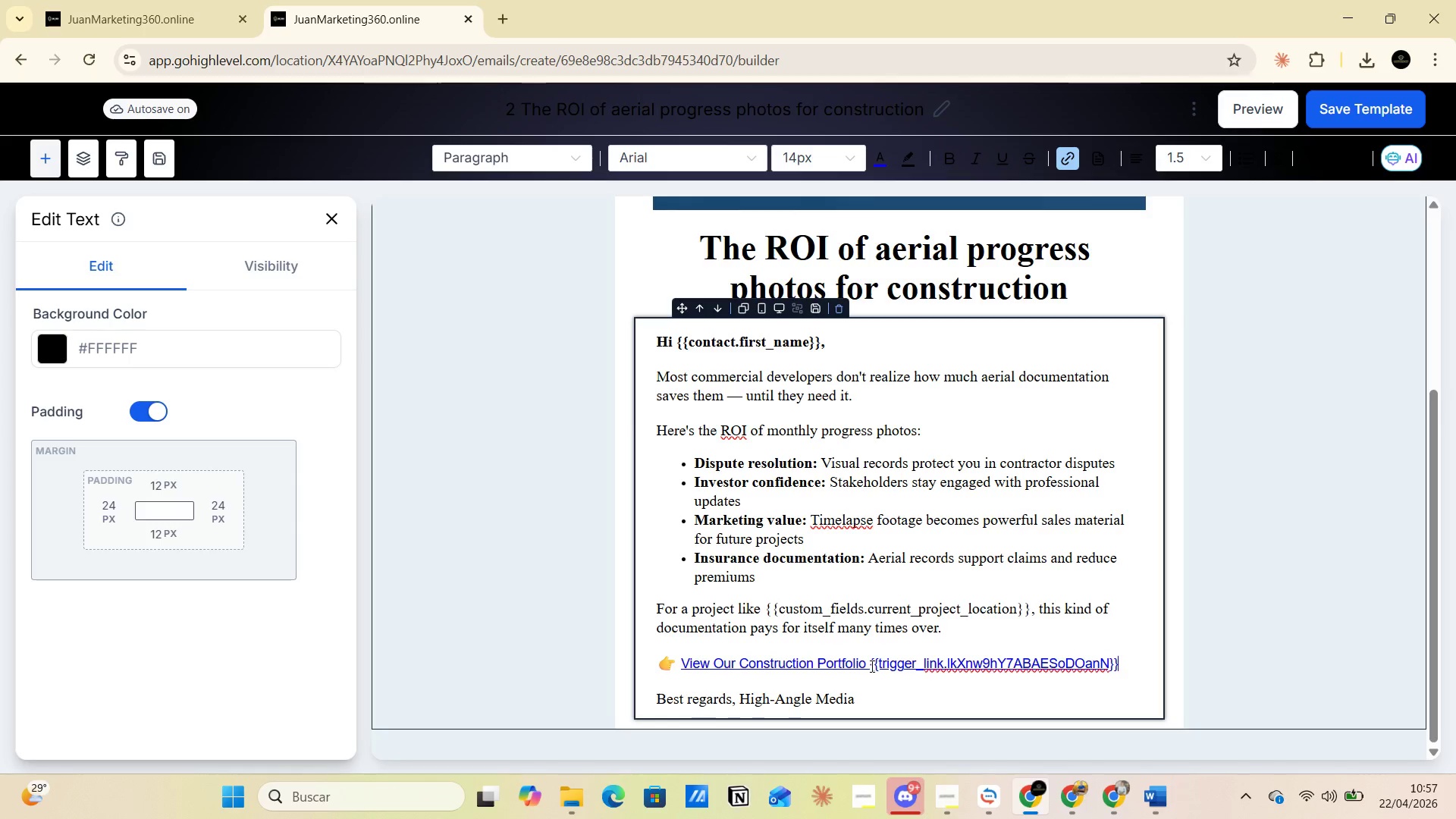 
left_click_drag(start_coordinate=[871, 664], to_coordinate=[1119, 664])
 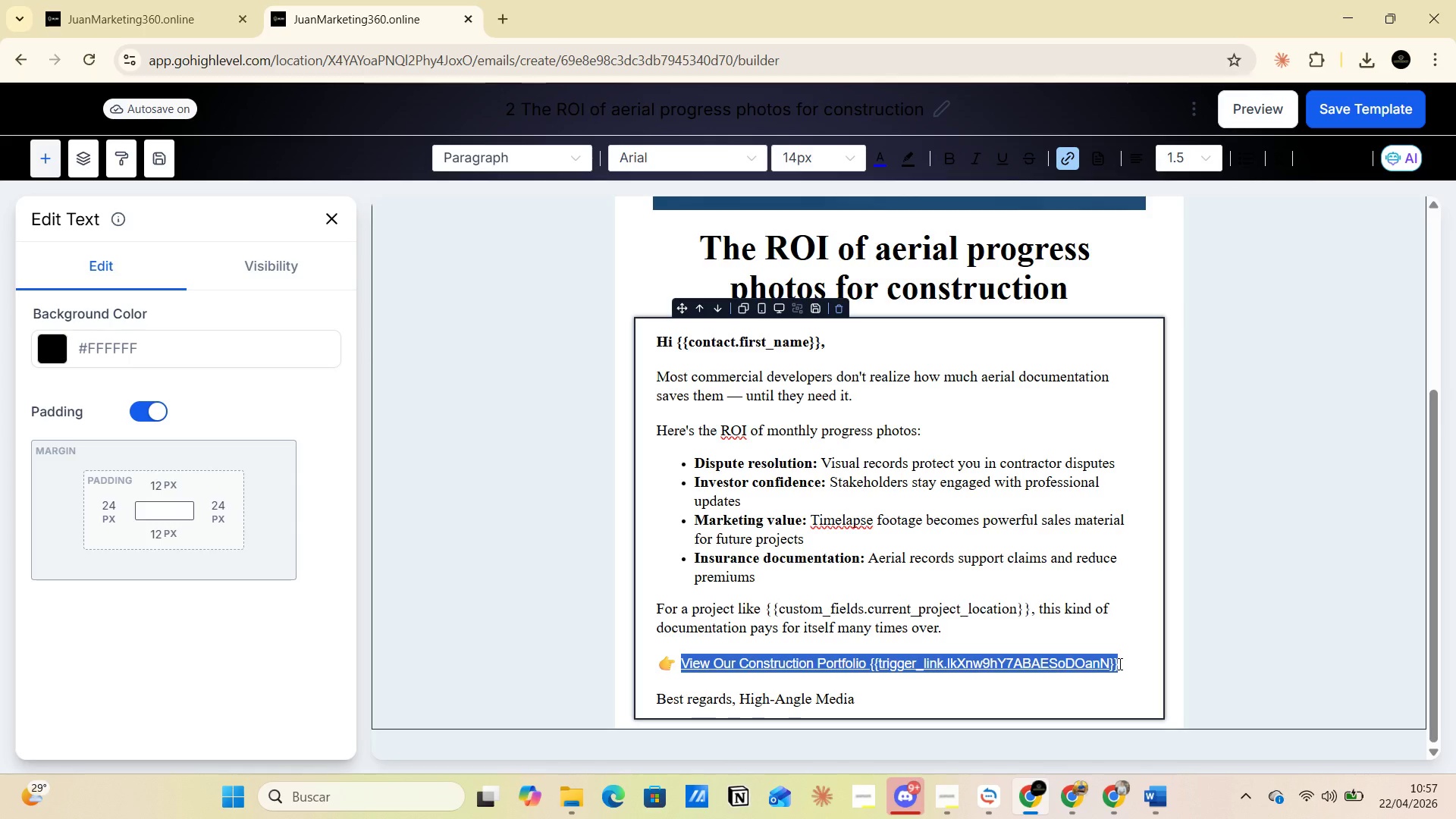 
left_click([1119, 664])
 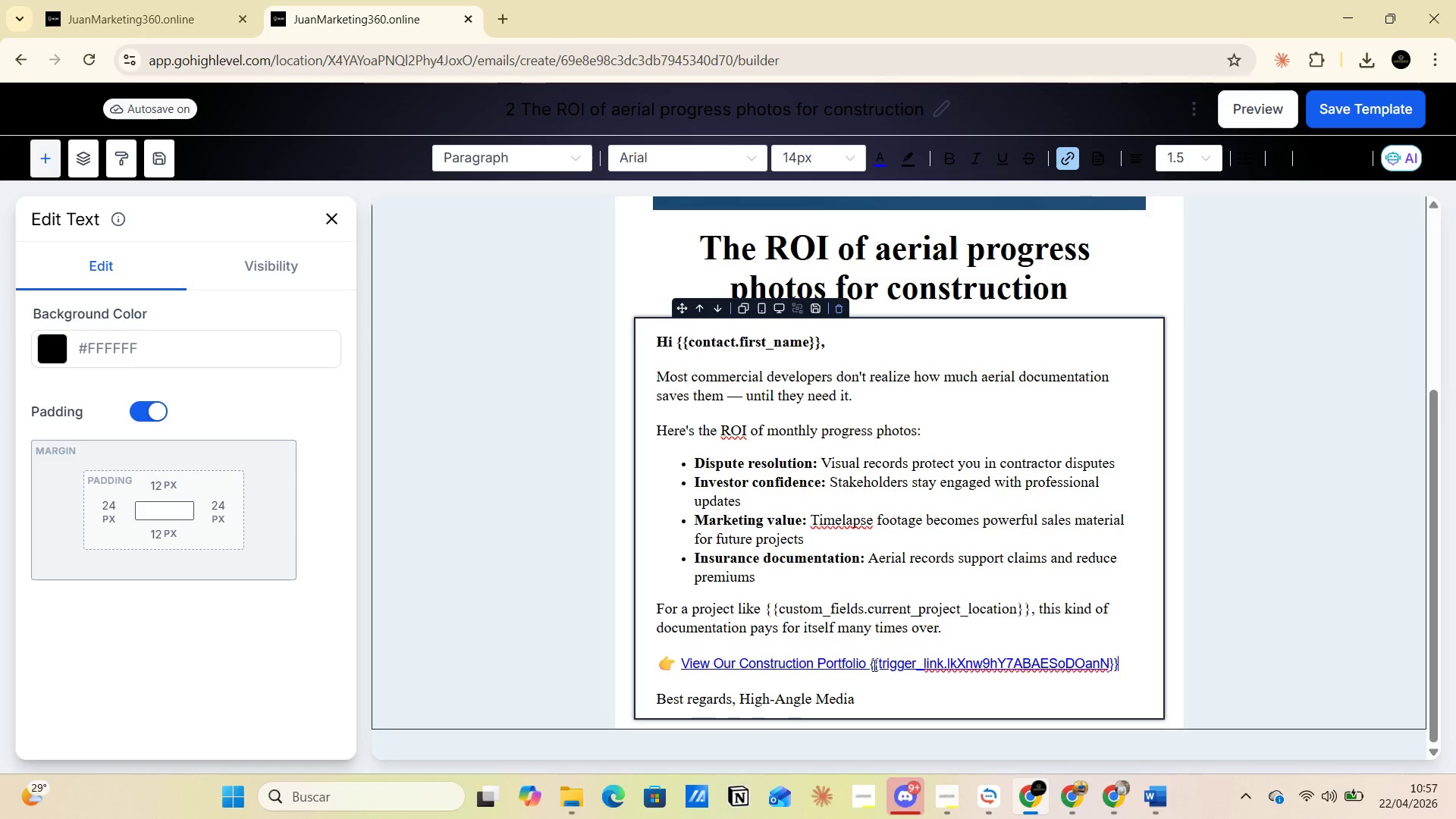 
left_click_drag(start_coordinate=[871, 665], to_coordinate=[1117, 668])
 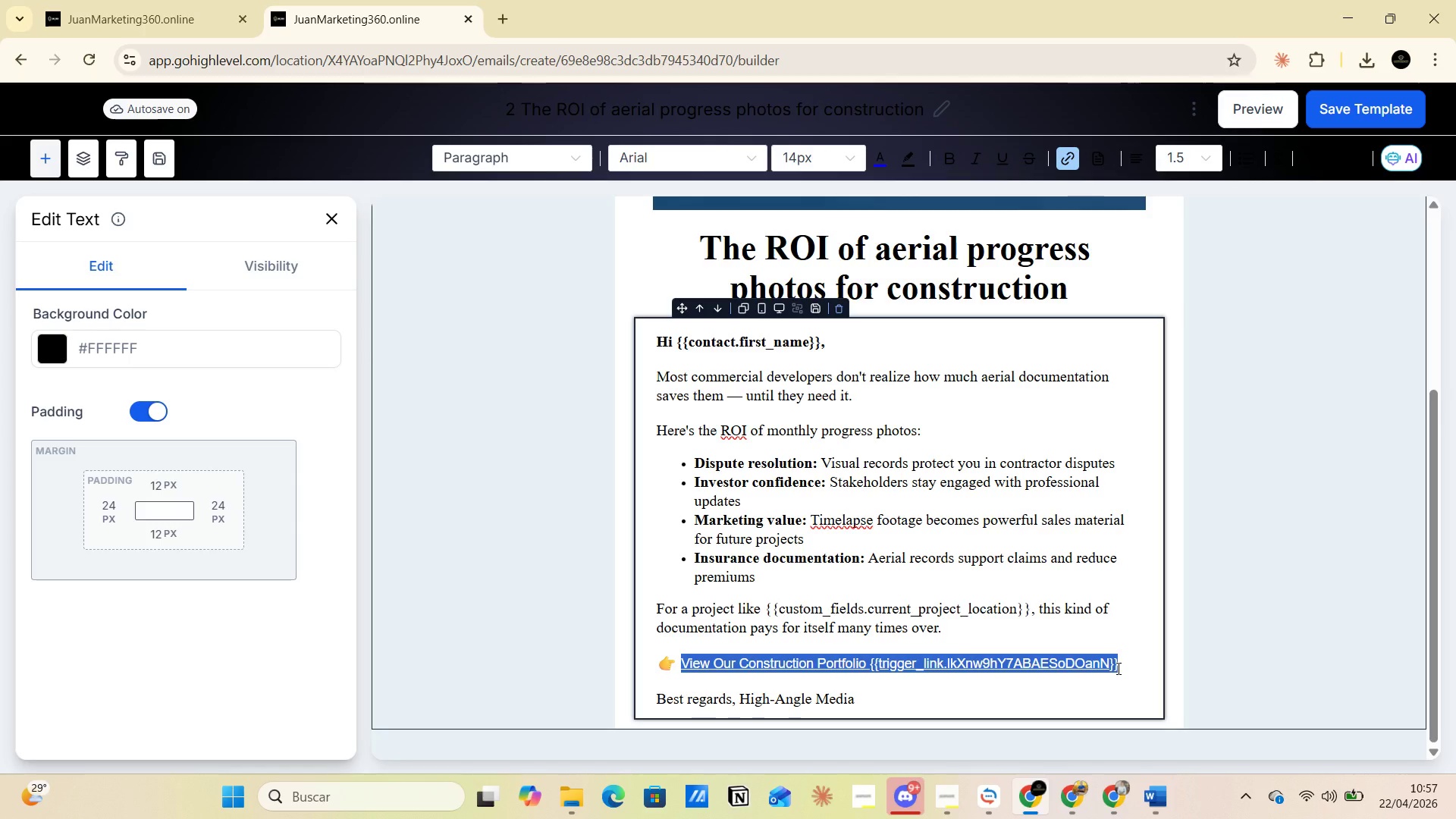 
left_click([1117, 668])
 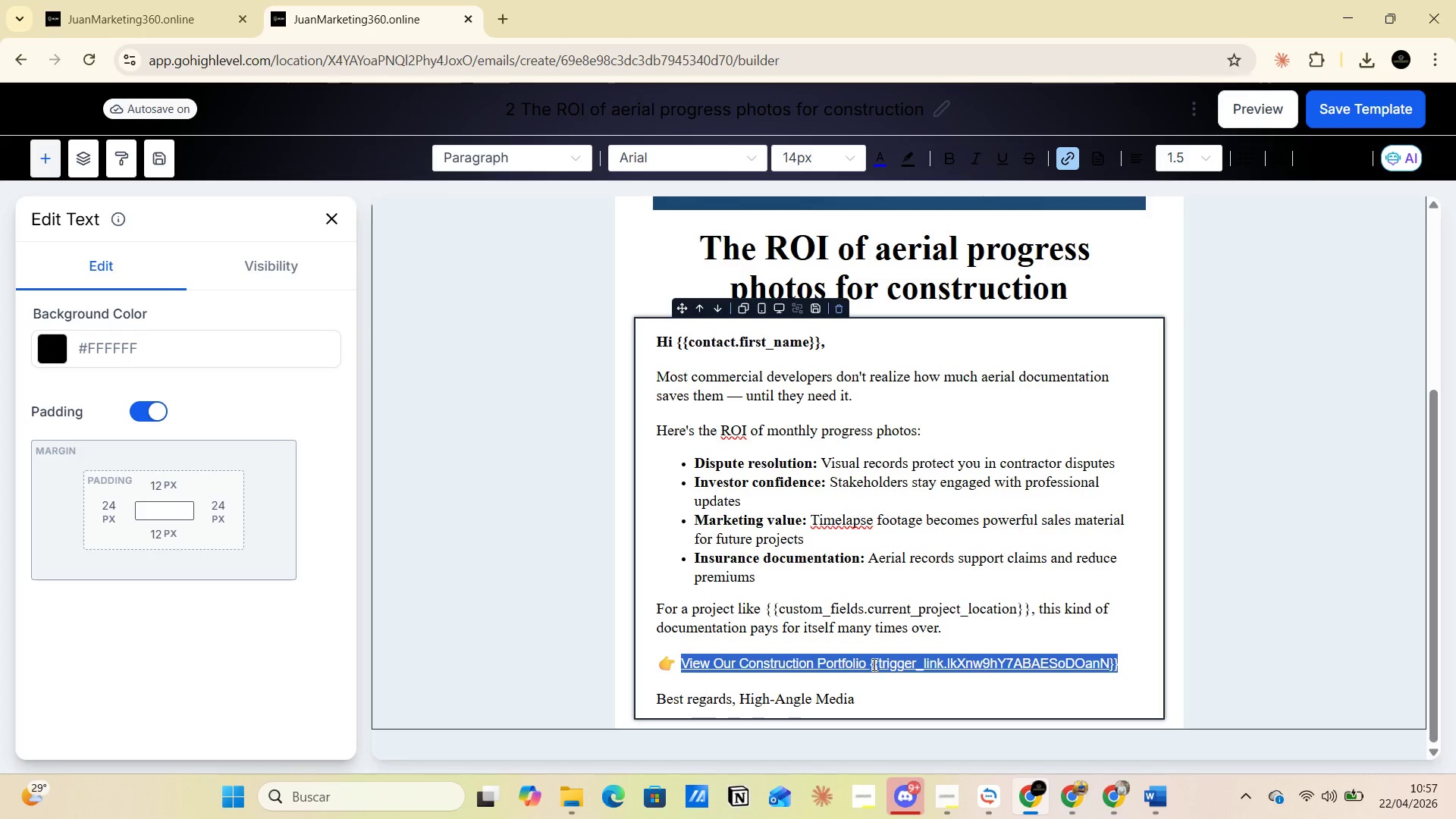 
left_click([871, 664])
 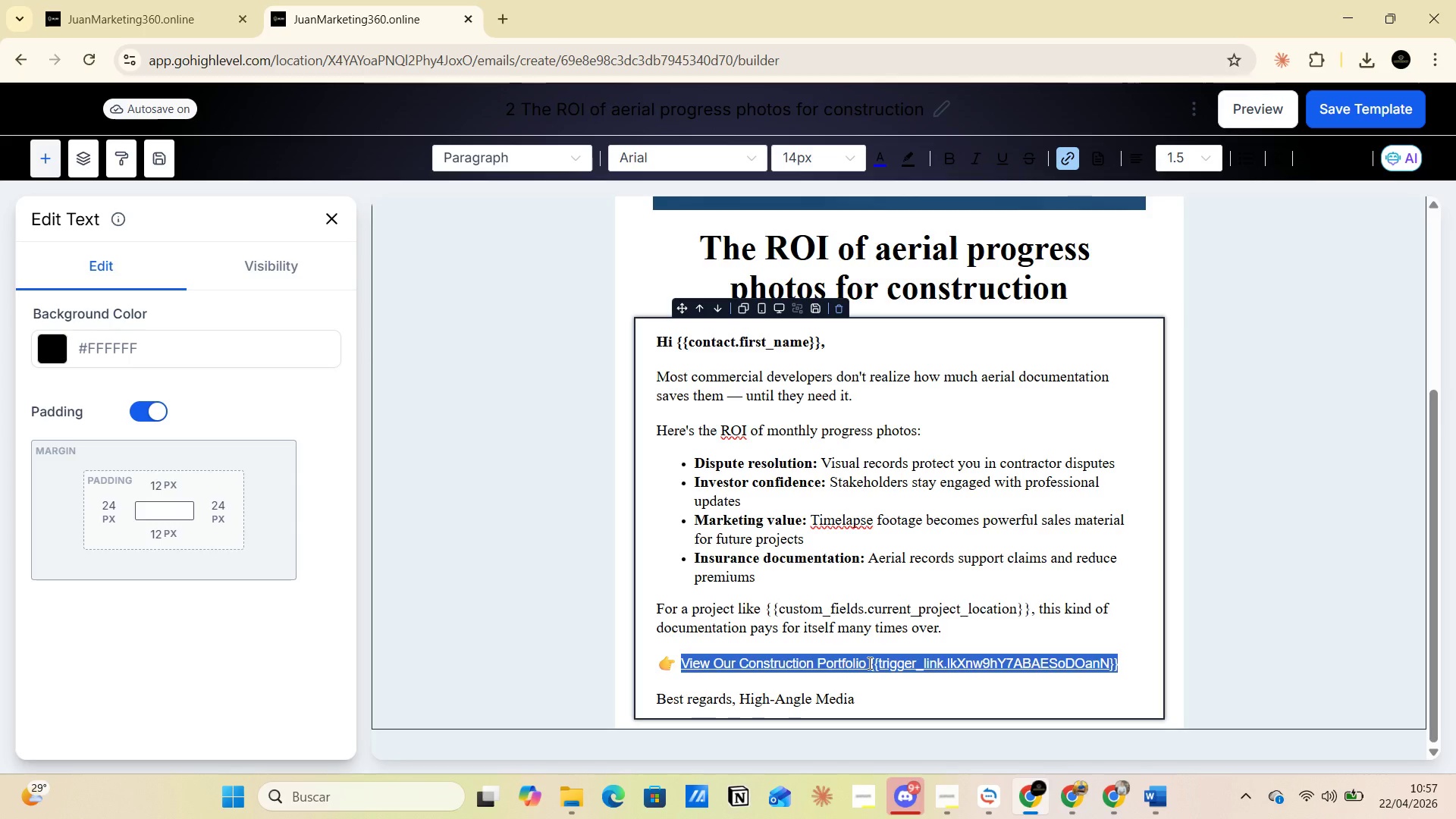 
key(Control+C)
 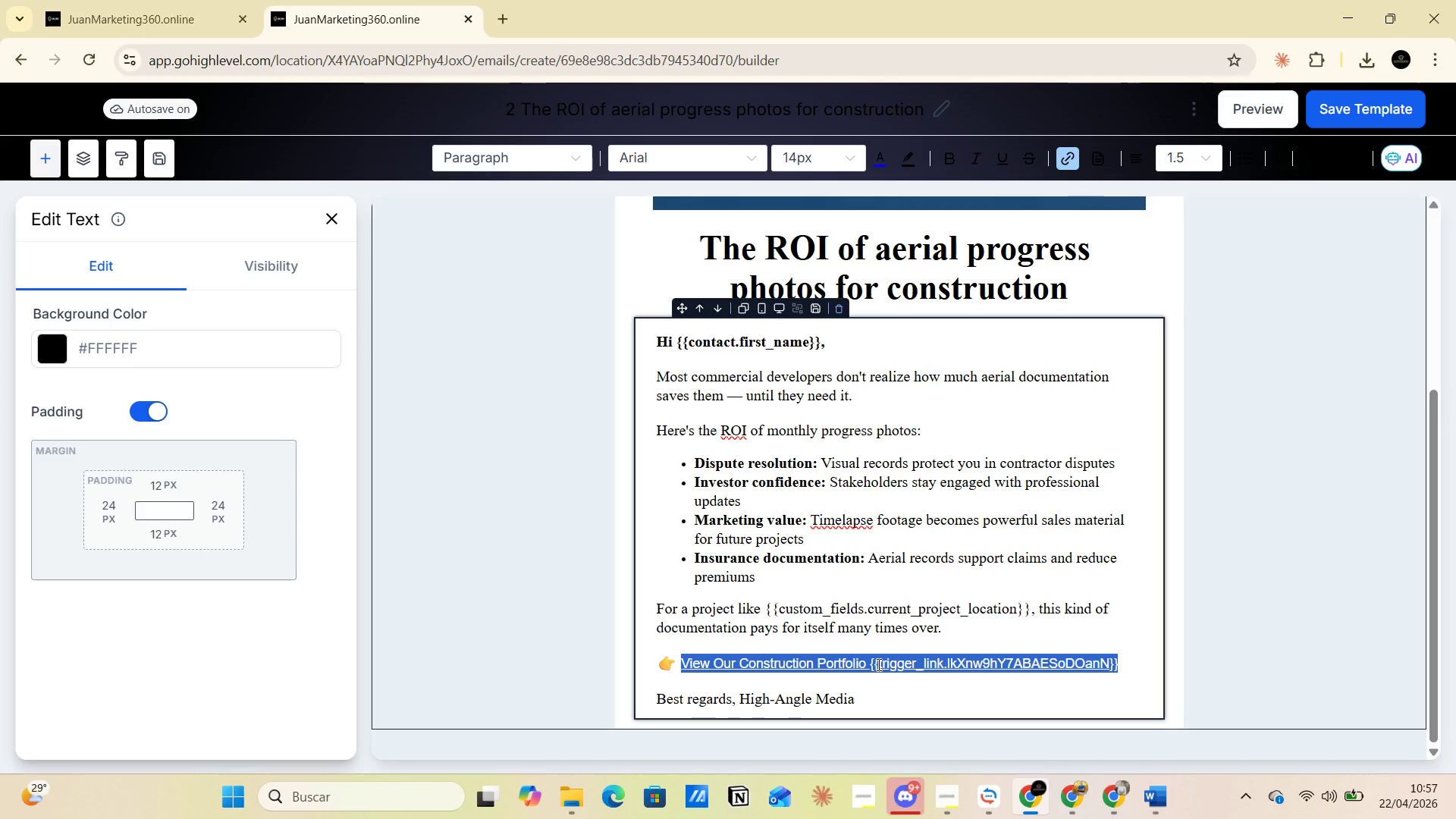 
key(Alt+AltLeft)
 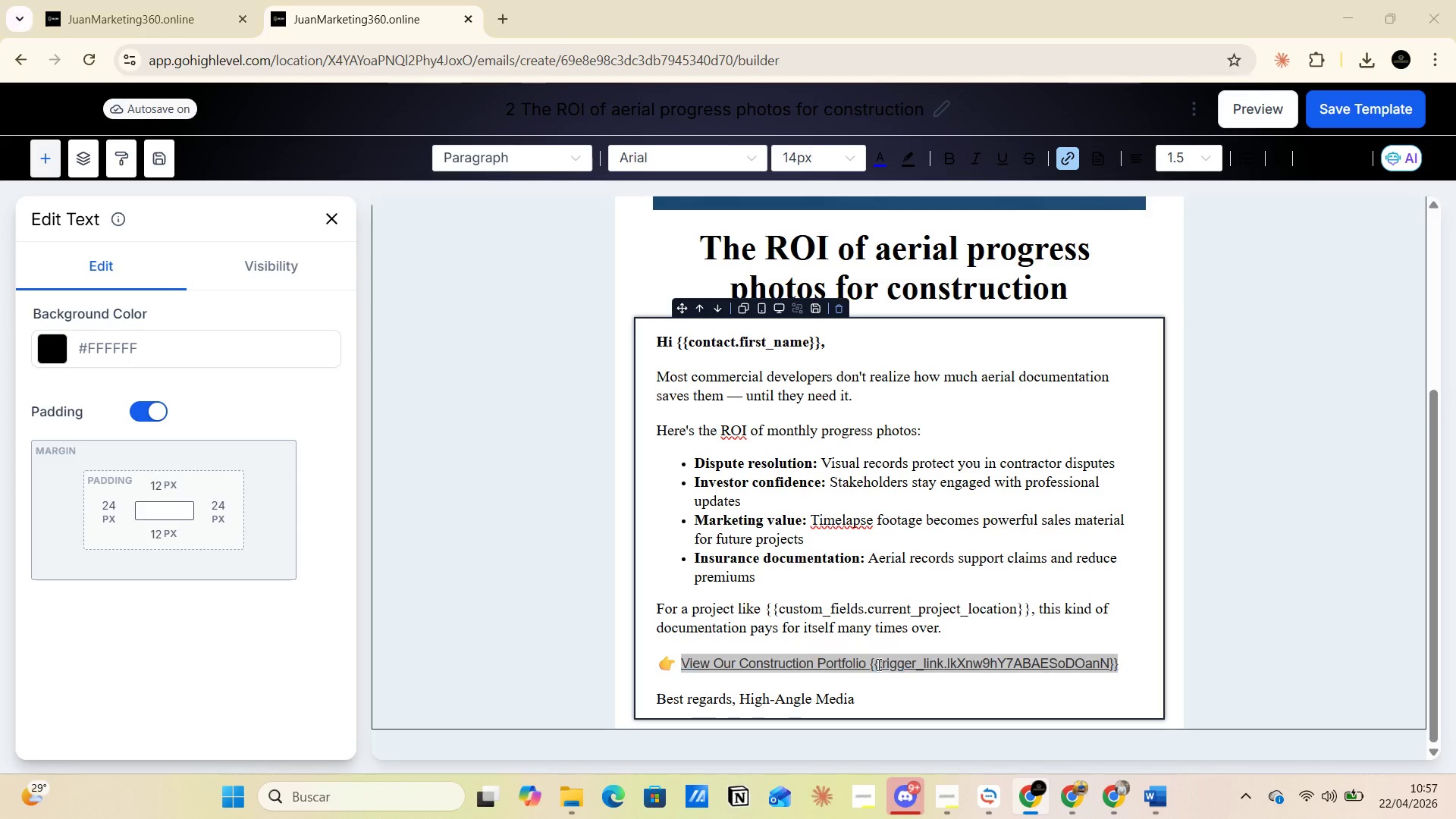 
key(Alt+Tab)
 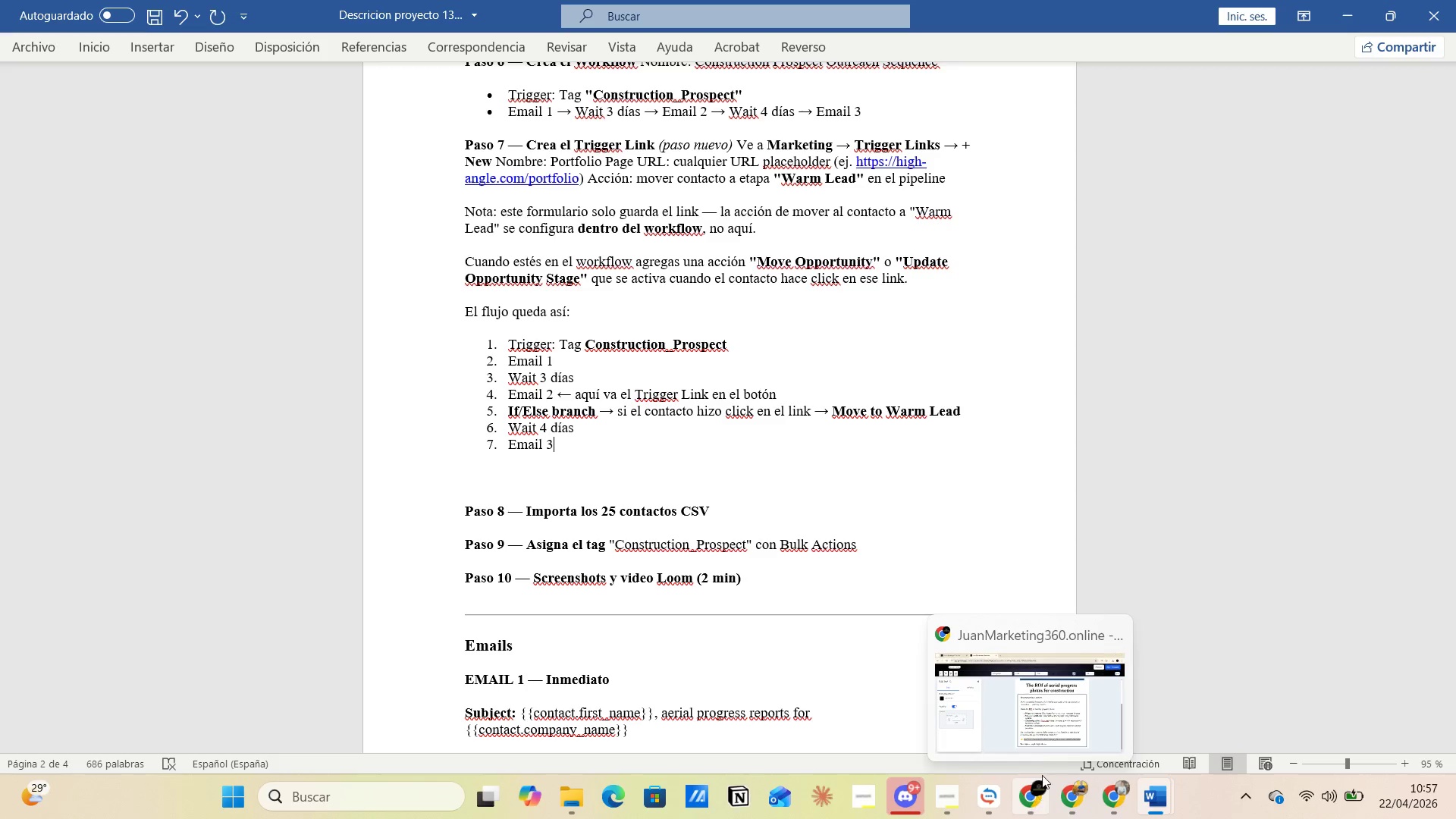 
mouse_move([1062, 795])
 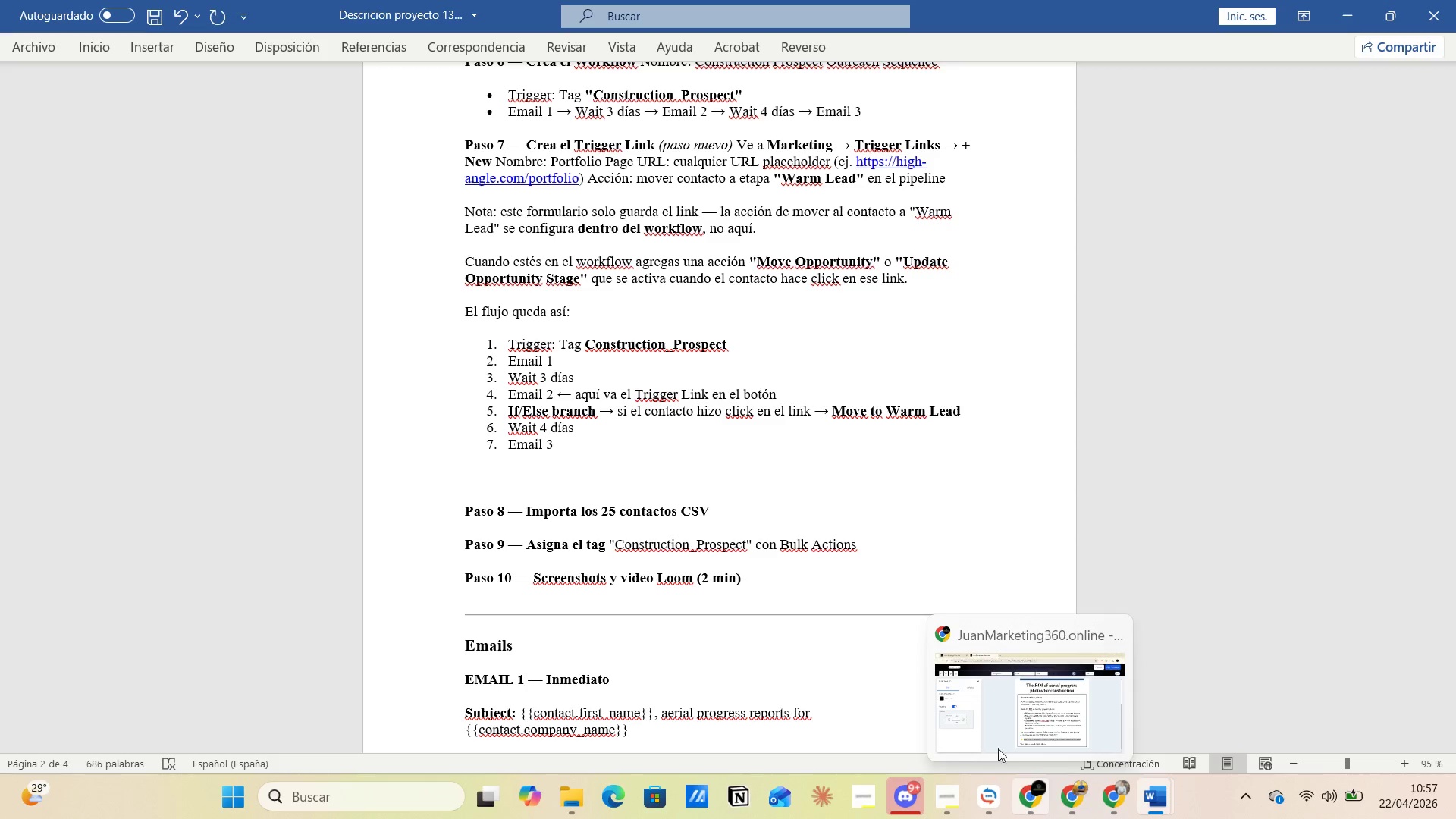 
left_click([977, 717])
 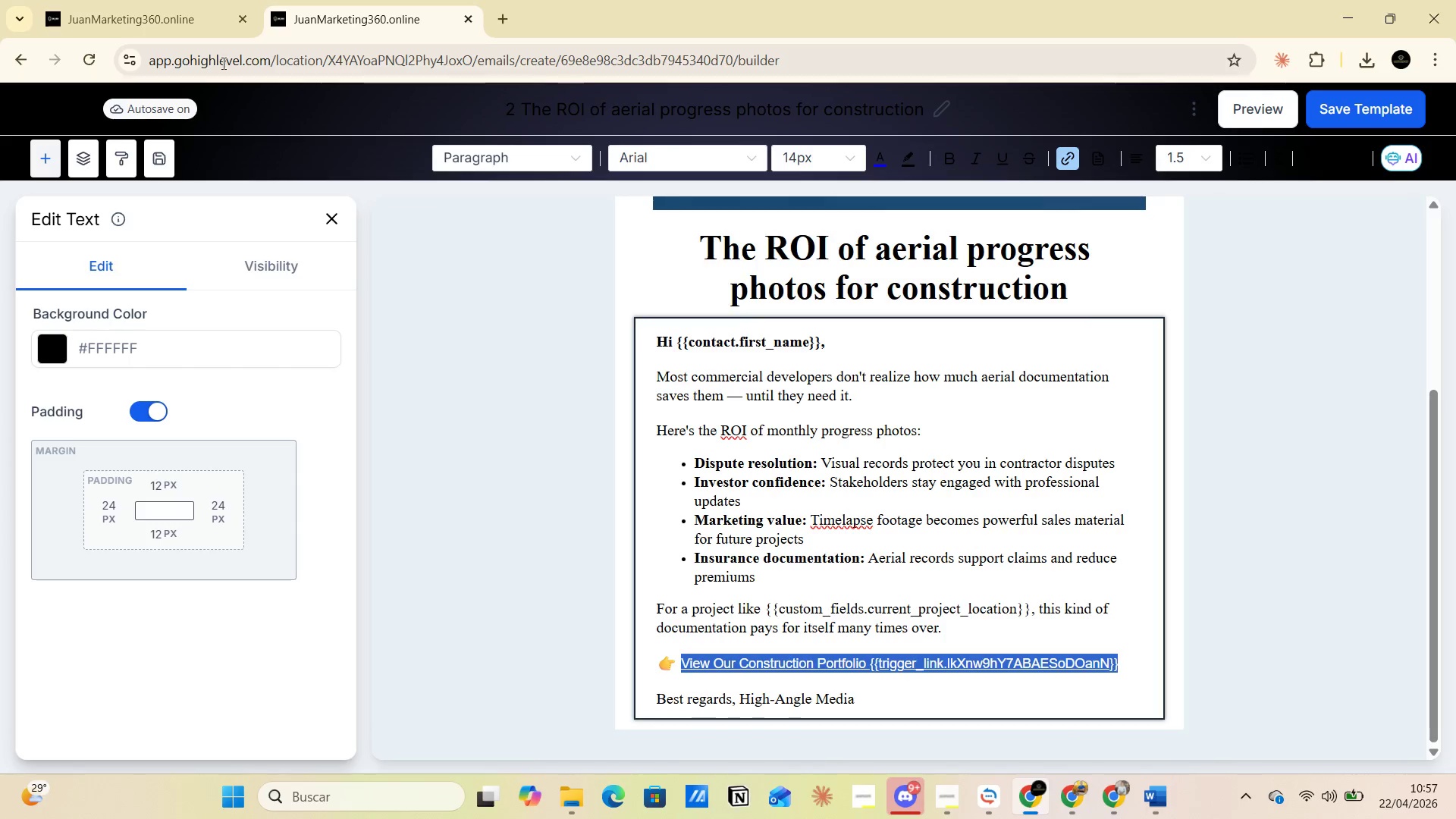 
left_click([184, 17])
 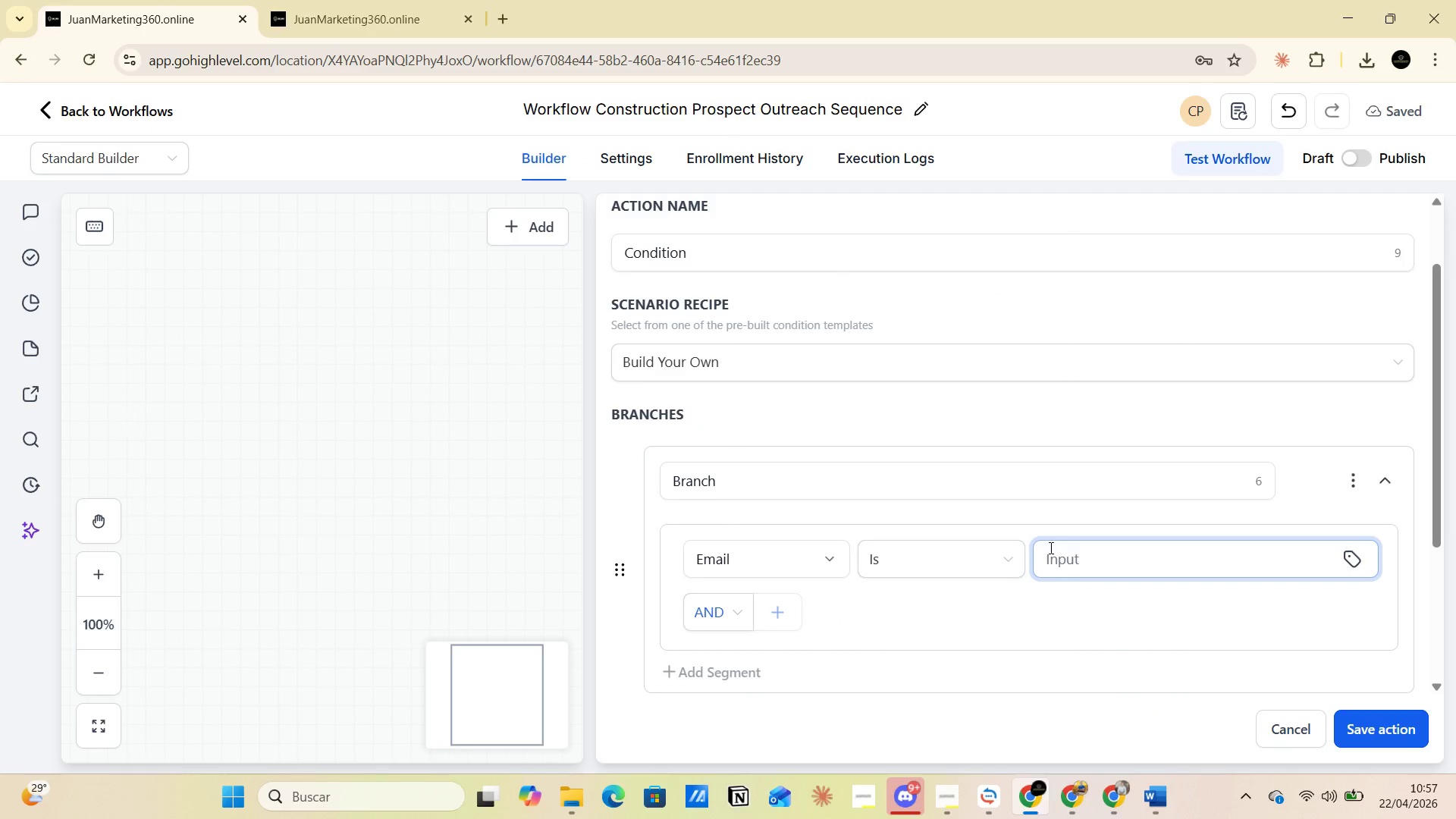 
left_click([1065, 564])
 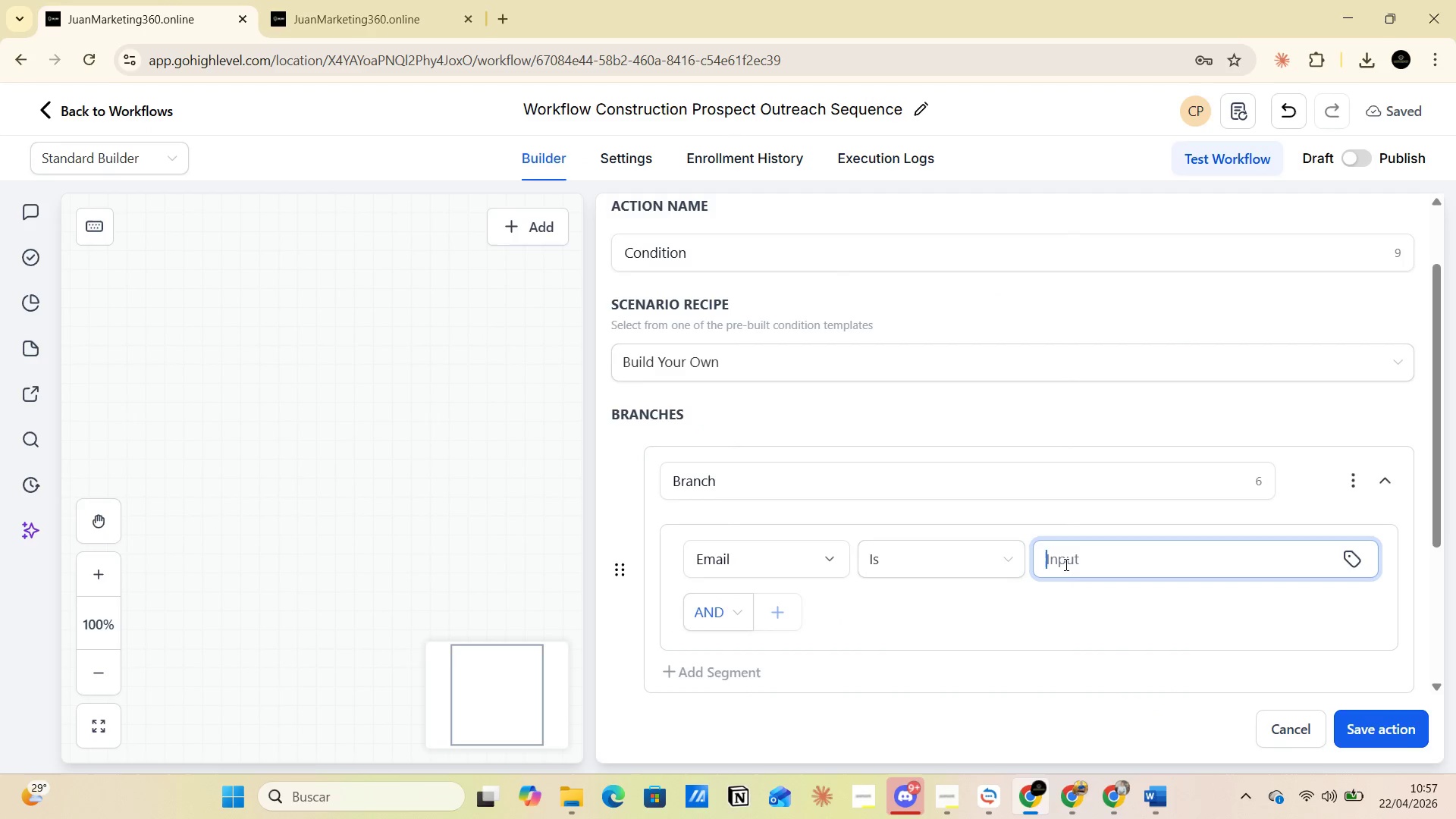 
key(Control+V)
 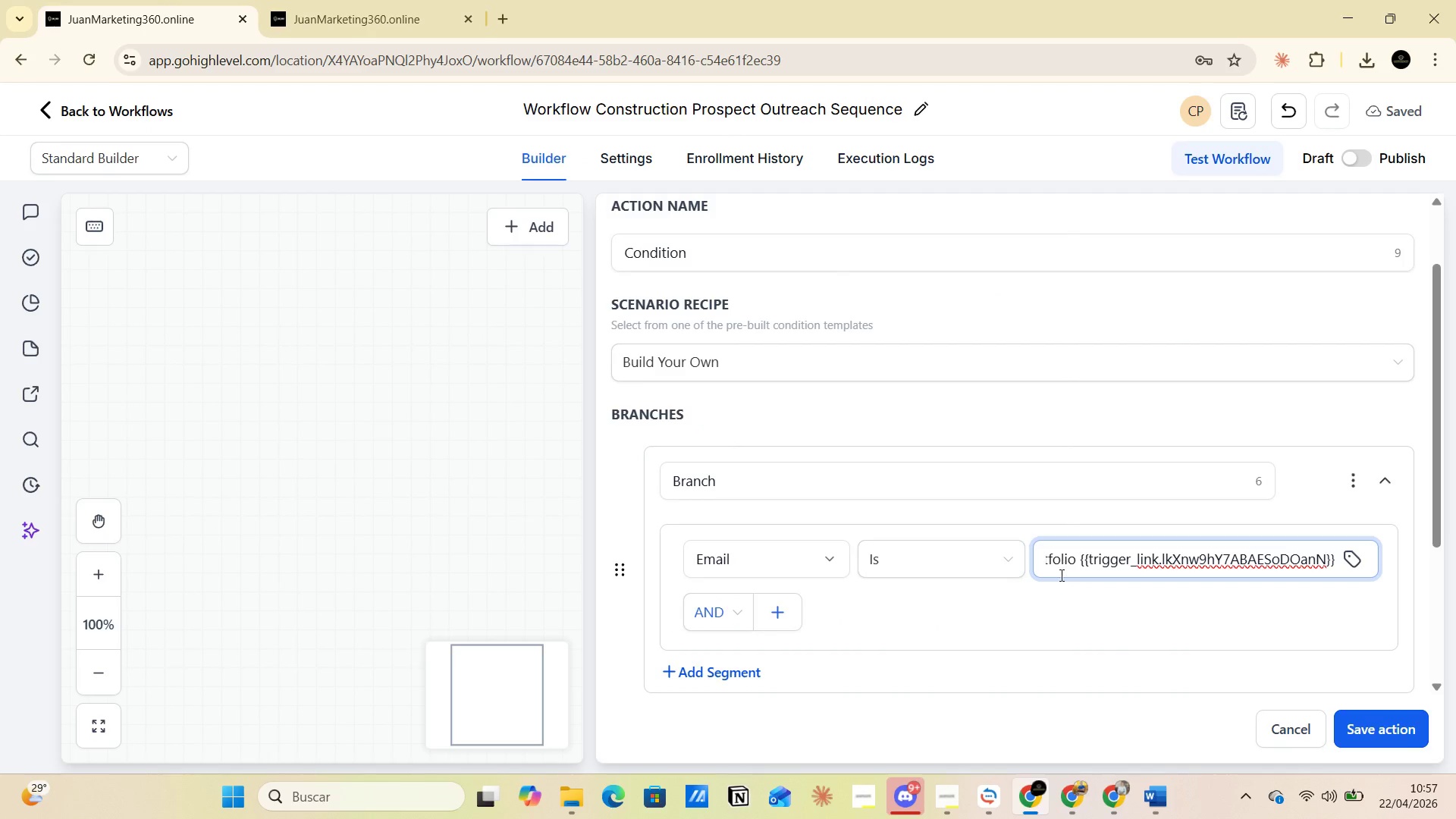 
left_click([1056, 586])
 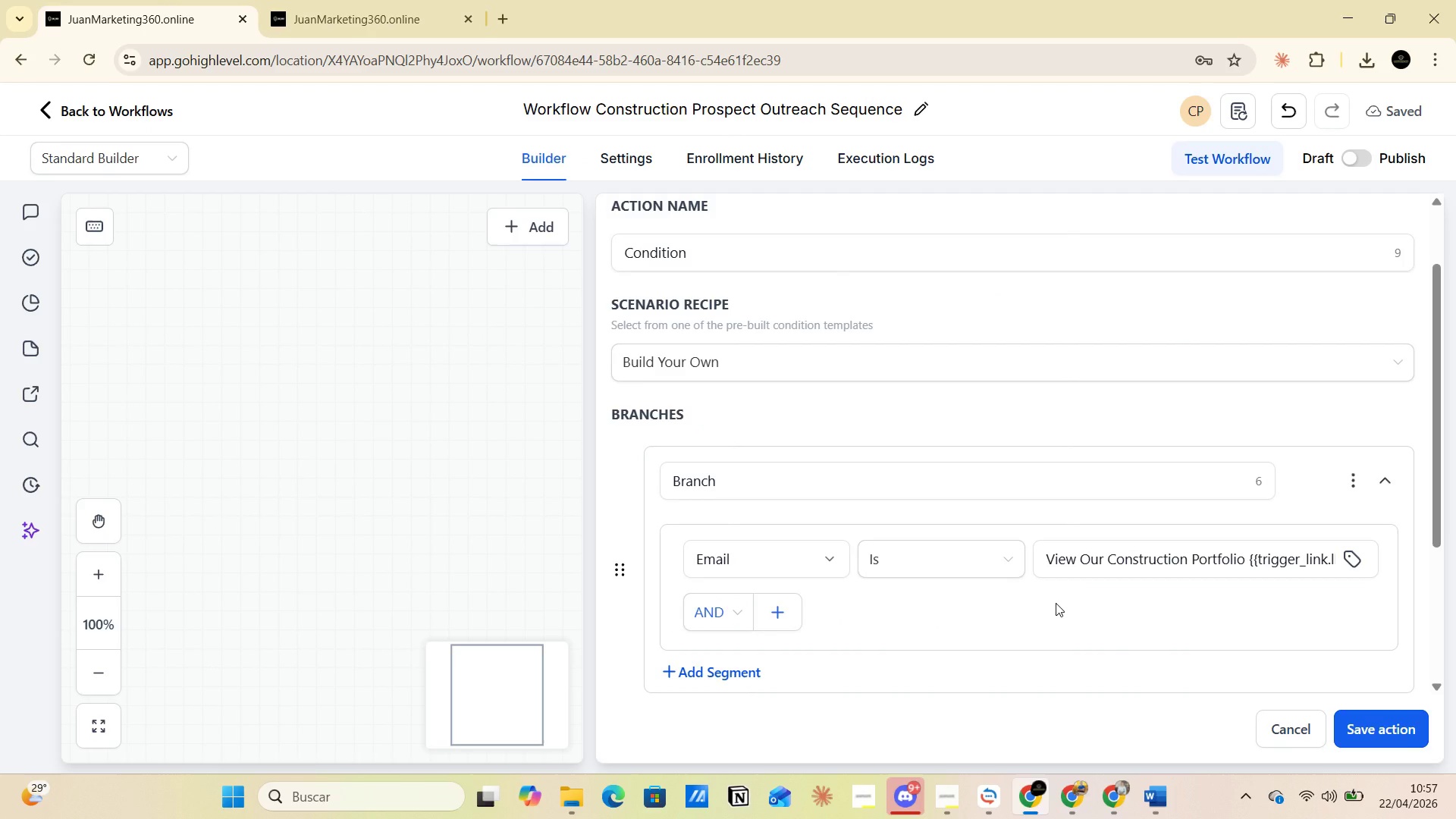 
wait(9.11)
 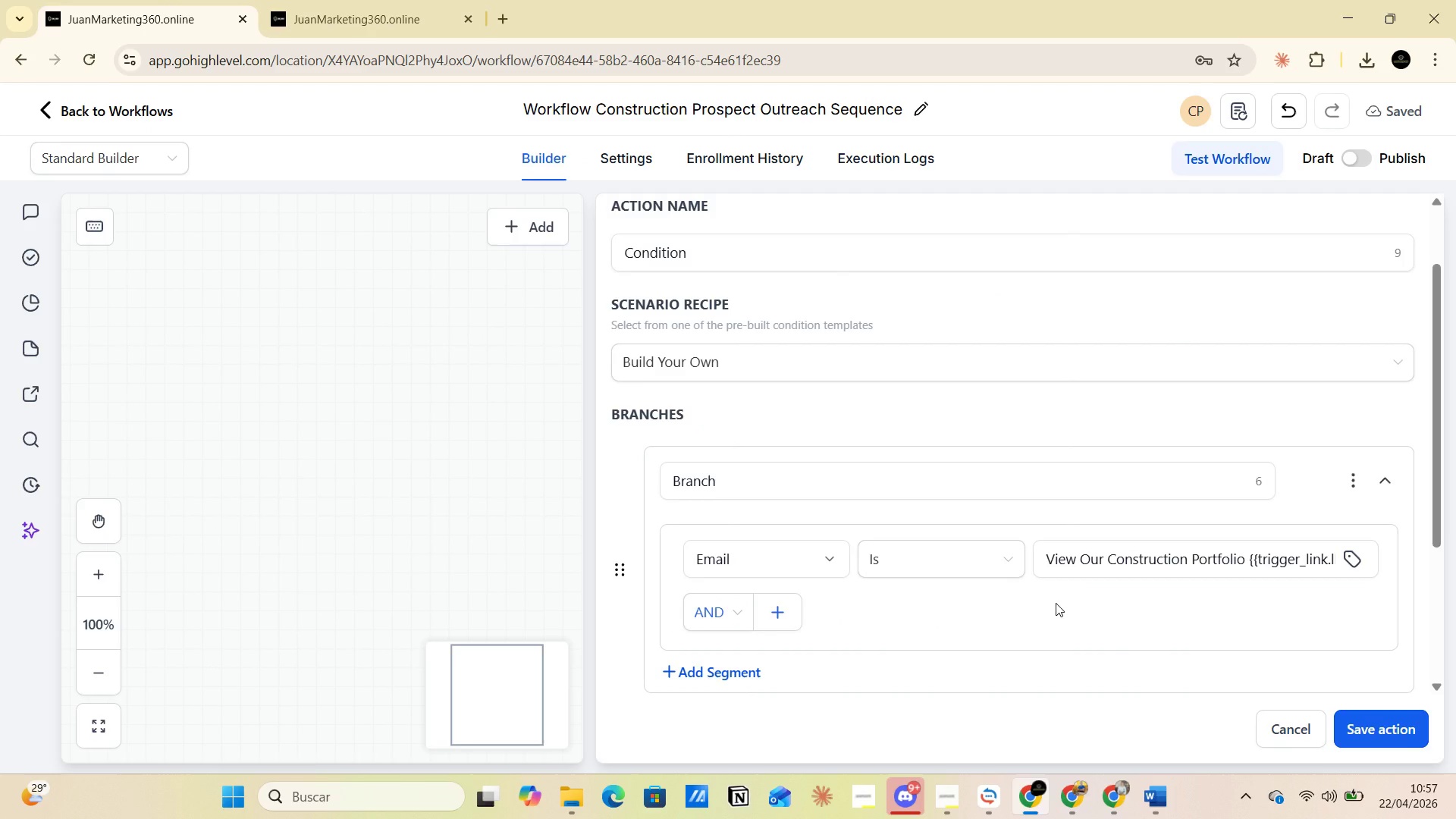 
left_click([1375, 724])
 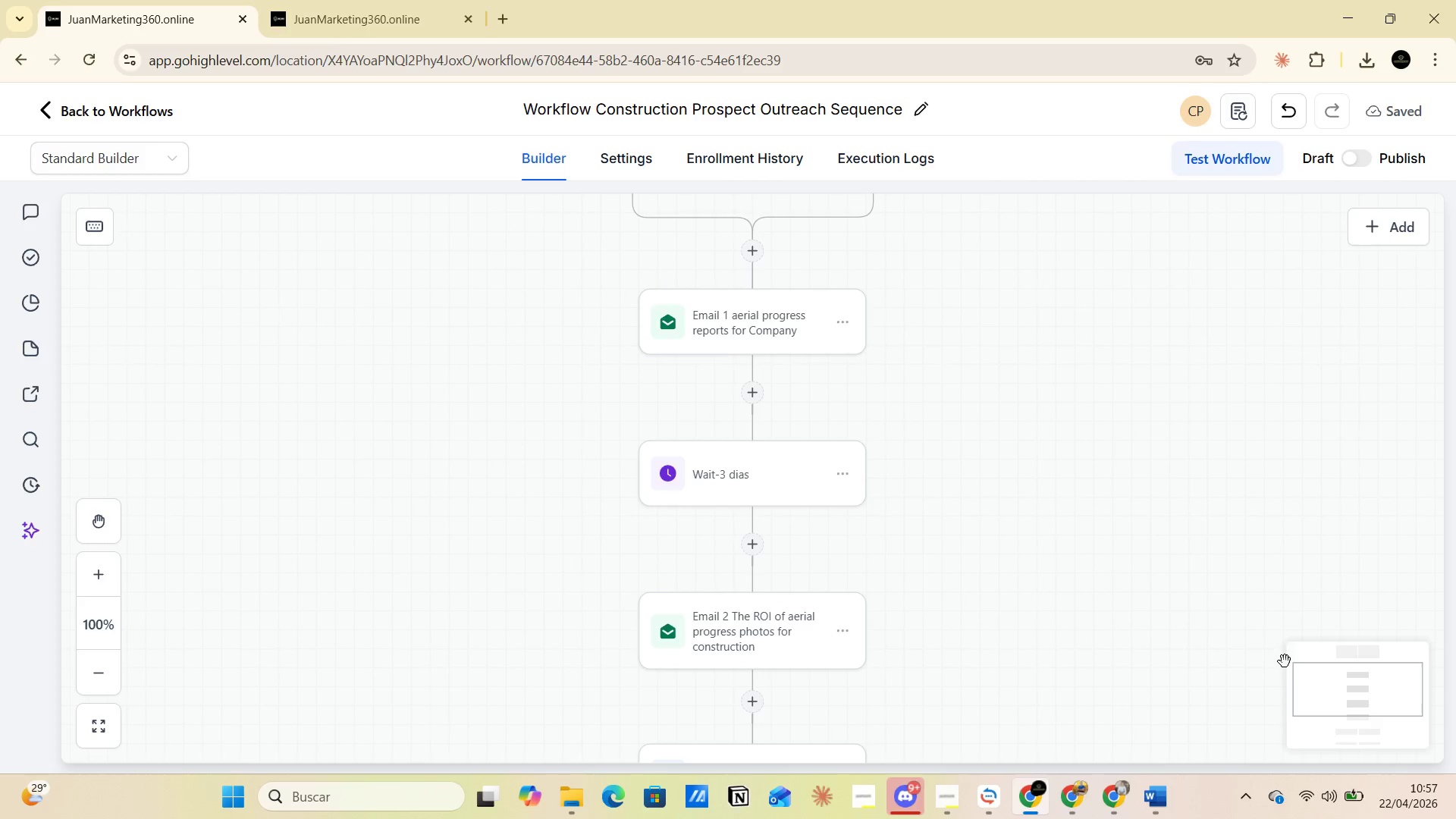 
scroll: coordinate [1039, 568], scroll_direction: down, amount: 7.0
 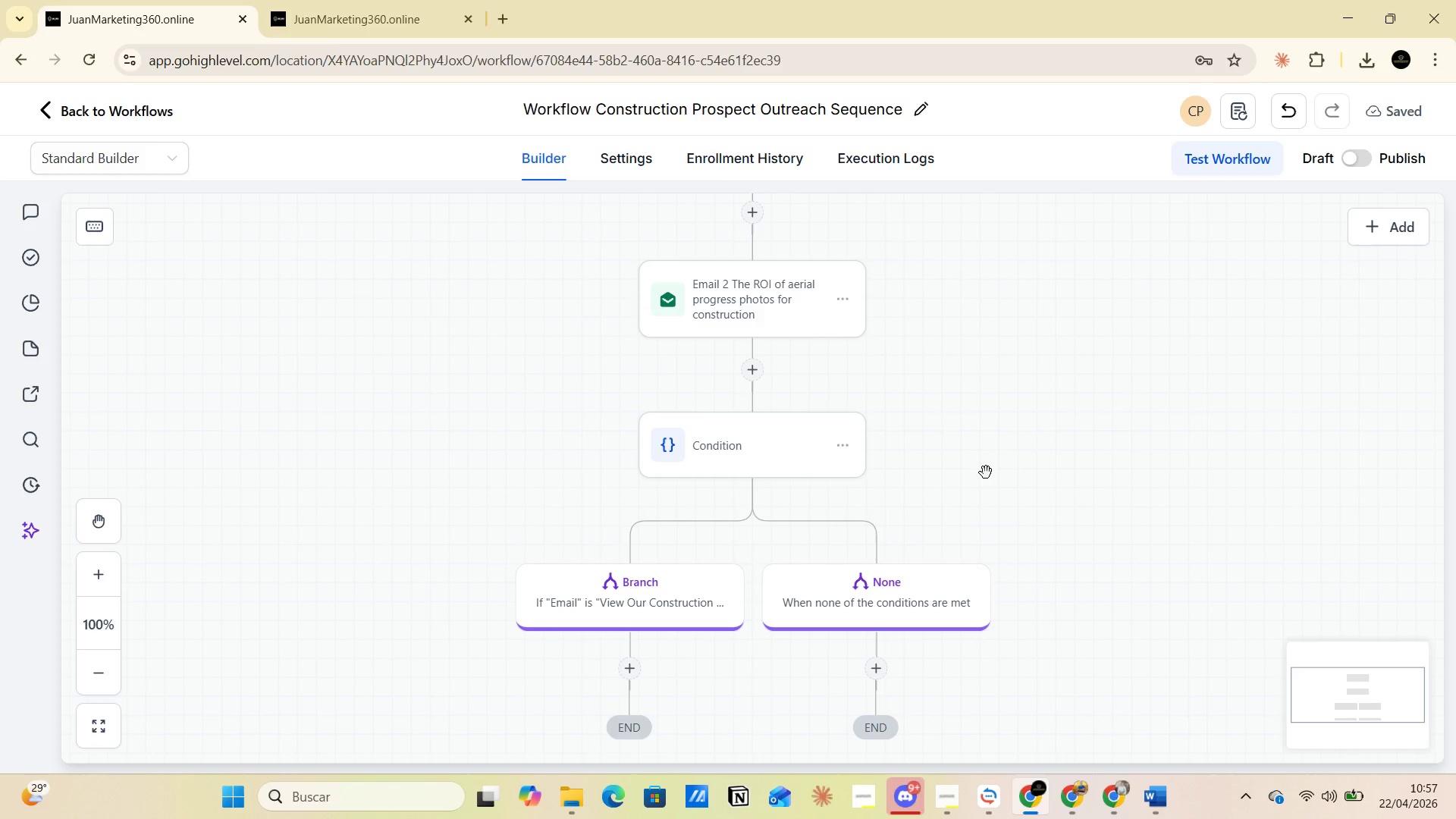 
wait(9.88)
 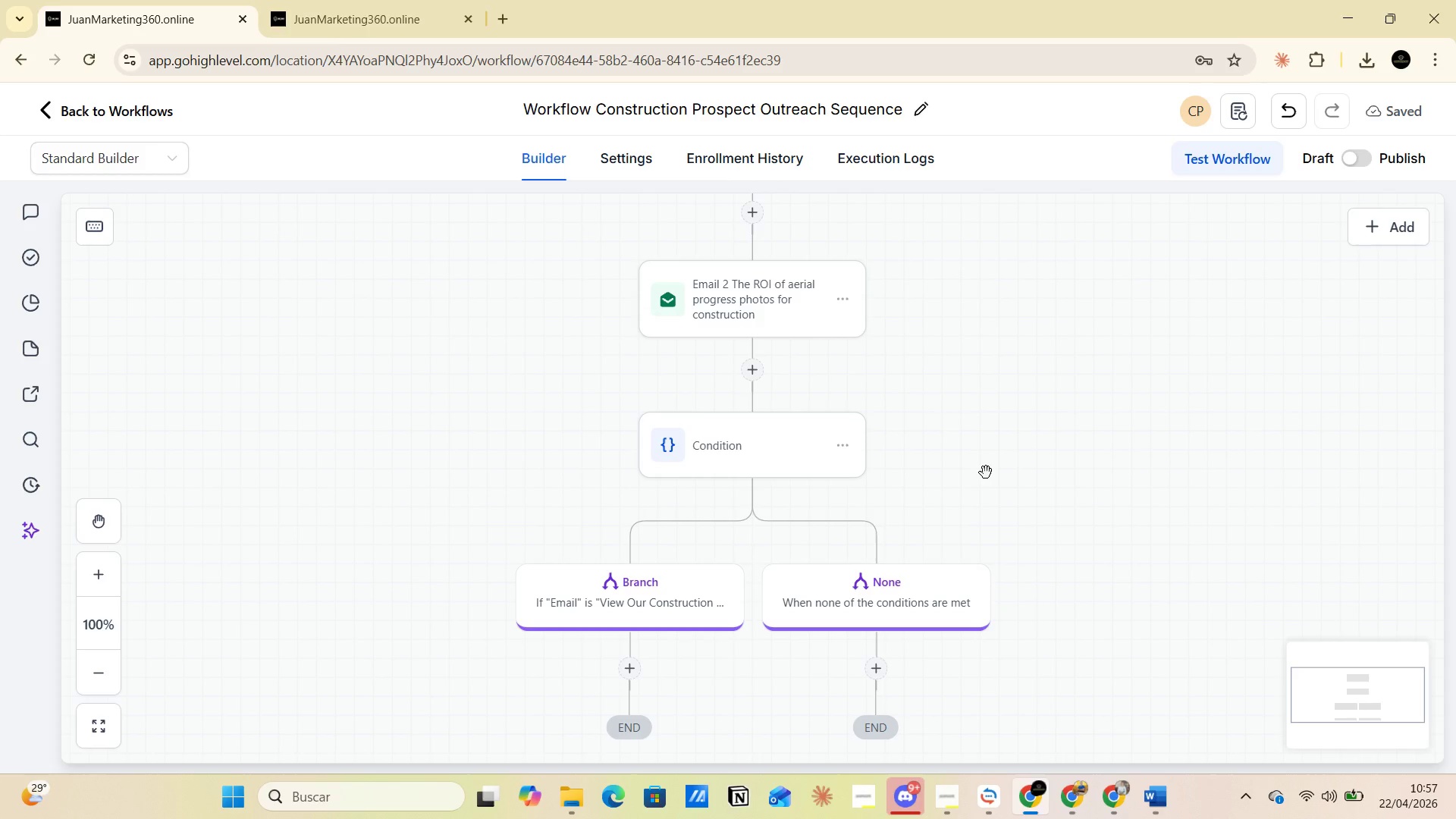 
left_click([629, 672])
 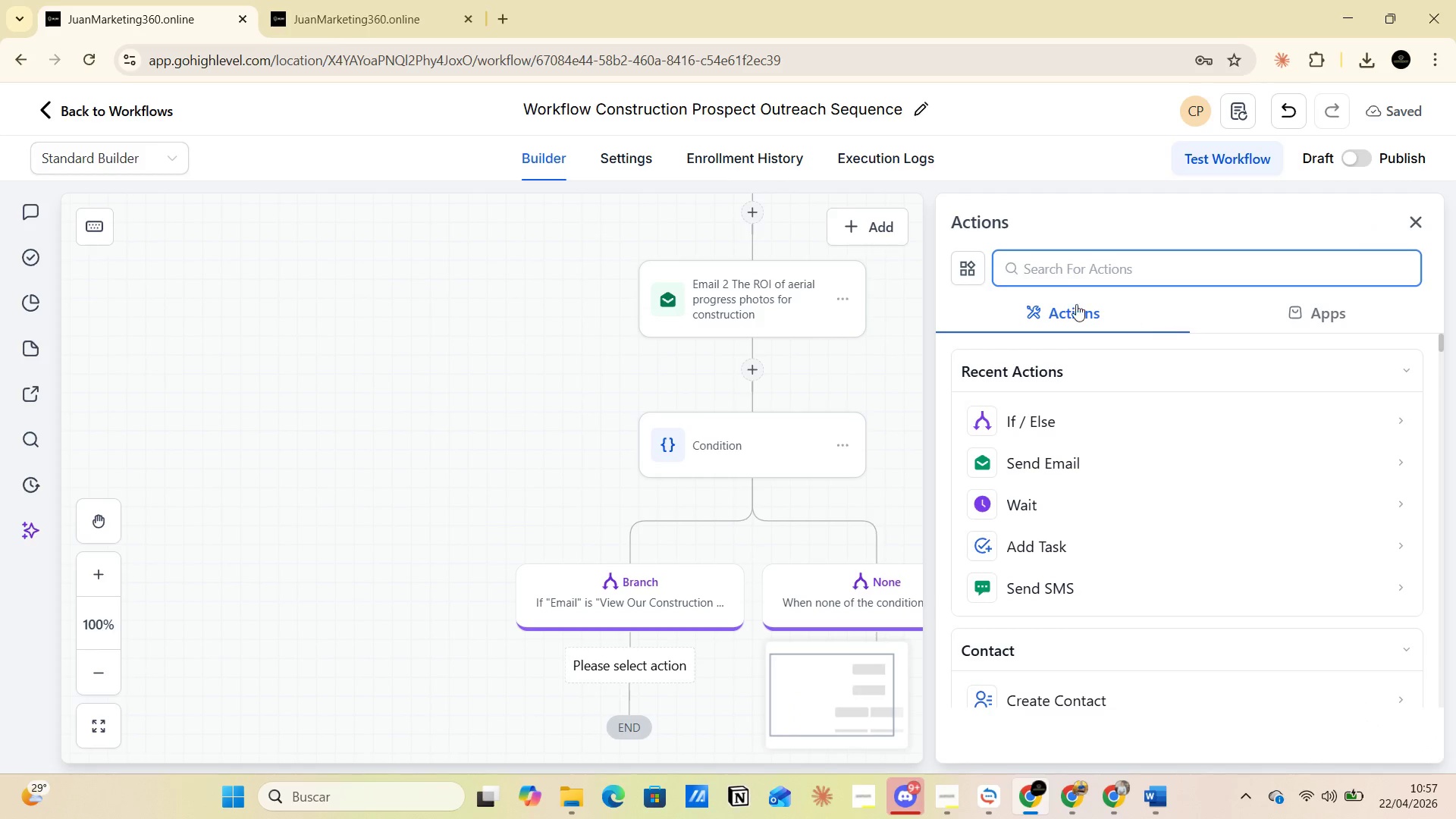 
left_click([1056, 272])
 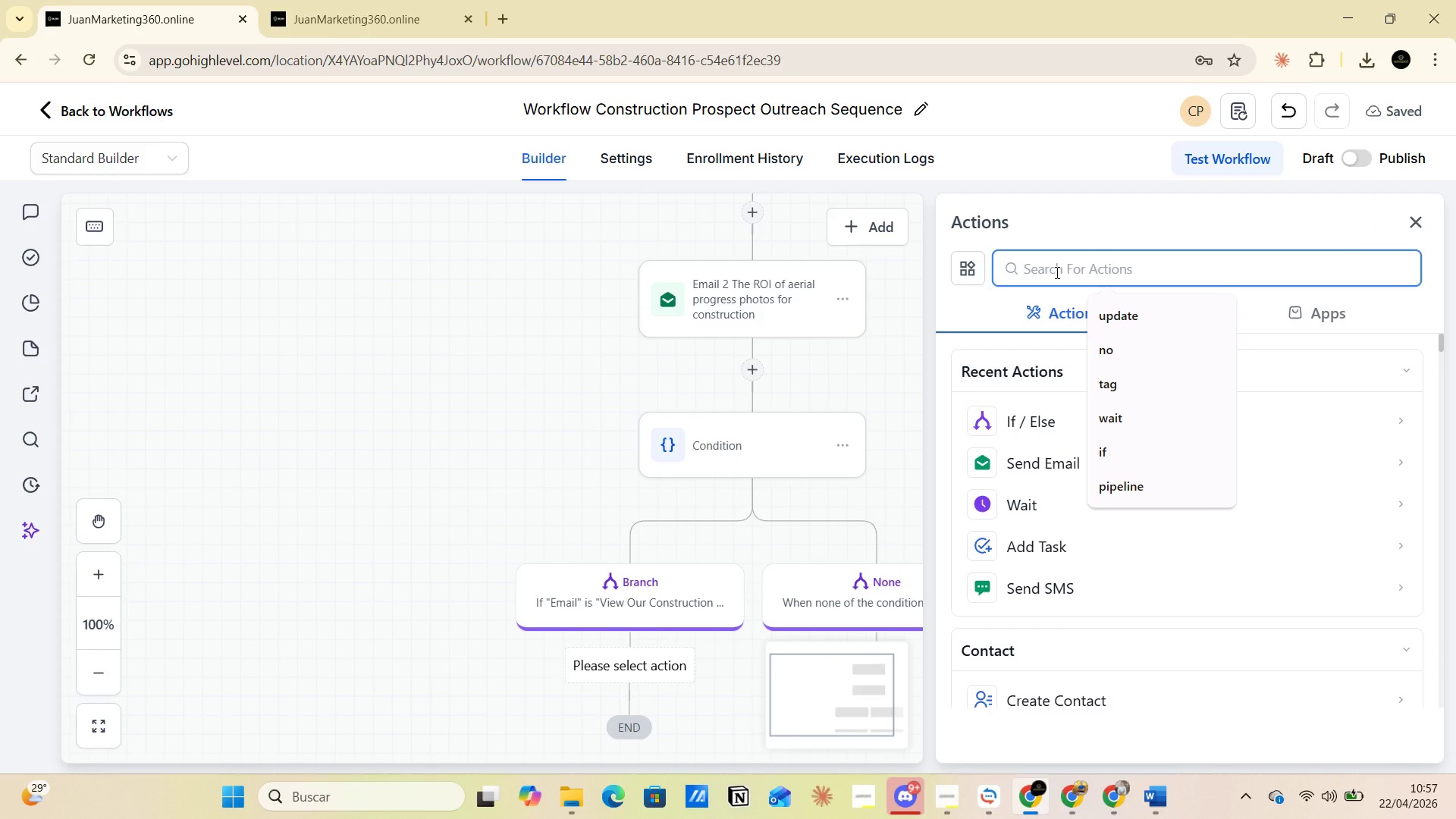 
type(move)
 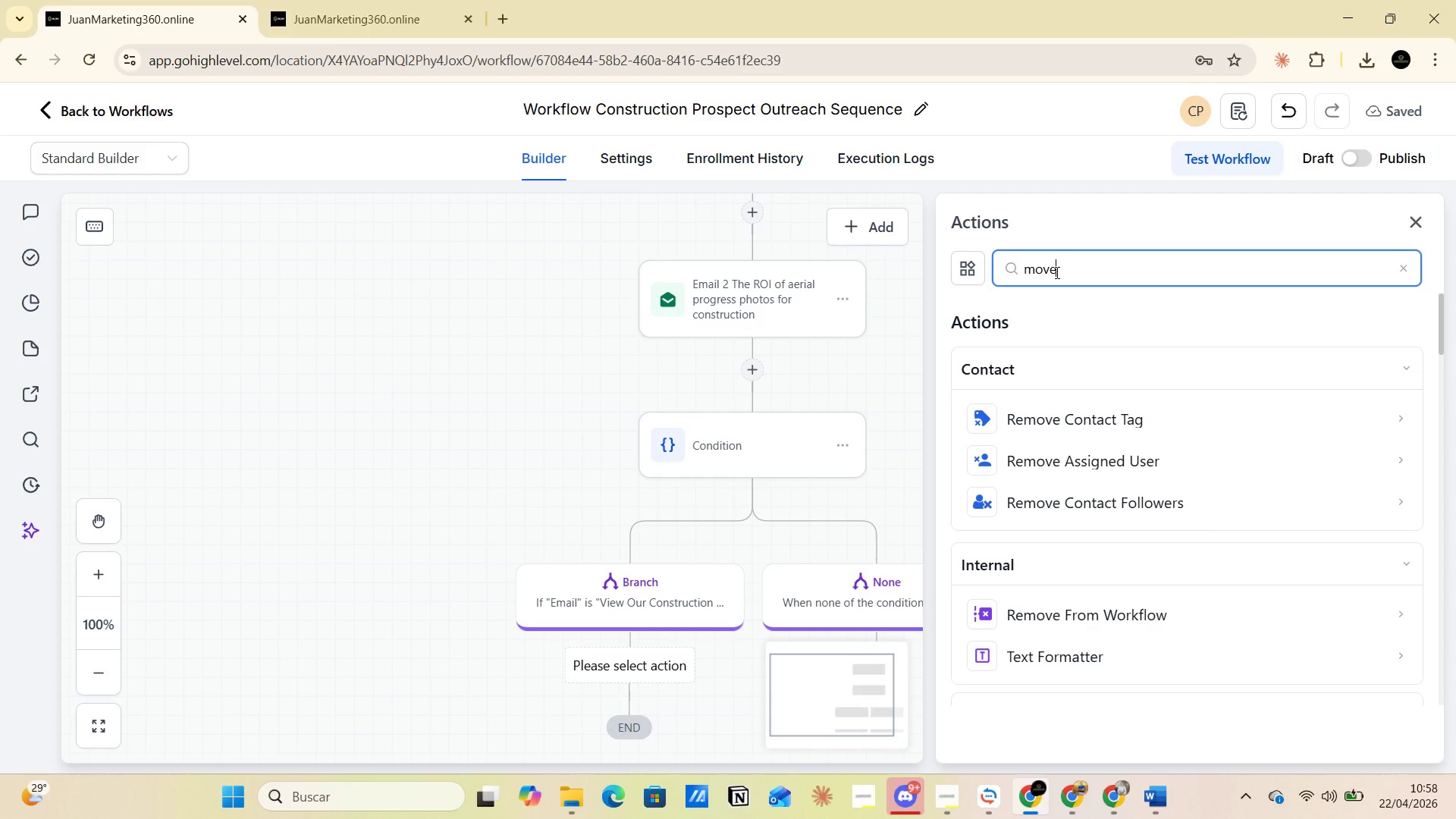 
wait(7.11)
 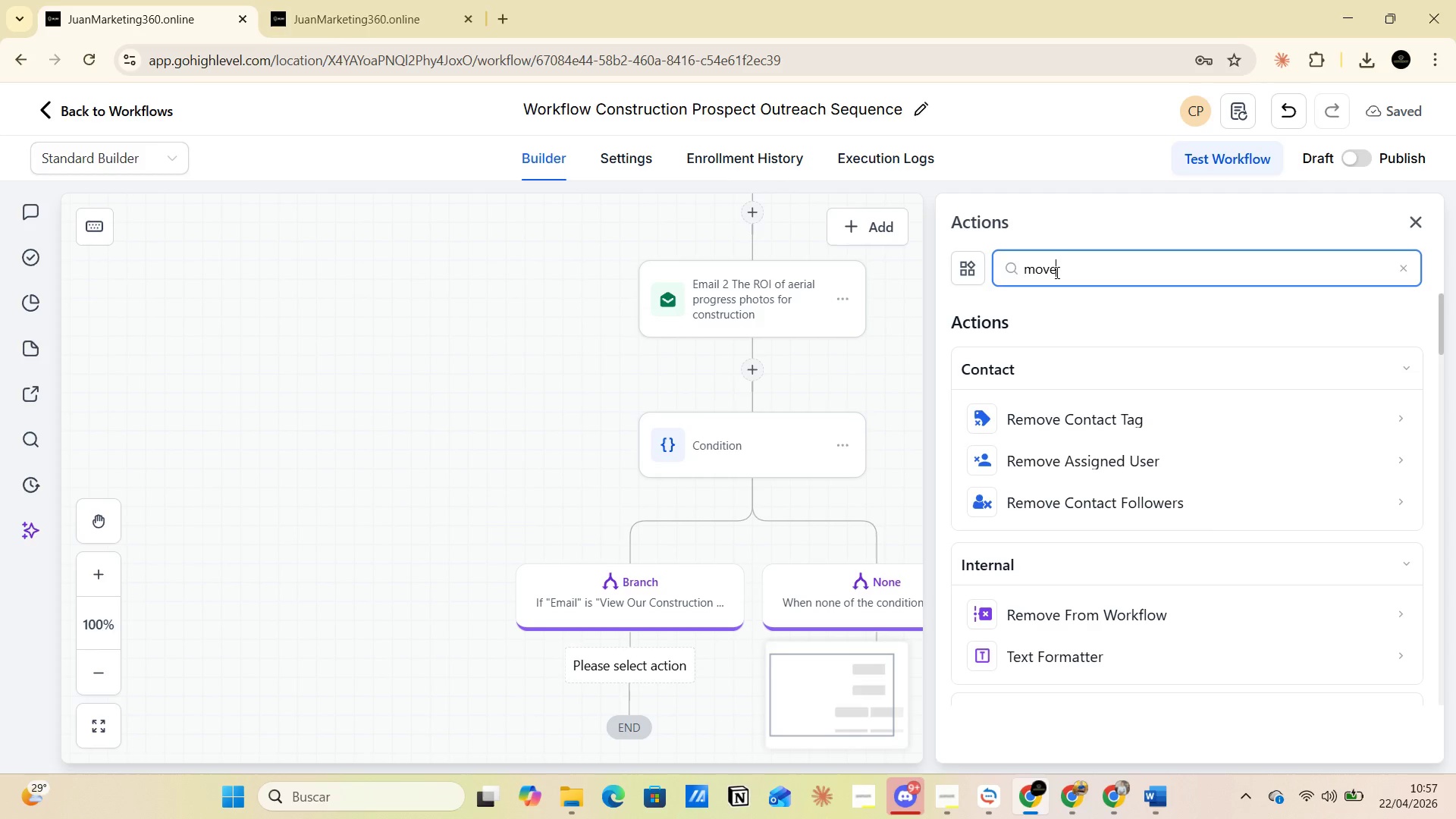 
key(Backspace)
key(Backspace)
key(Backspace)
key(Backspace)
key(Backspace)
type(opo)
 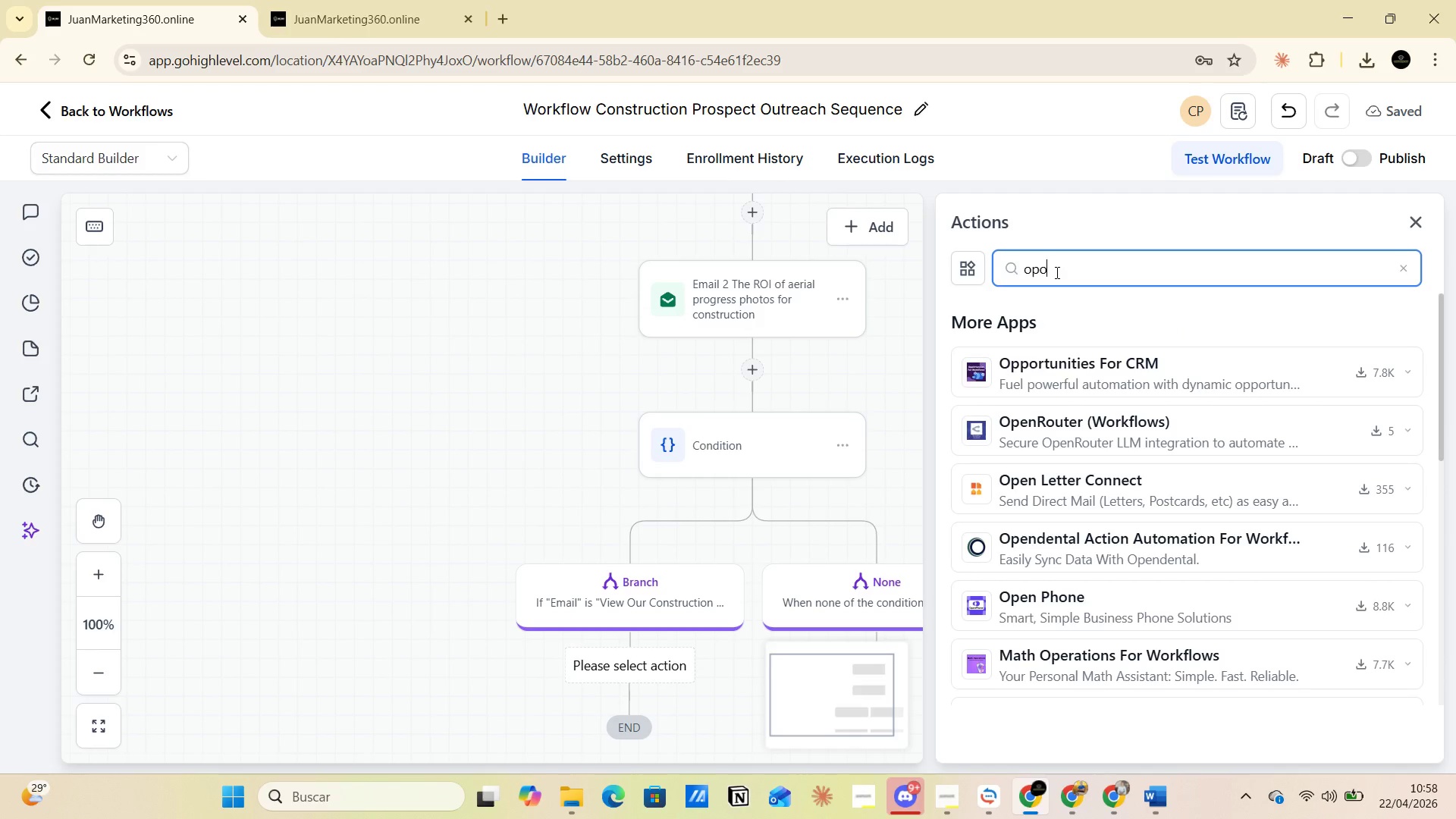 
key(Backspace)
 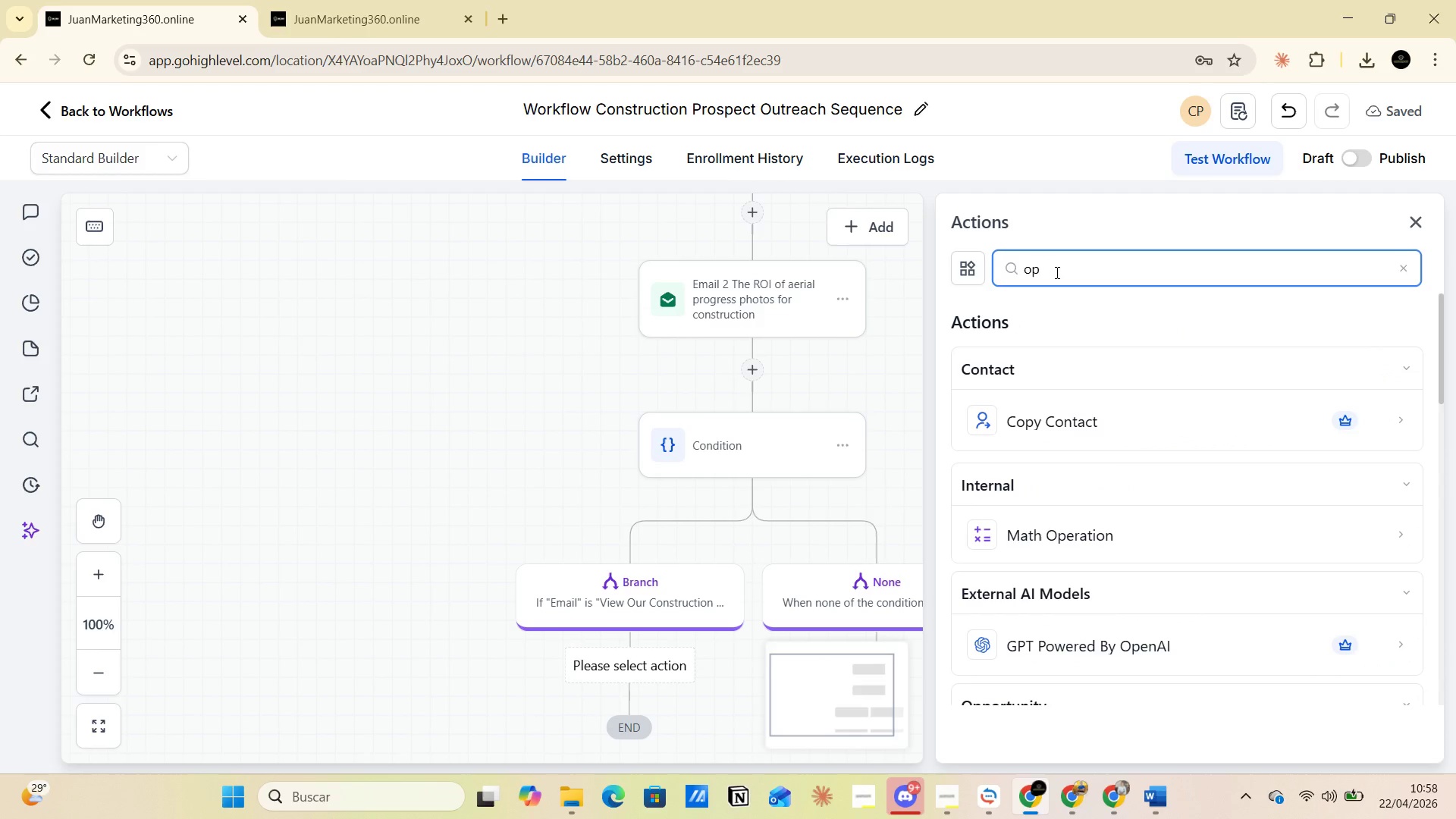 
key(P)
 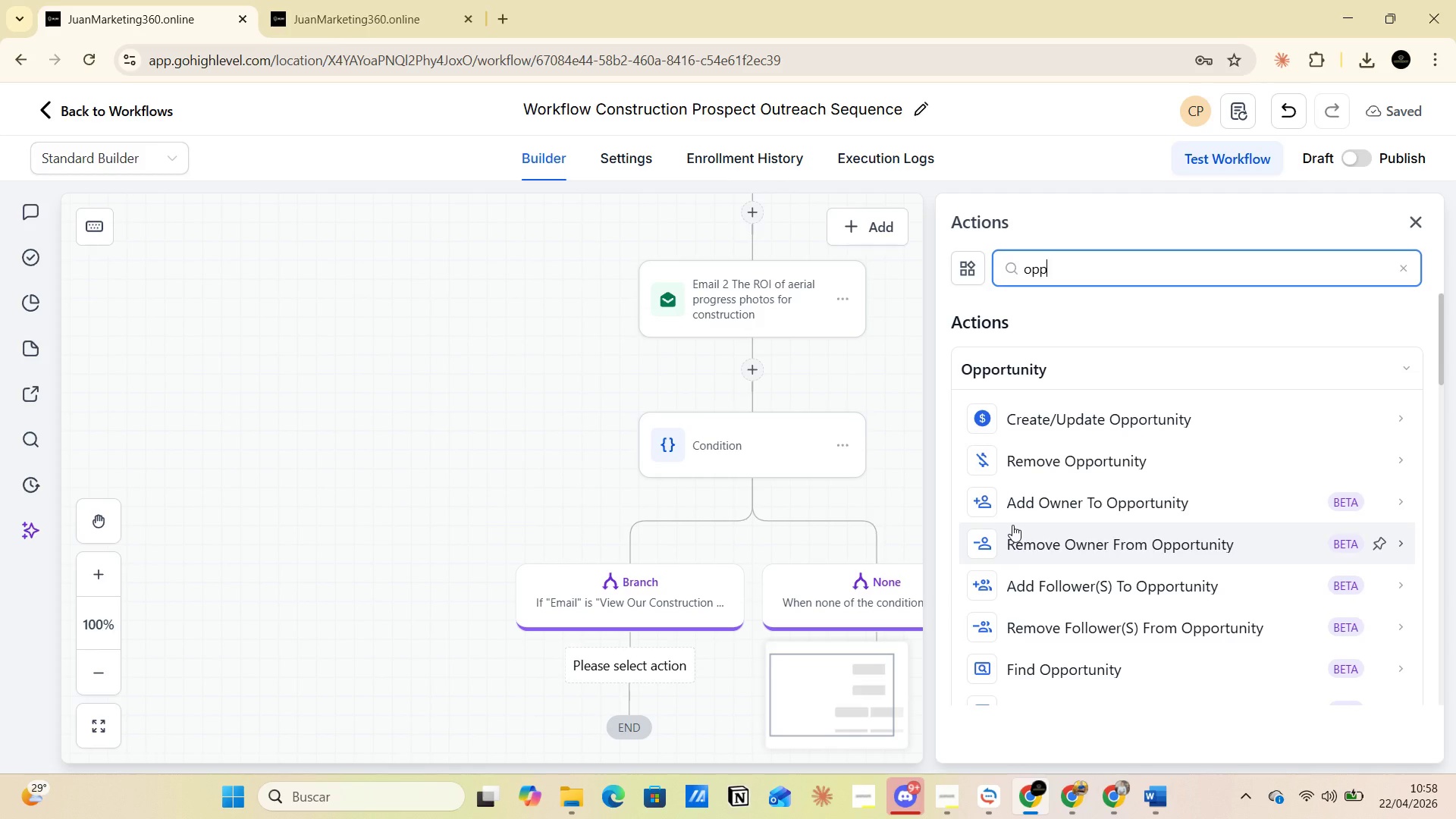 
wait(15.84)
 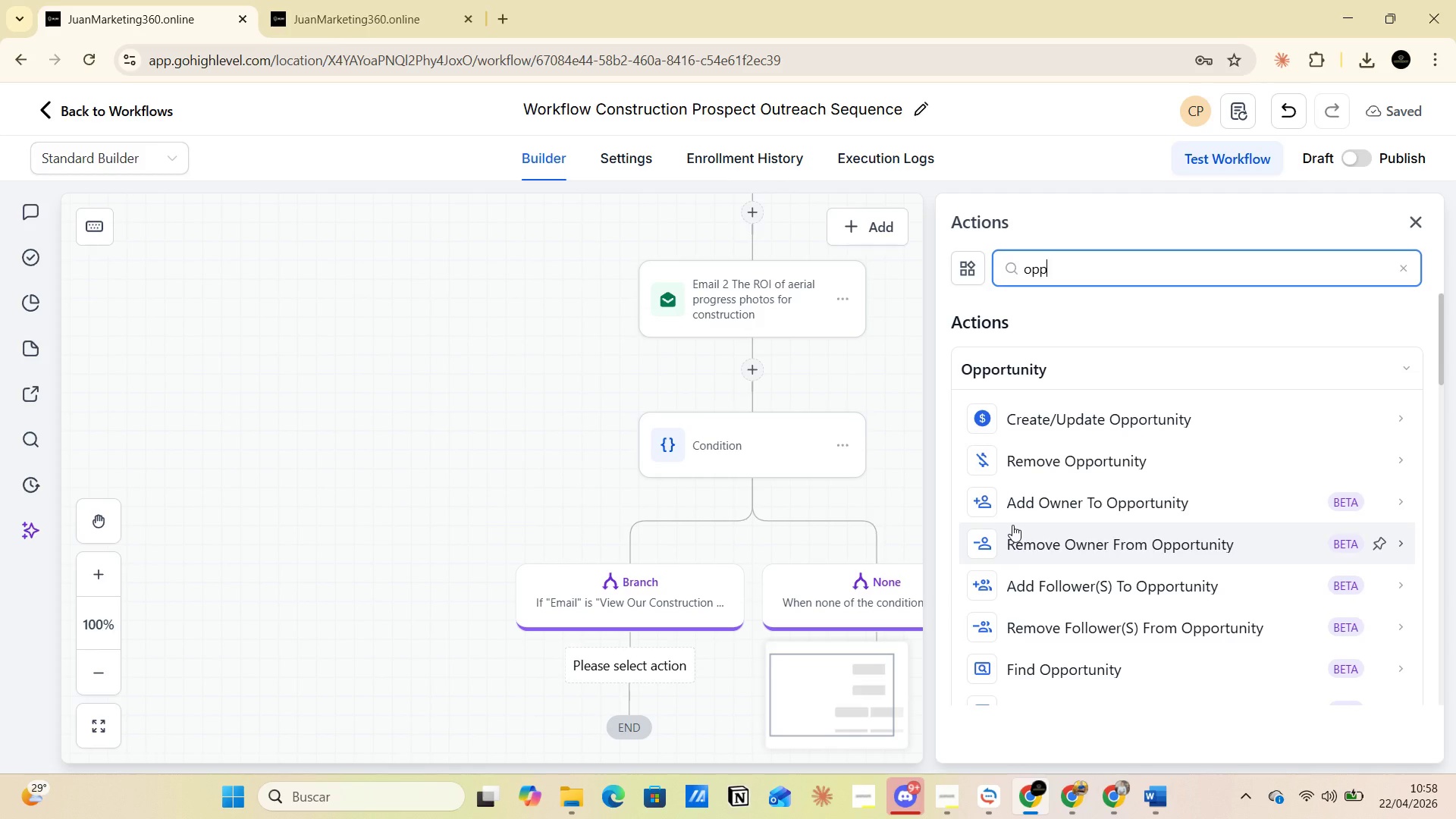 
key(Alt+AltLeft)
 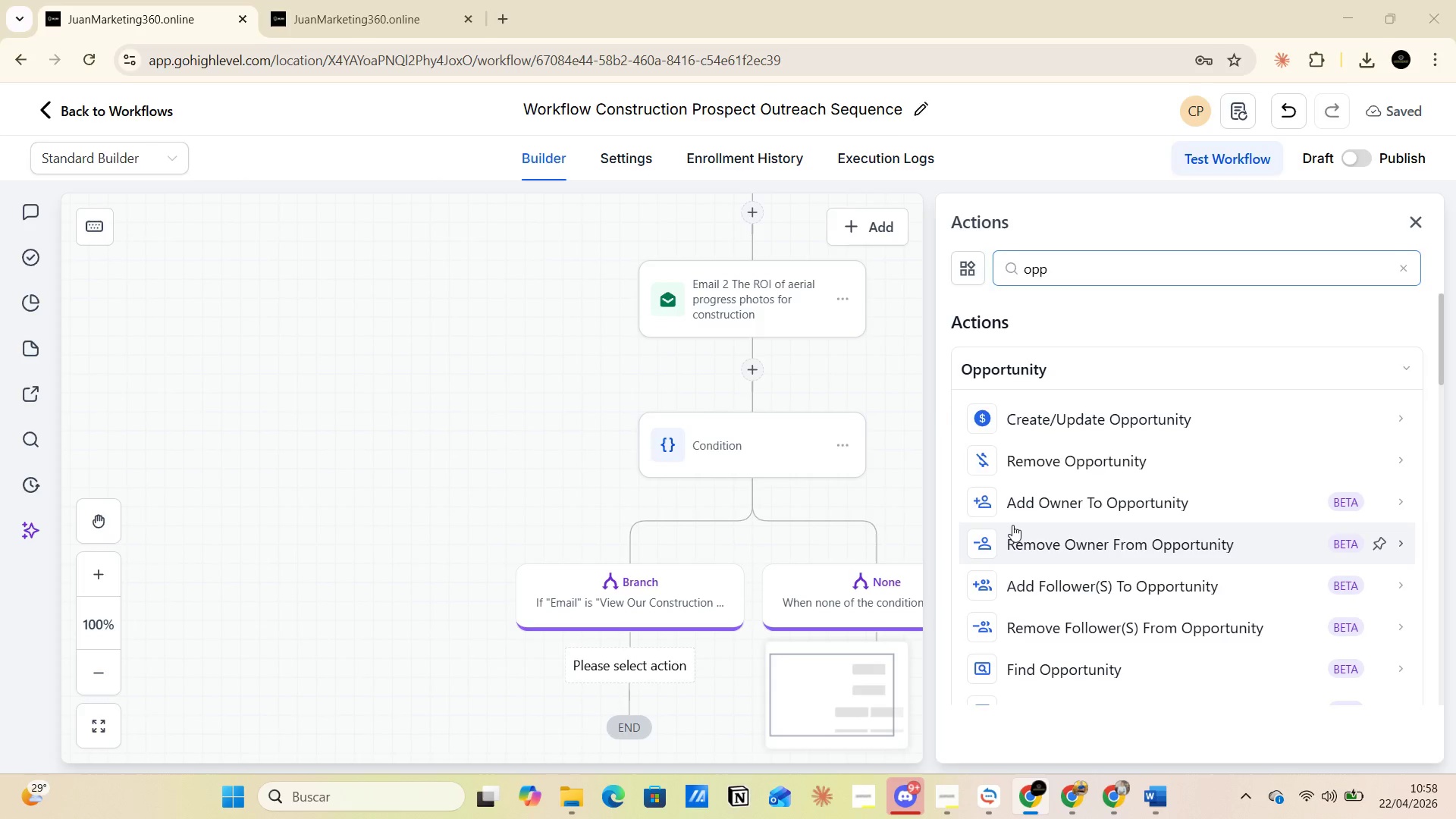 
key(Alt+Tab)
 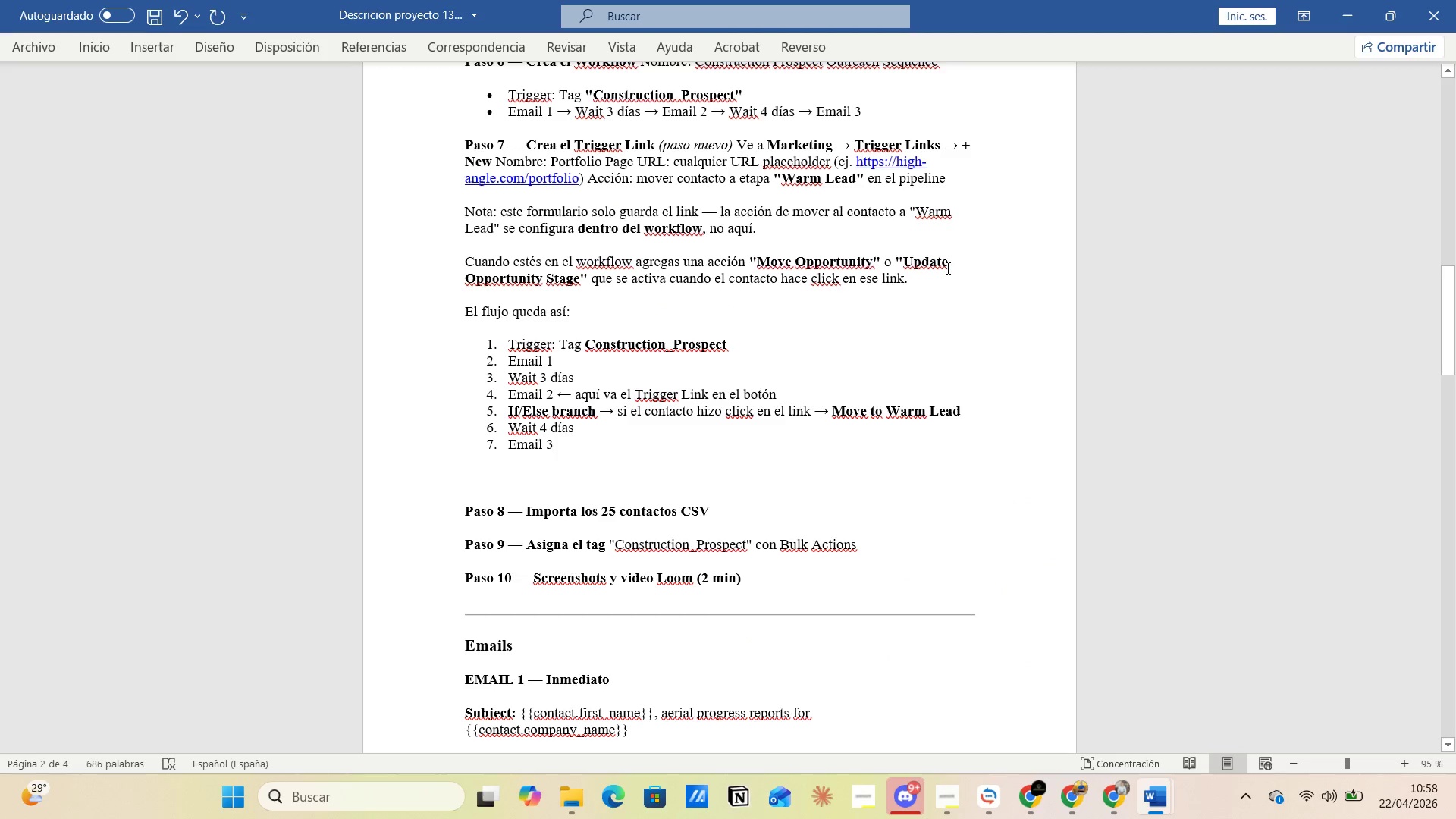 
key(Alt+AltLeft)
 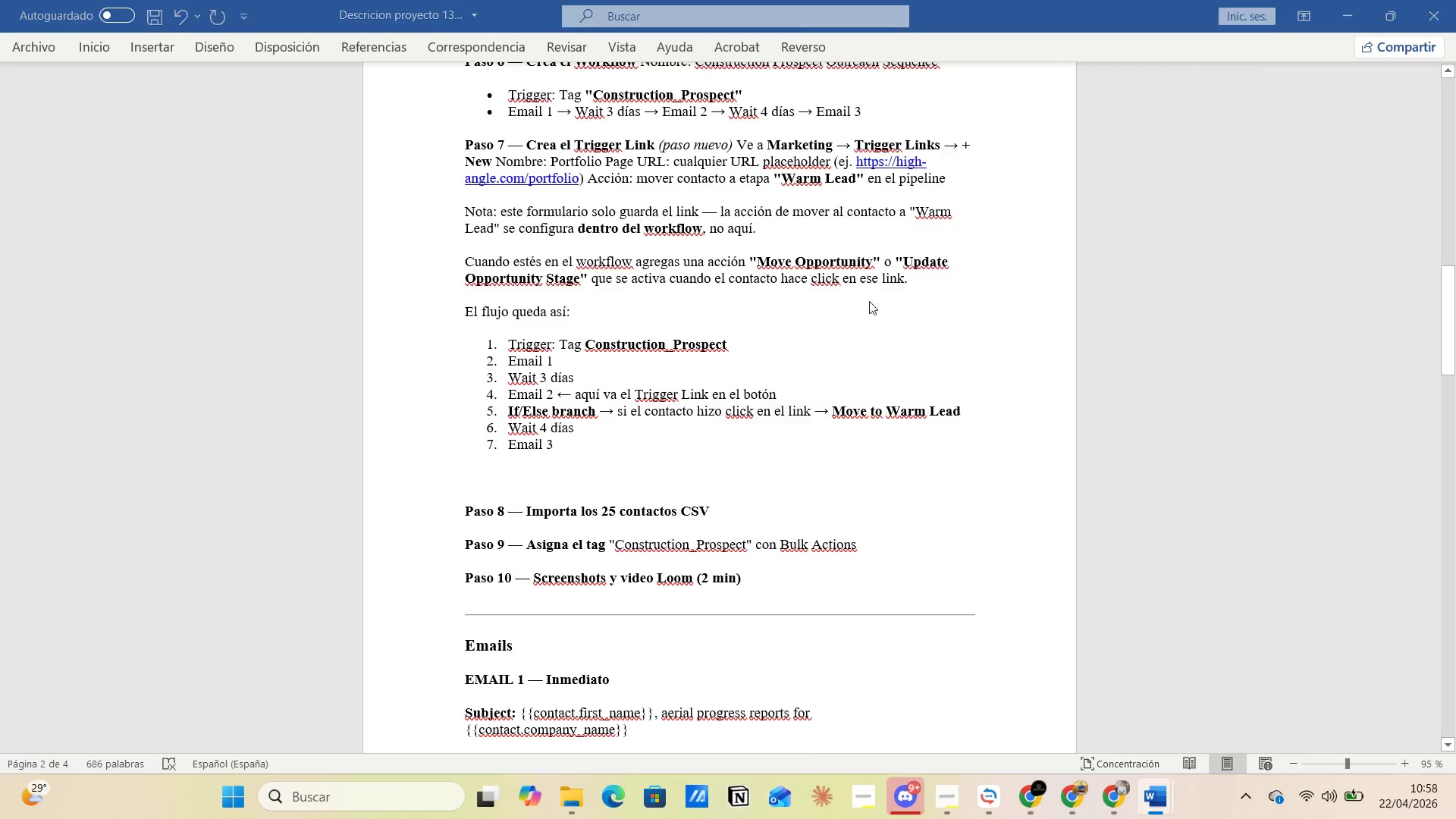 
key(Tab)
type(update)
 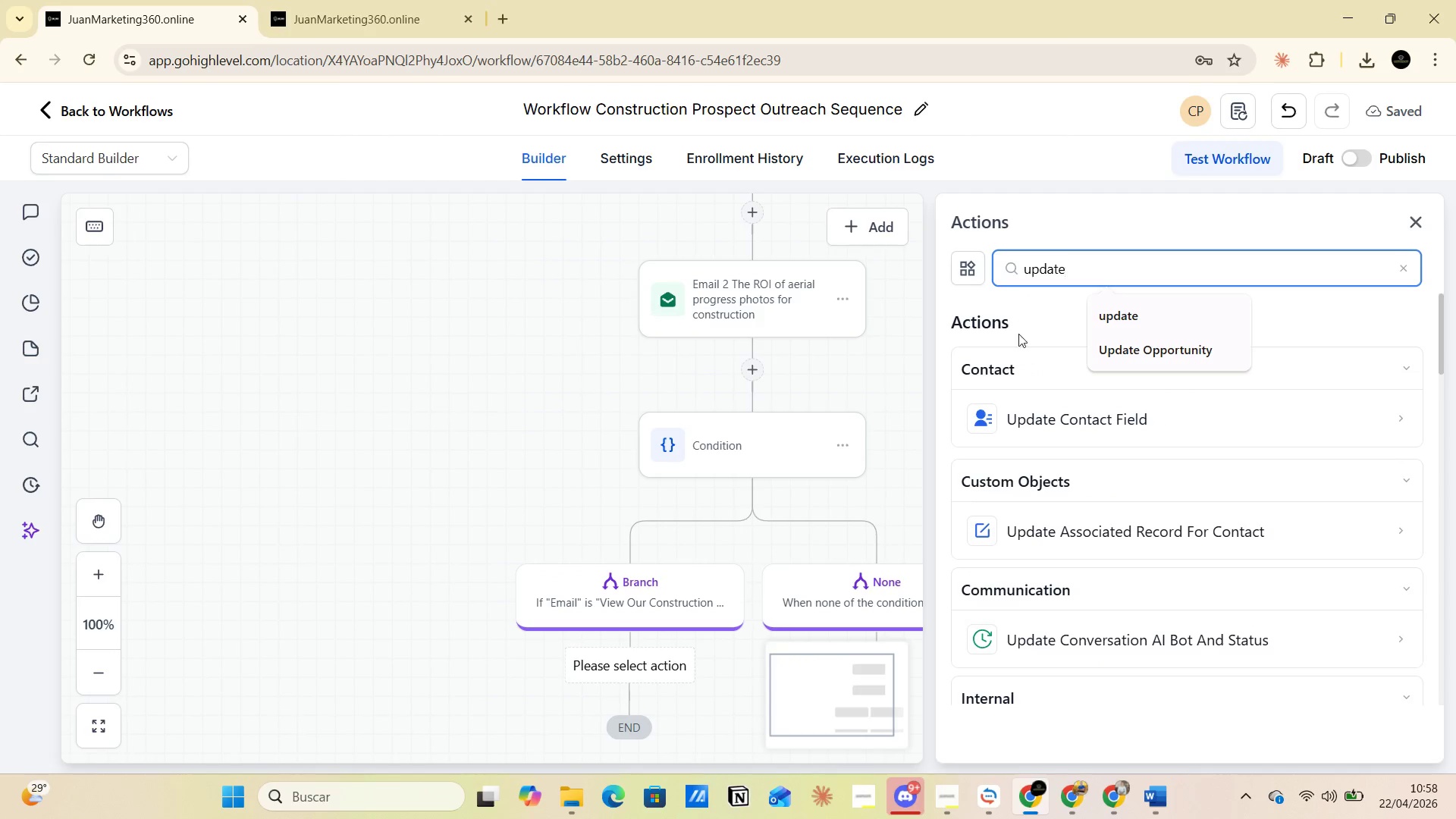 
left_click_drag(start_coordinate=[1054, 271], to_coordinate=[1018, 272])
 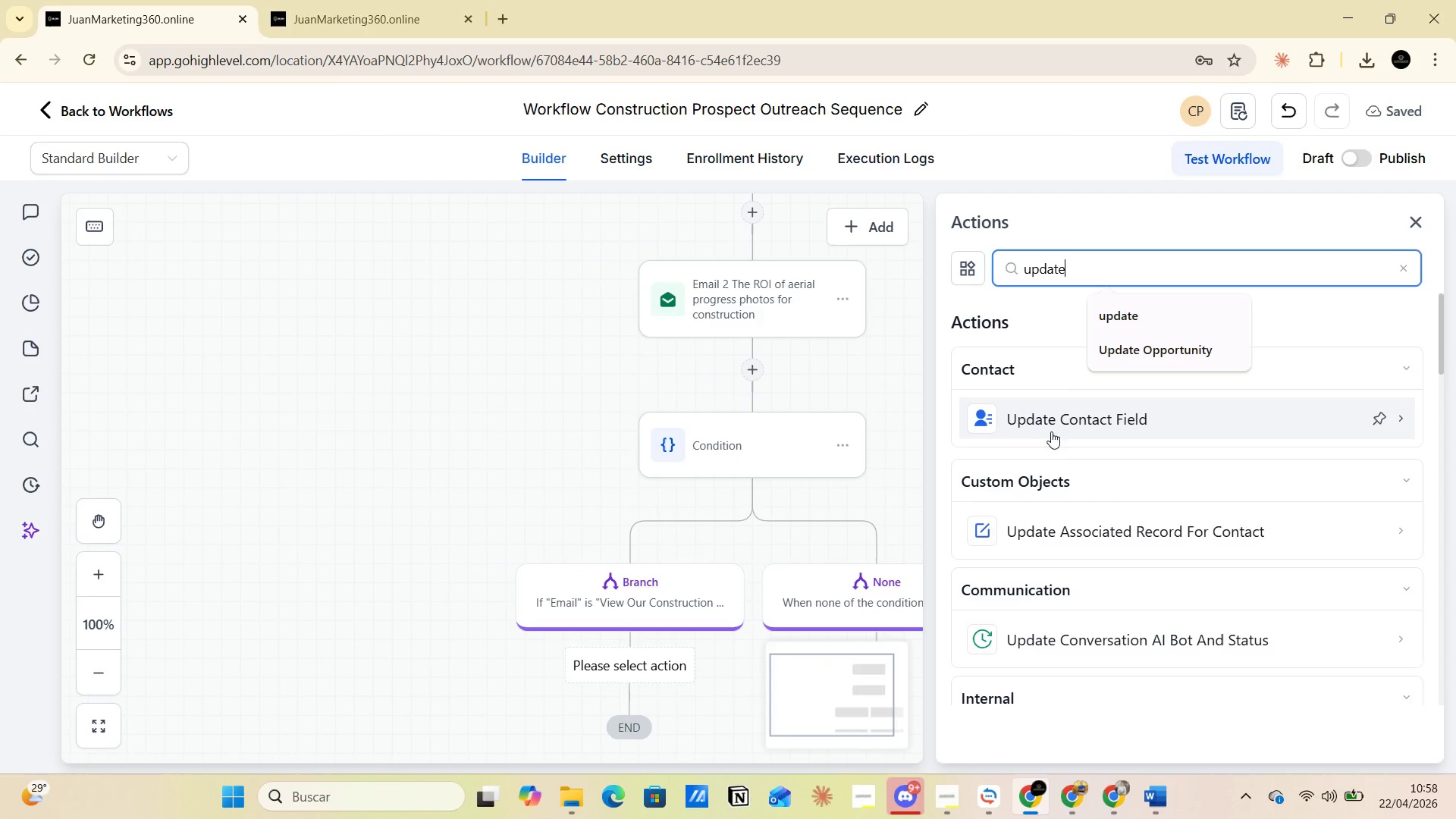 
scroll: coordinate [1045, 580], scroll_direction: down, amount: 4.0
 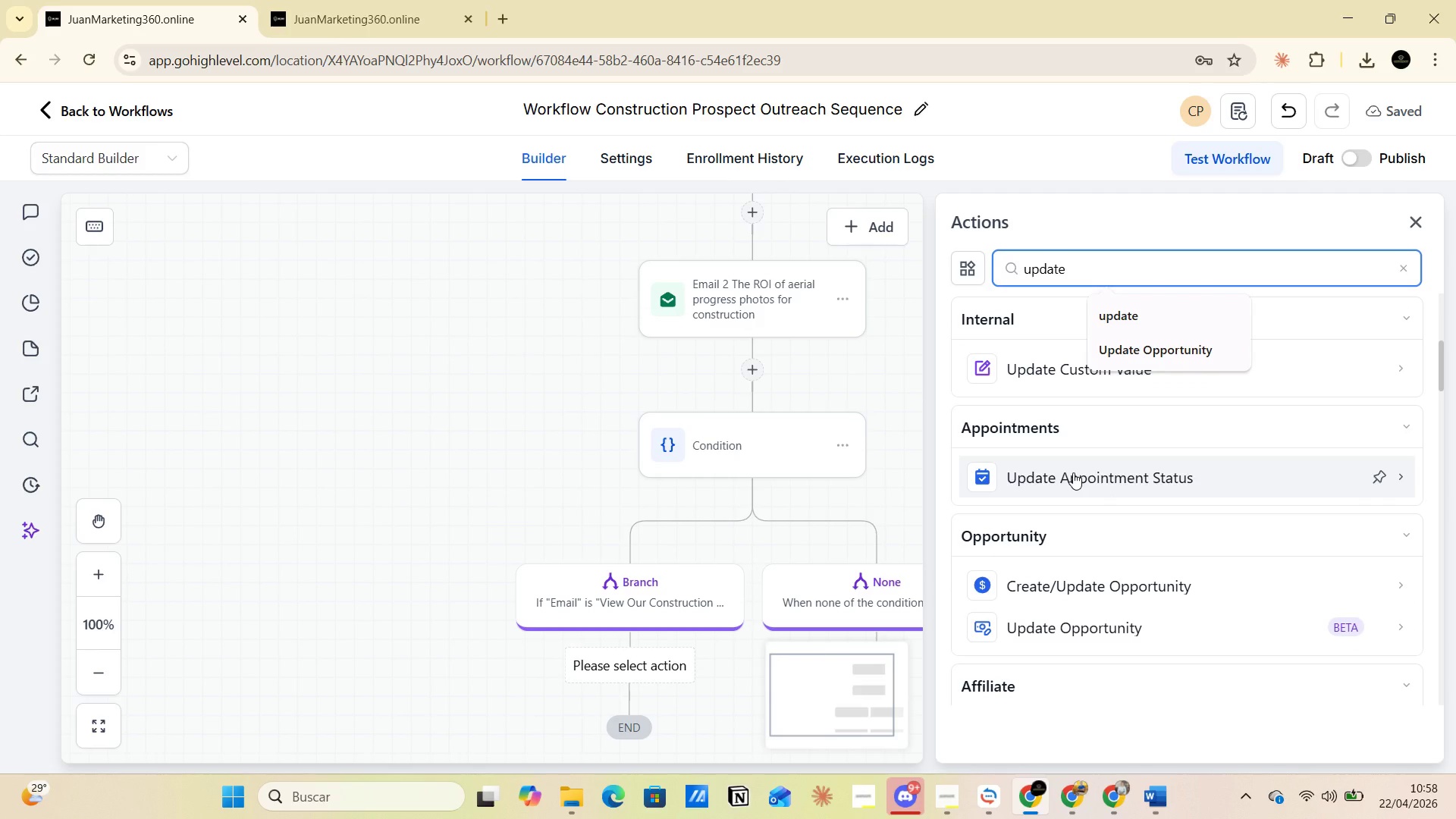 
wait(5.83)
 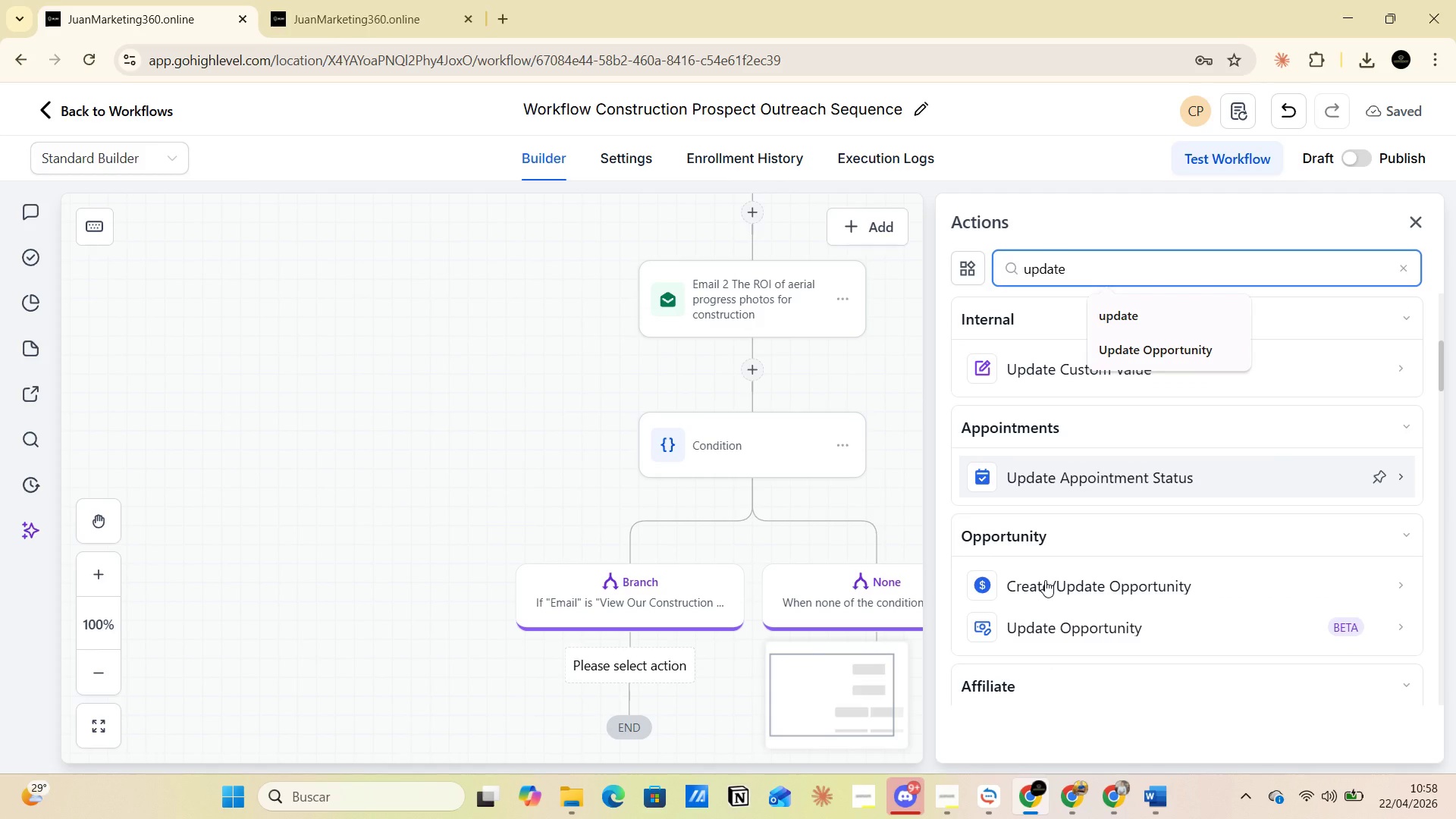 
left_click([1057, 633])
 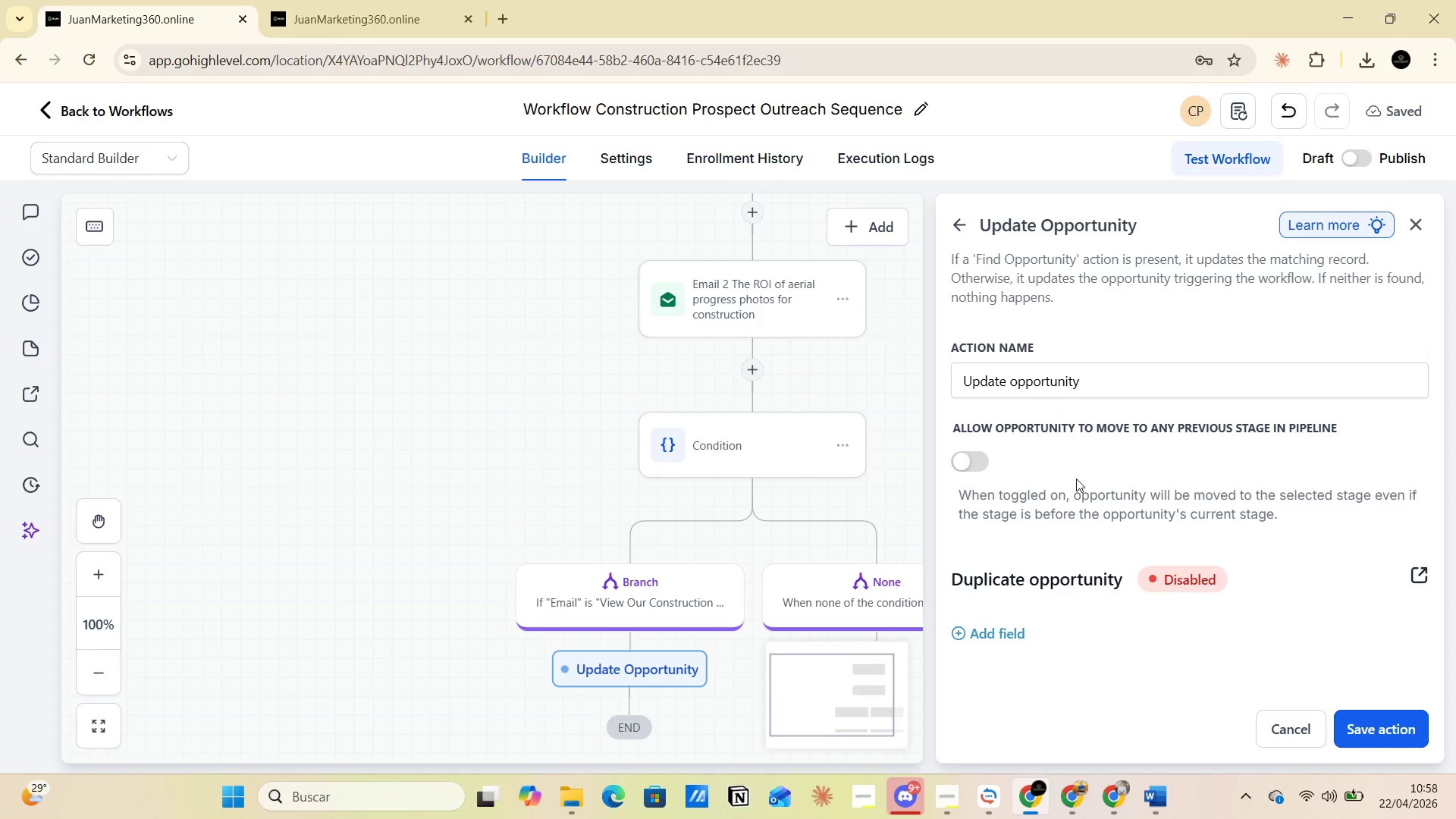 
scroll: coordinate [1022, 588], scroll_direction: down, amount: 2.0
 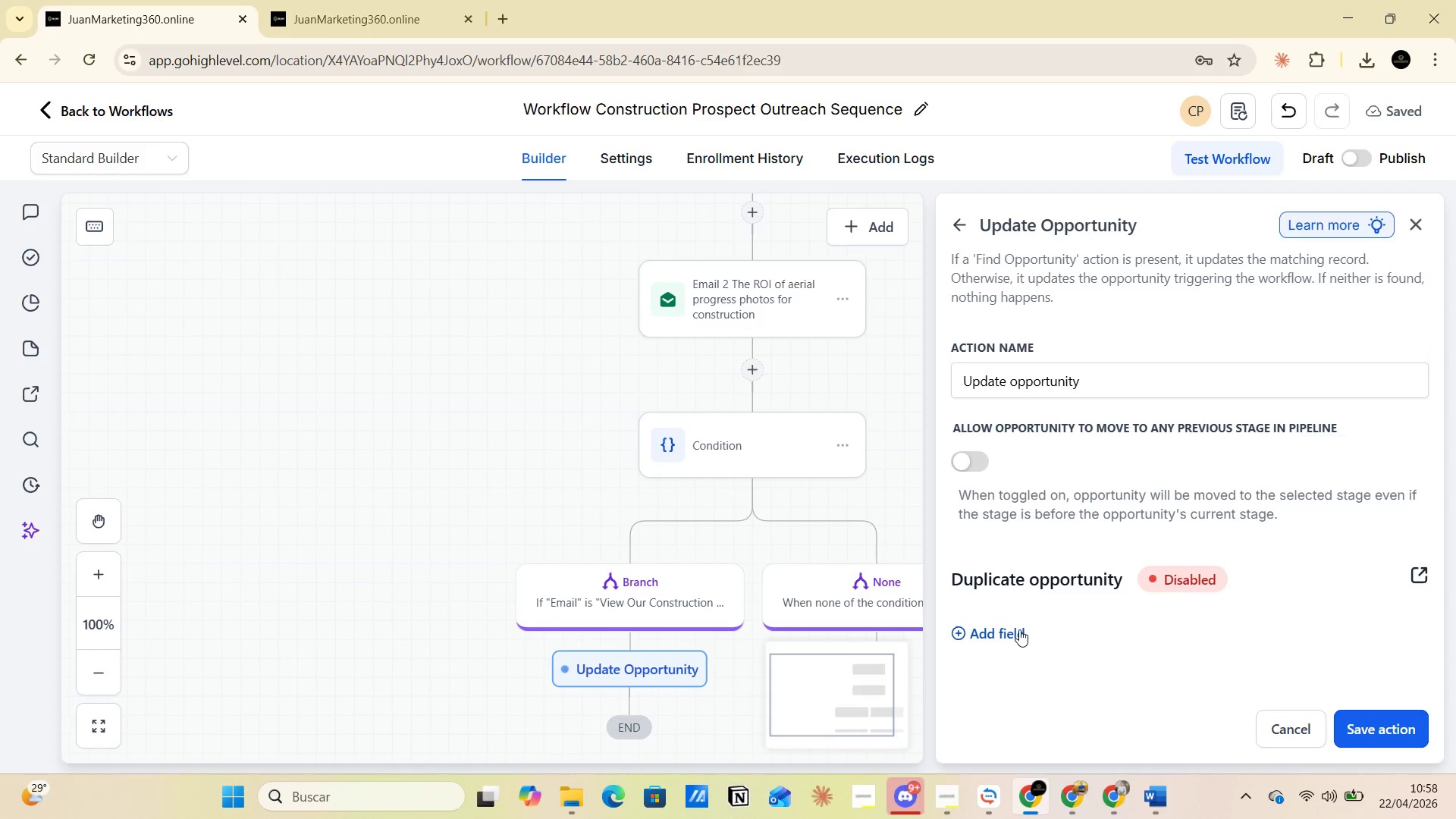 
left_click([1019, 629])
 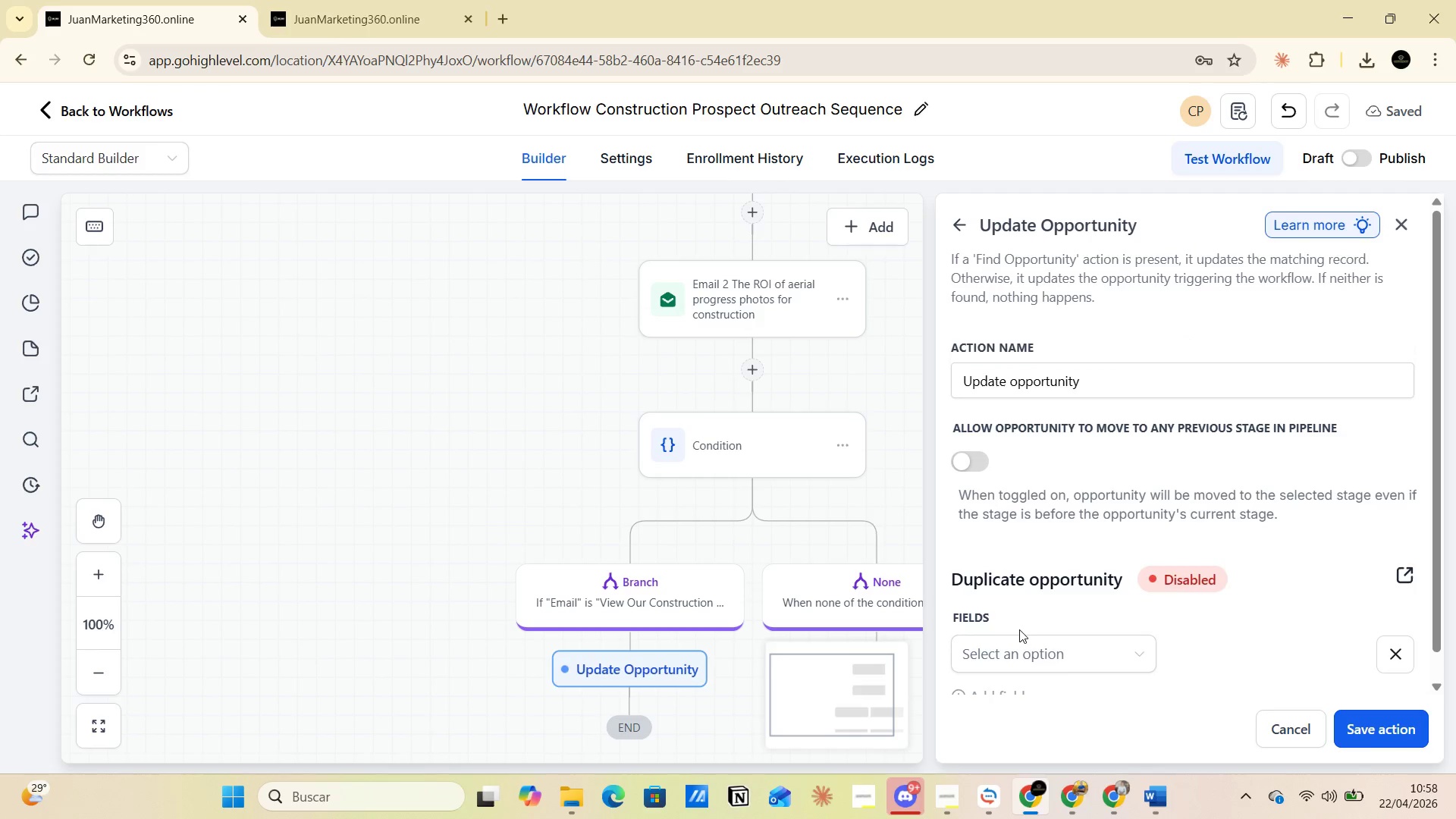 
scroll: coordinate [1034, 640], scroll_direction: down, amount: 2.0
 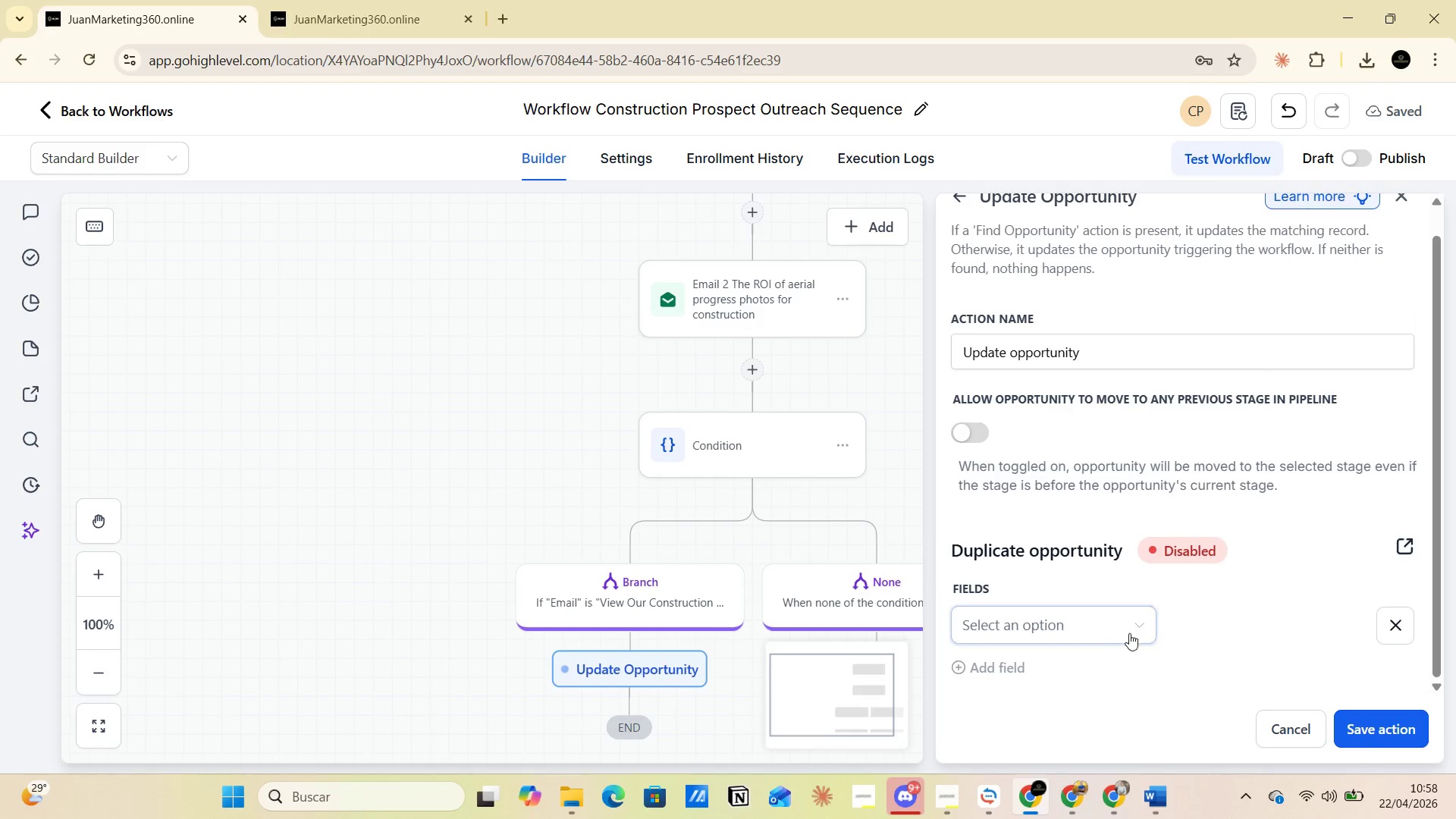 
left_click([1131, 632])
 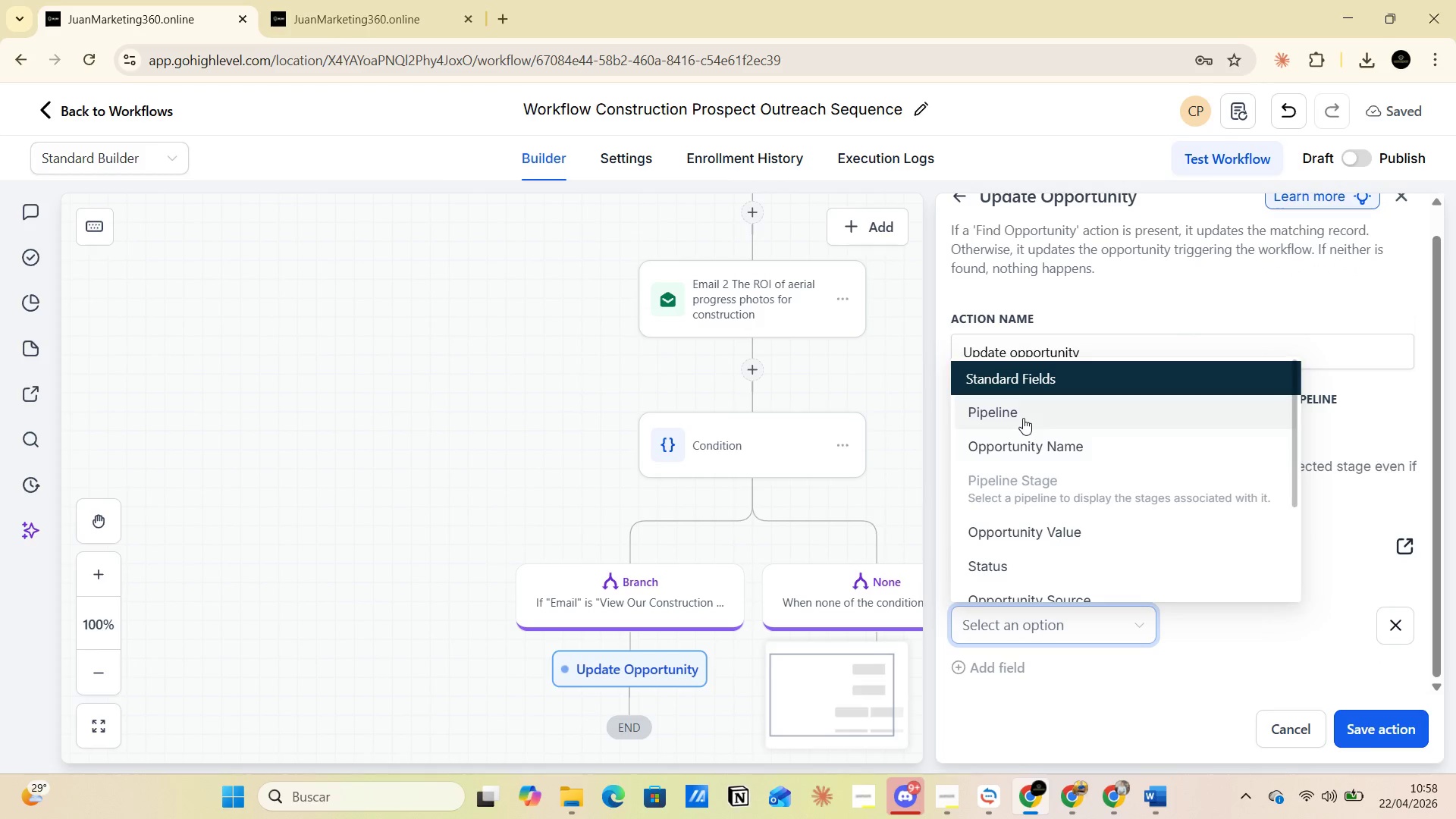 
left_click([1023, 418])
 